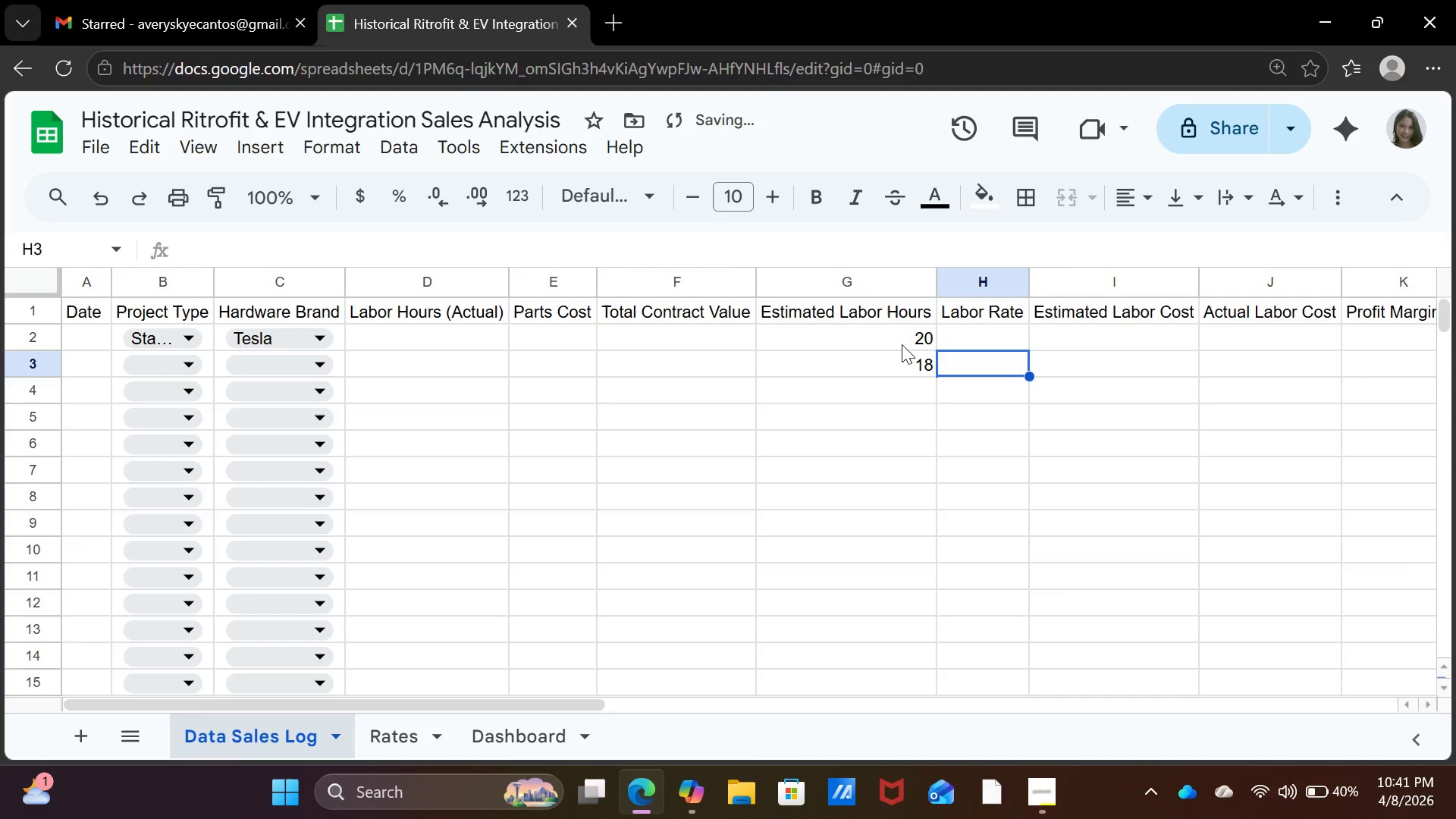 
left_click([903, 343])
 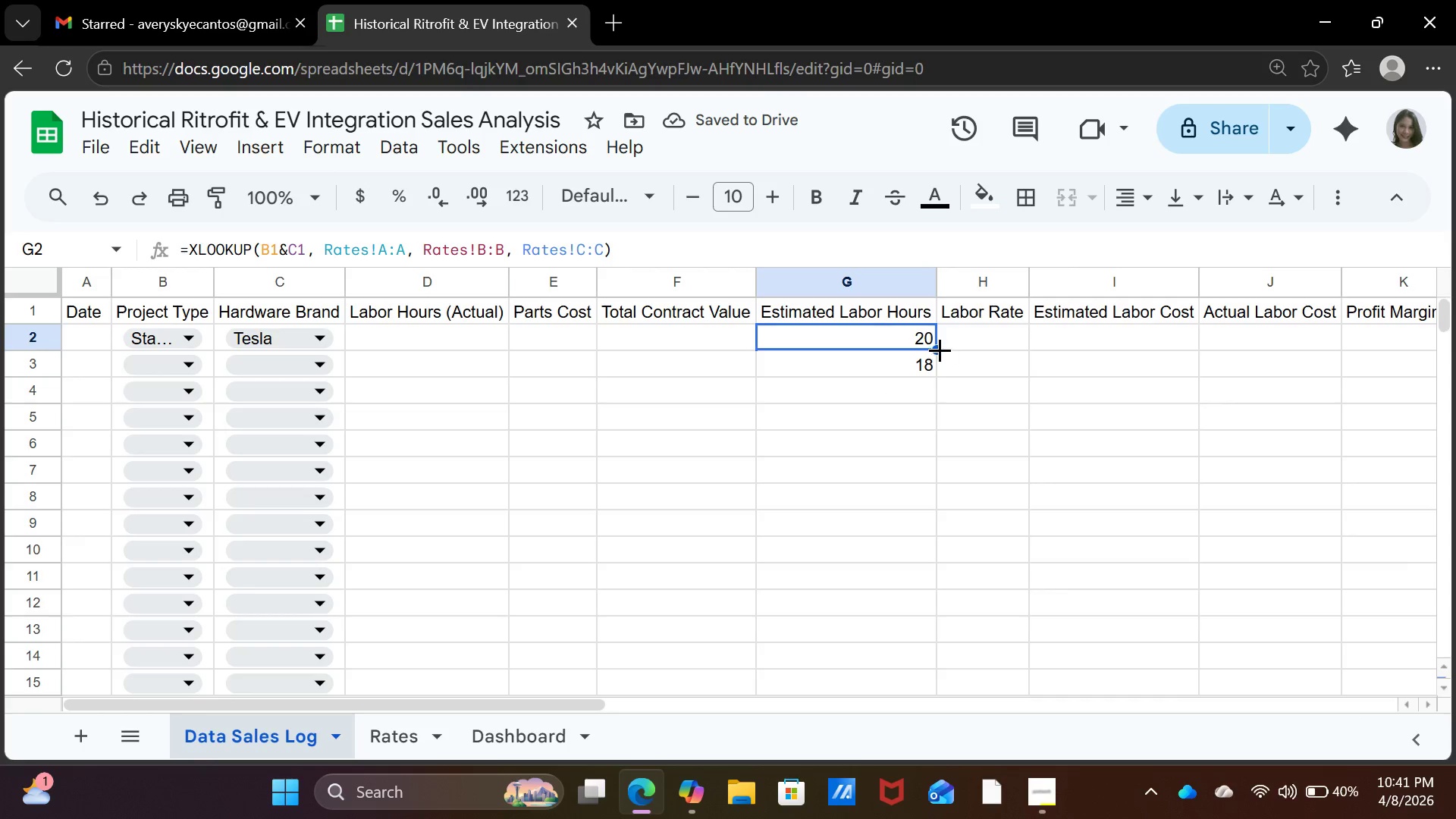 
left_click_drag(start_coordinate=[940, 350], to_coordinate=[915, 651])
 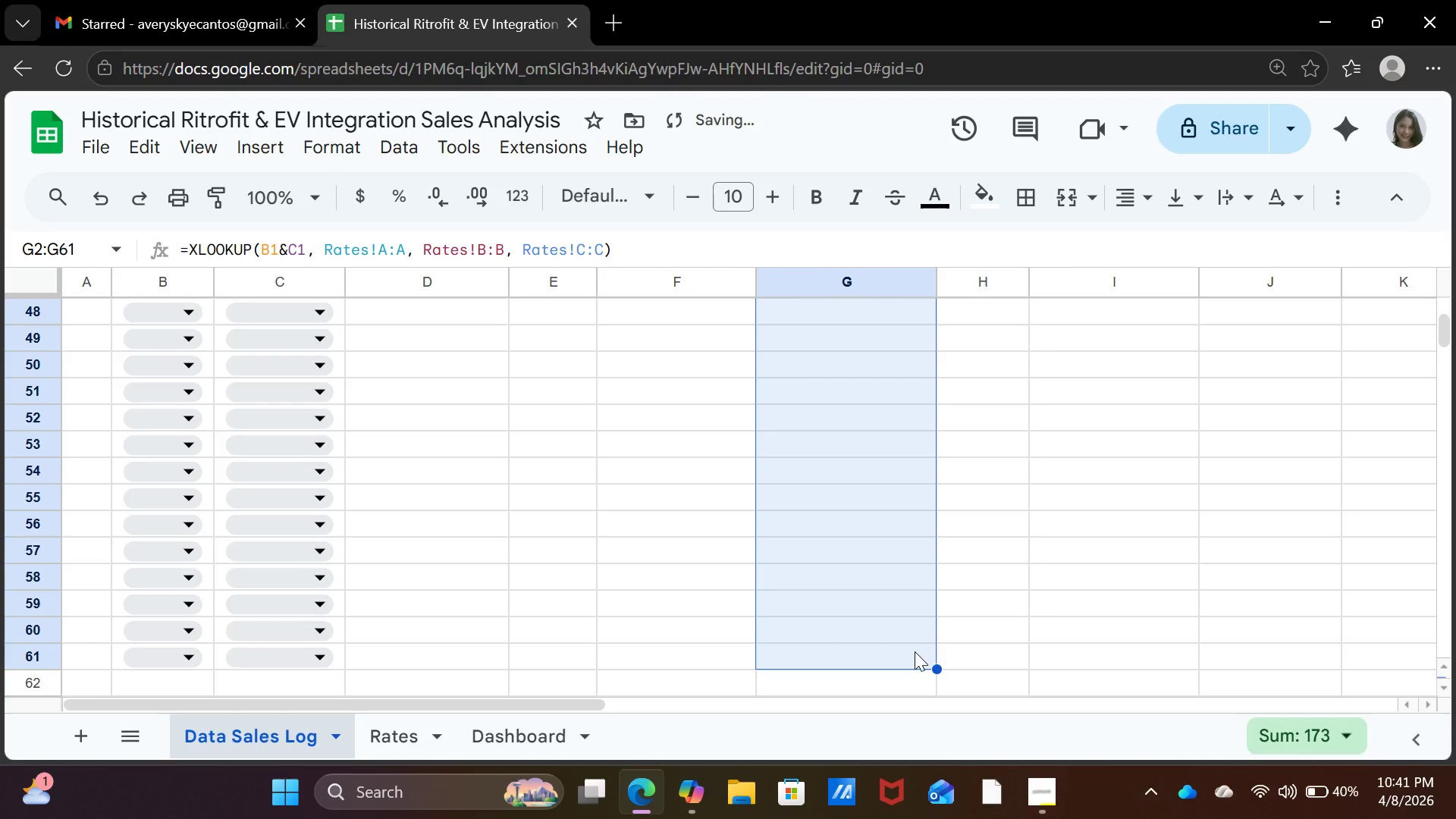 
scroll: coordinate [916, 632], scroll_direction: up, amount: 15.0
 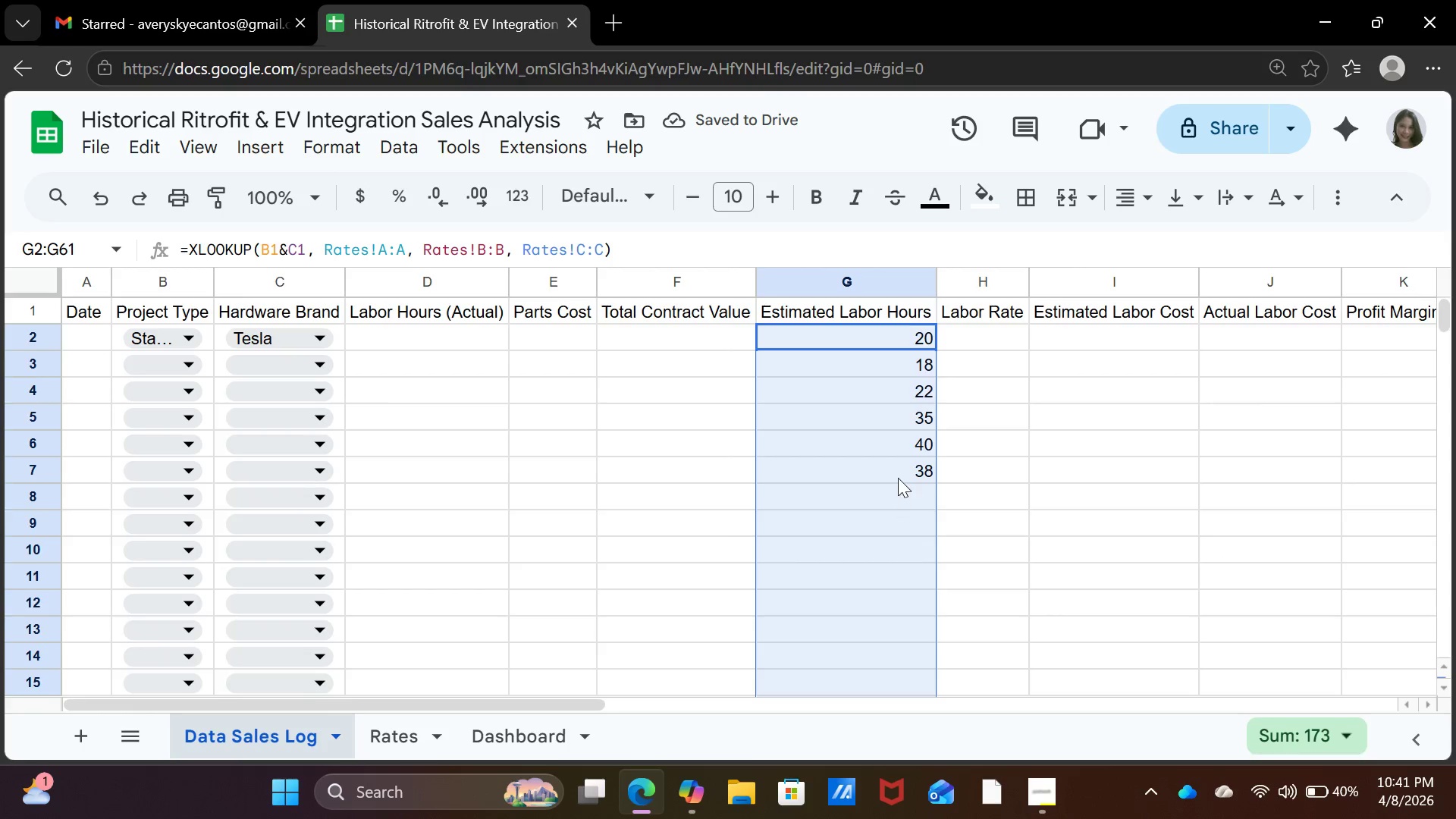 
left_click([898, 475])
 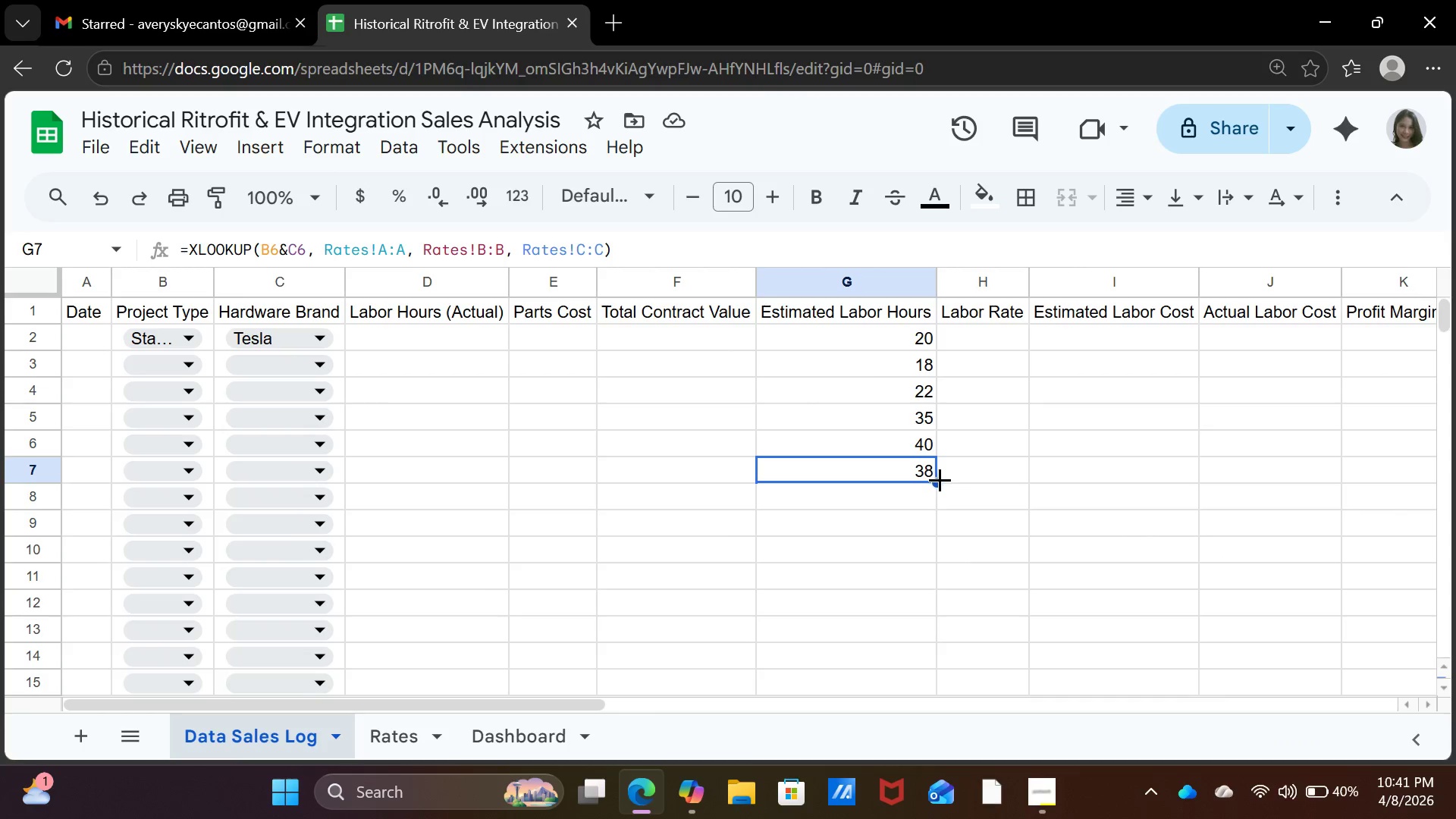 
left_click_drag(start_coordinate=[940, 479], to_coordinate=[925, 613])
 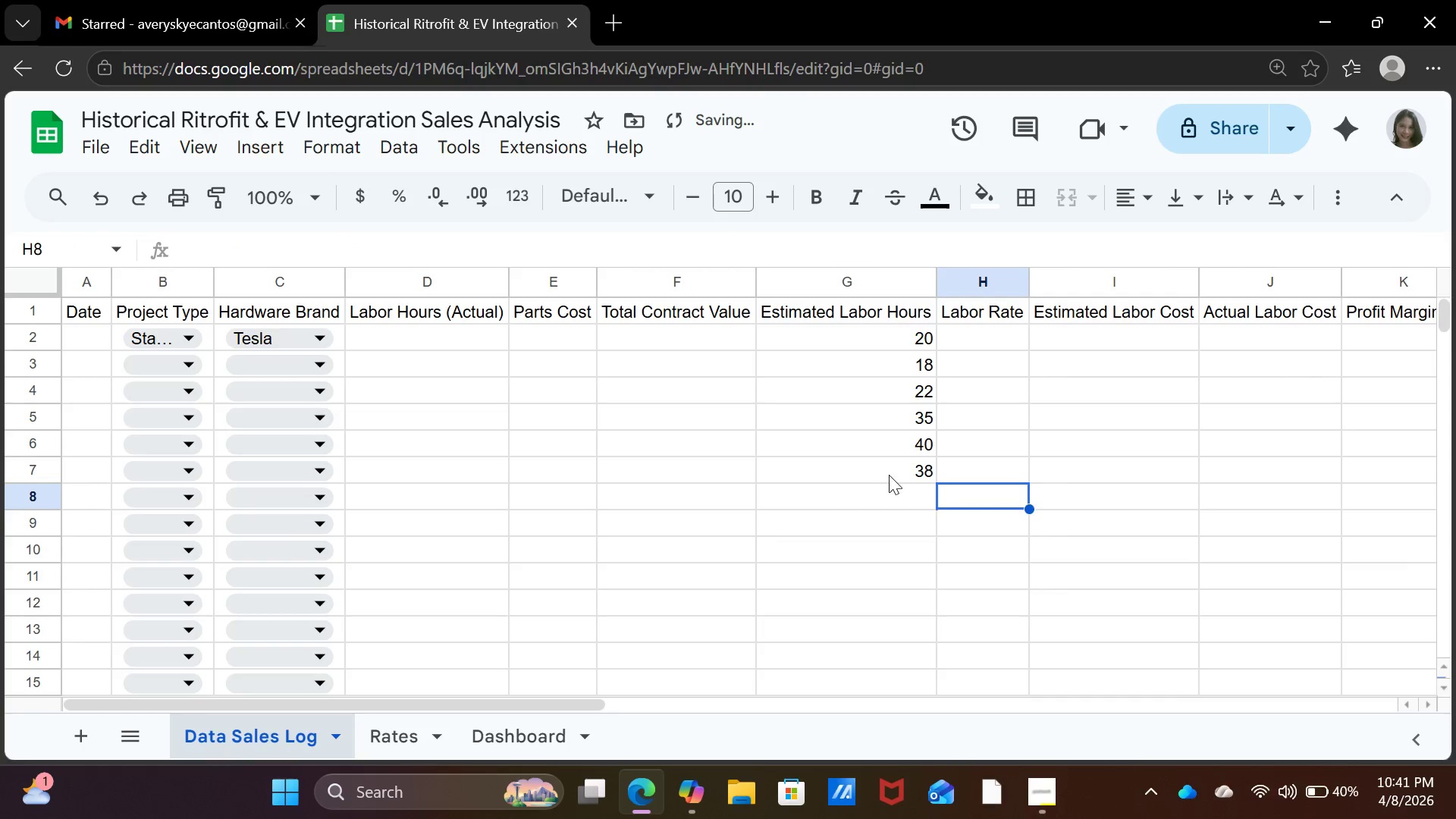 
left_click([879, 469])
 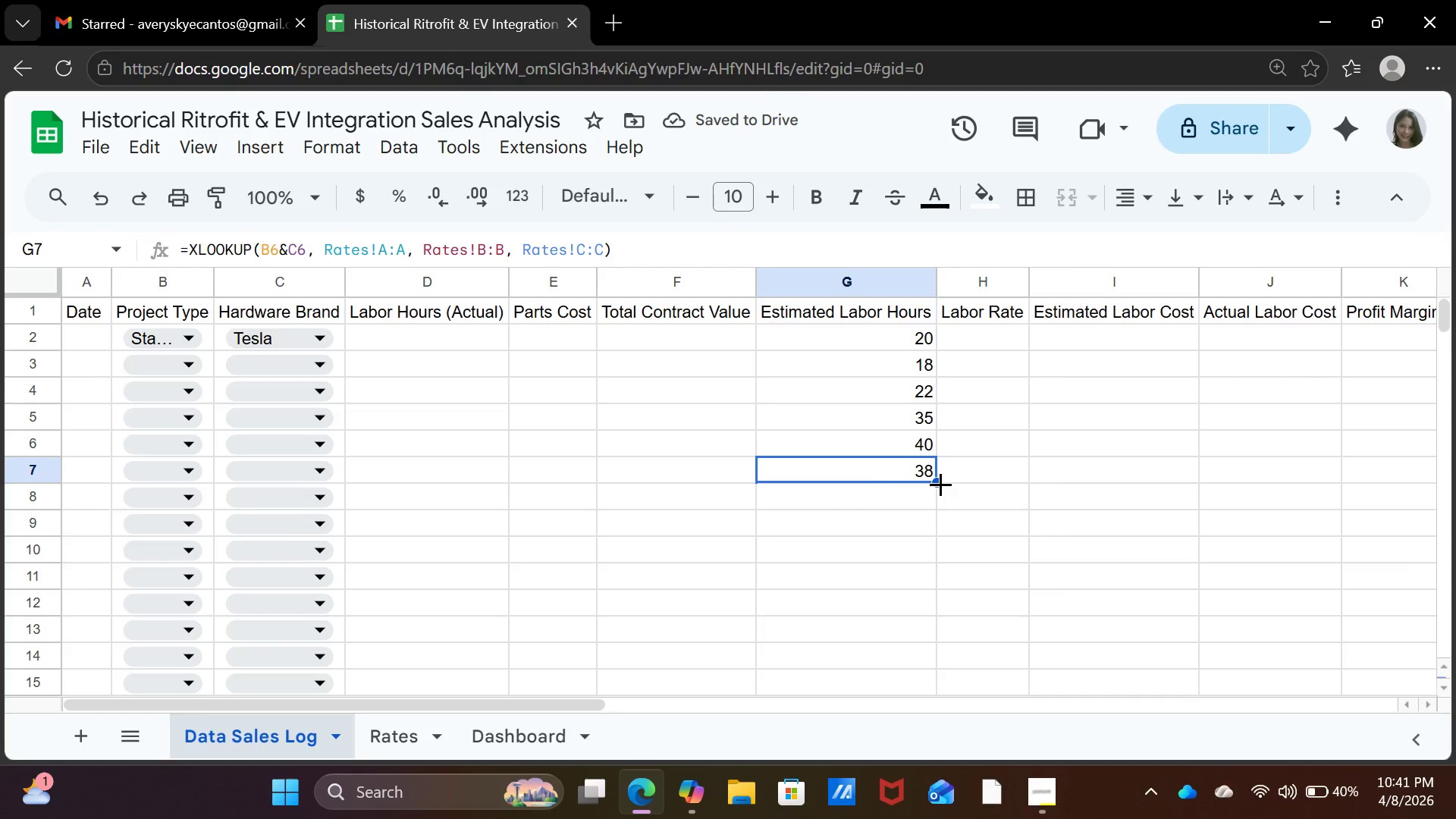 
left_click_drag(start_coordinate=[940, 484], to_coordinate=[940, 533])
 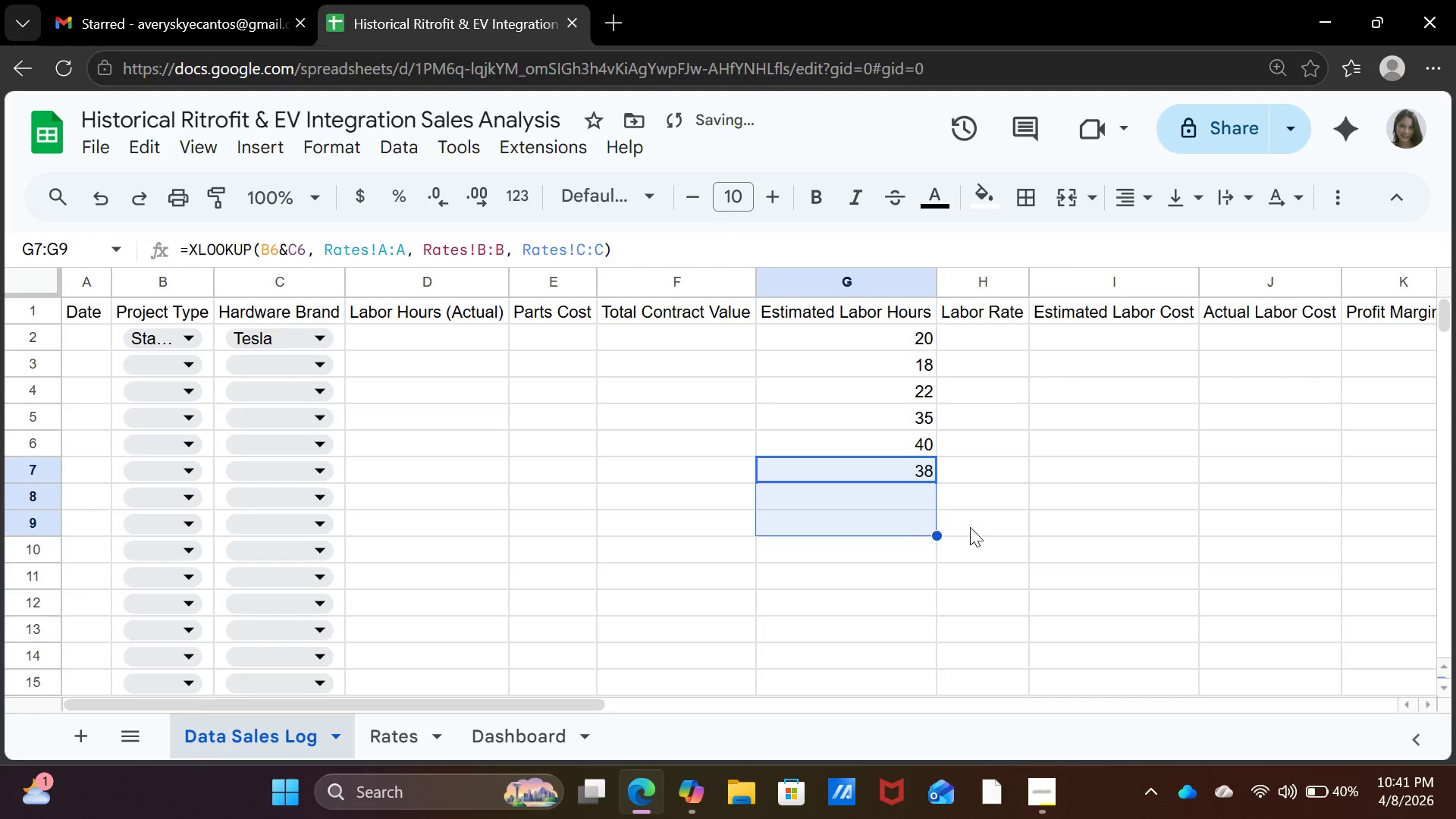 
left_click([1074, 507])
 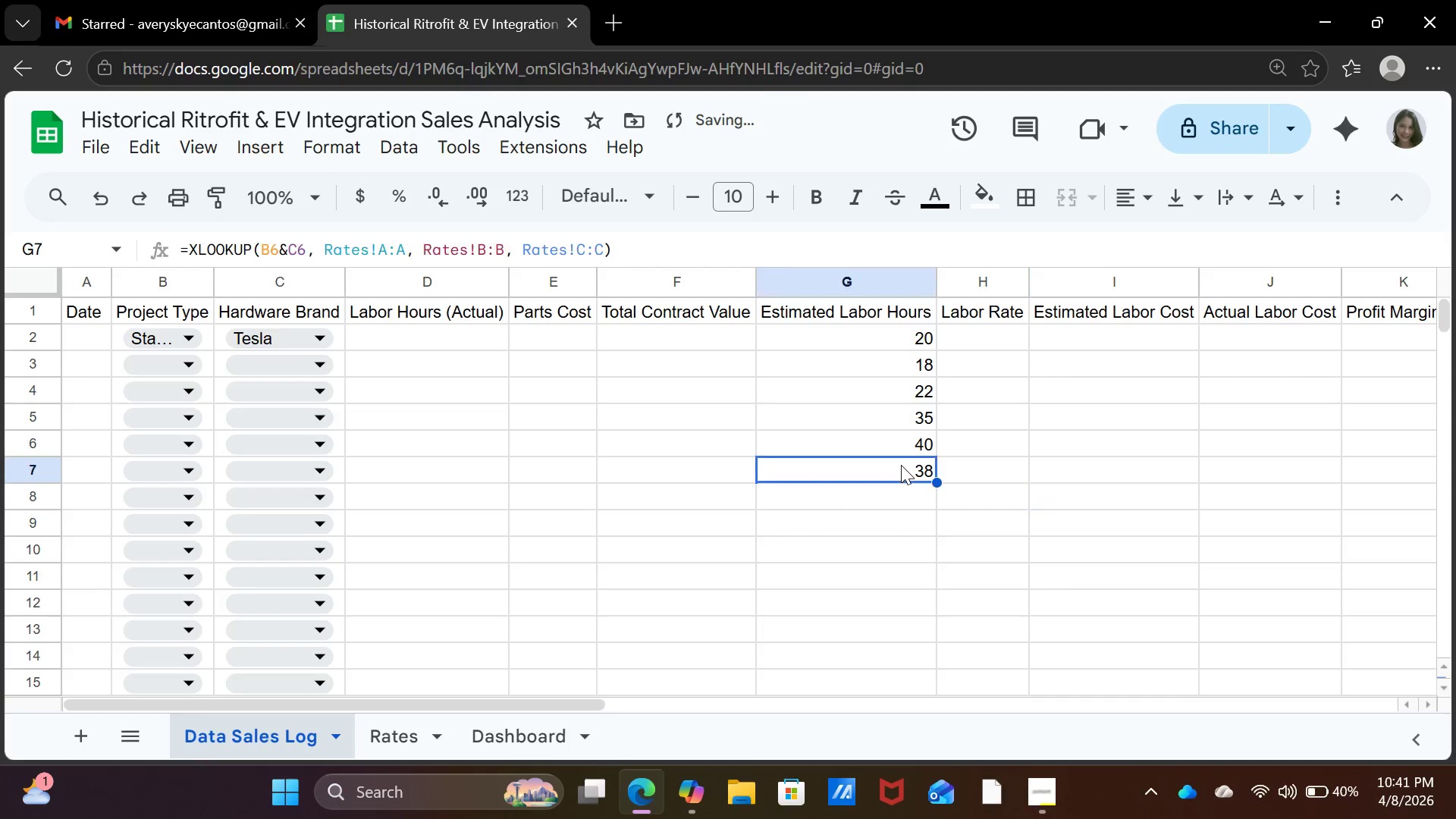 
double_click([901, 465])
 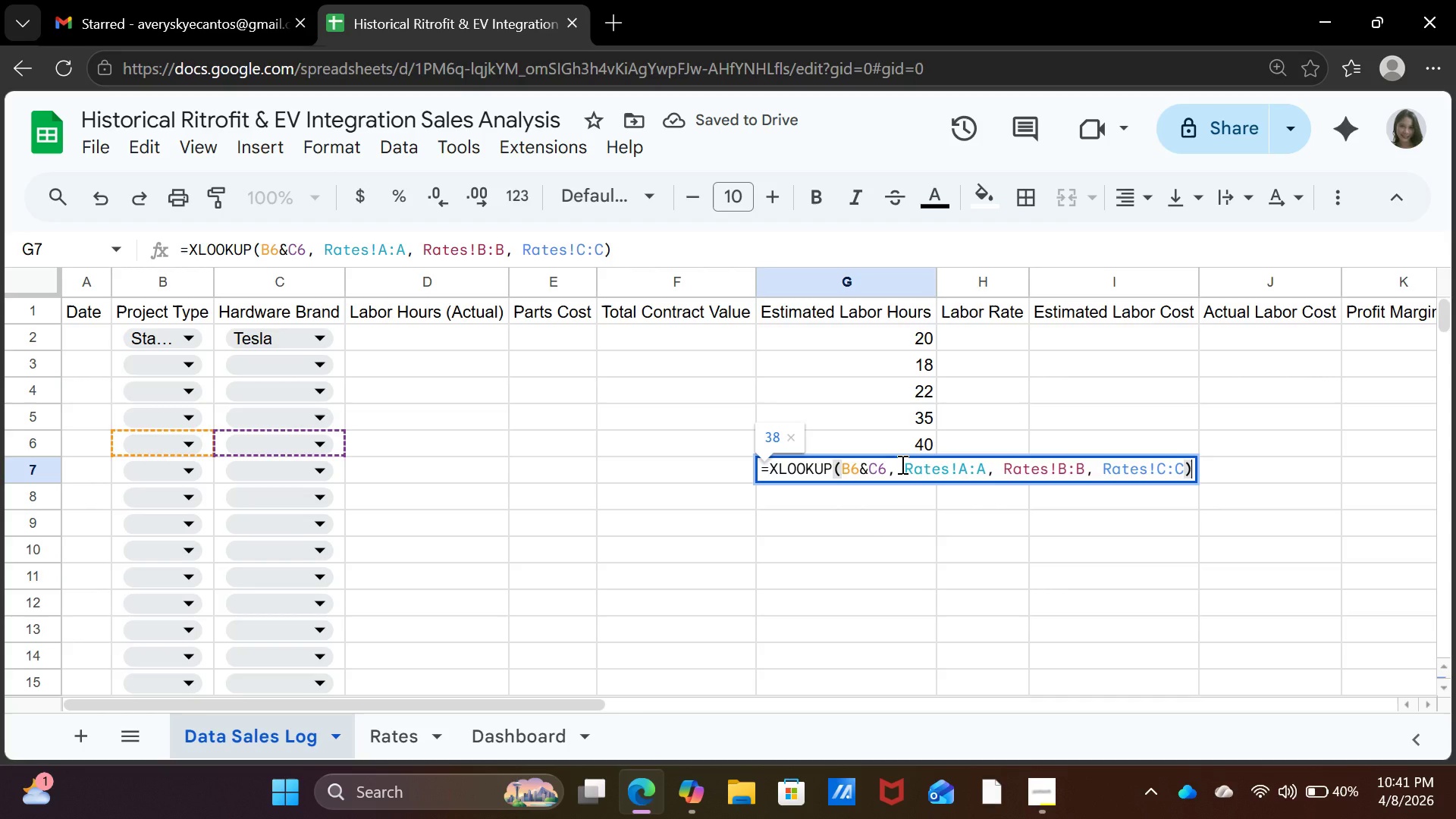 
key(Enter)
 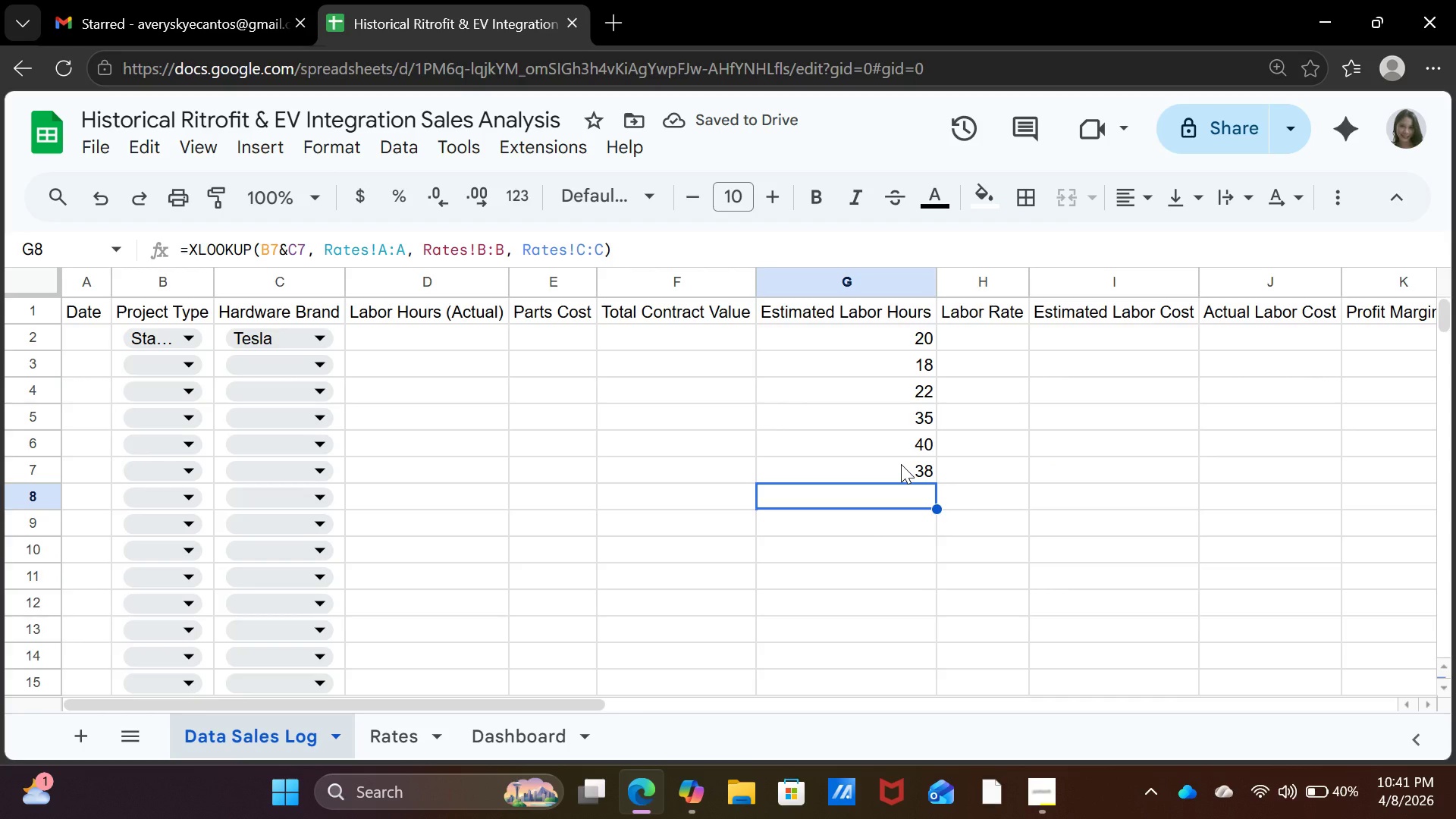 
key(ArrowUp)
 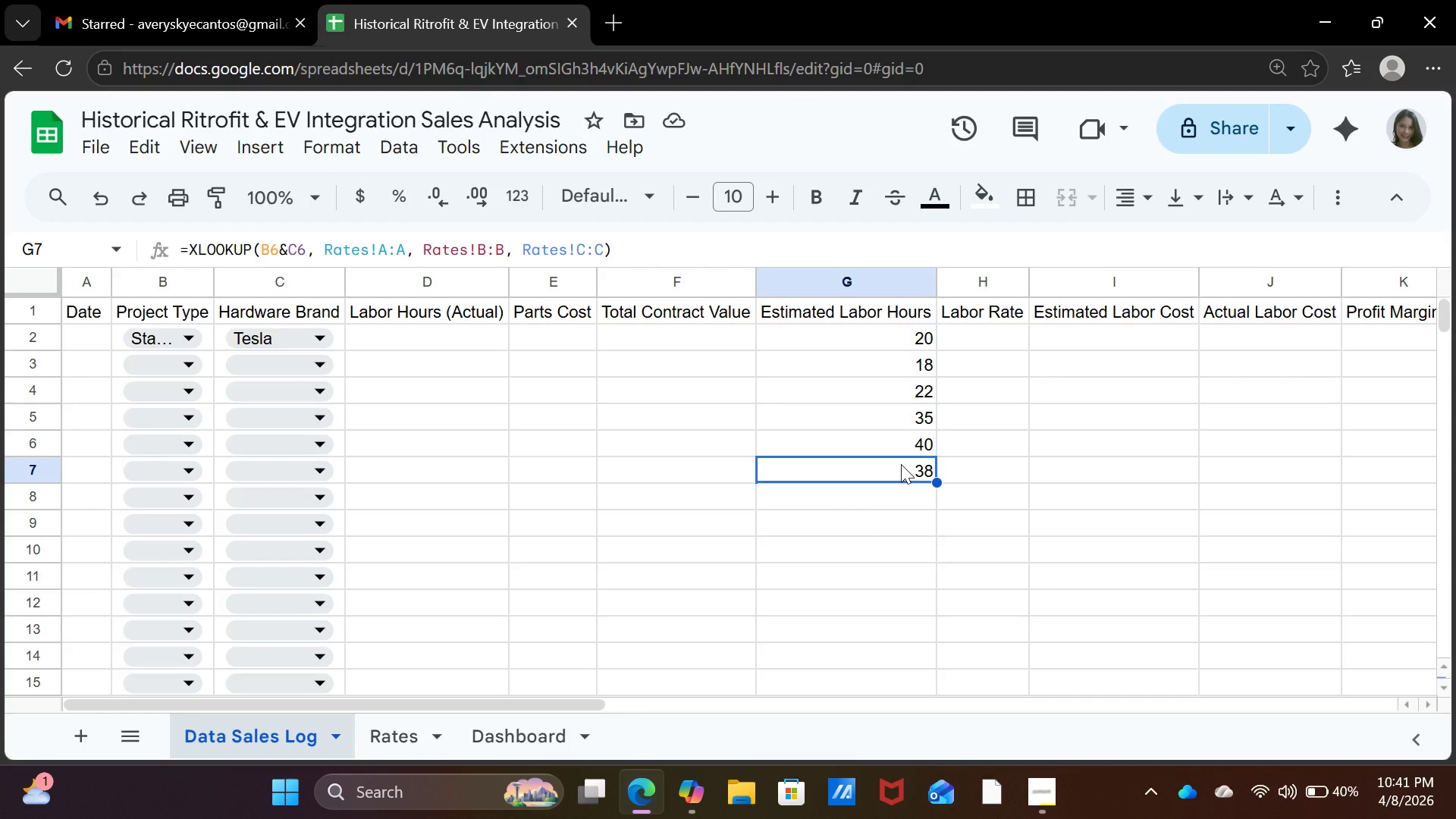 
key(Control+C)
 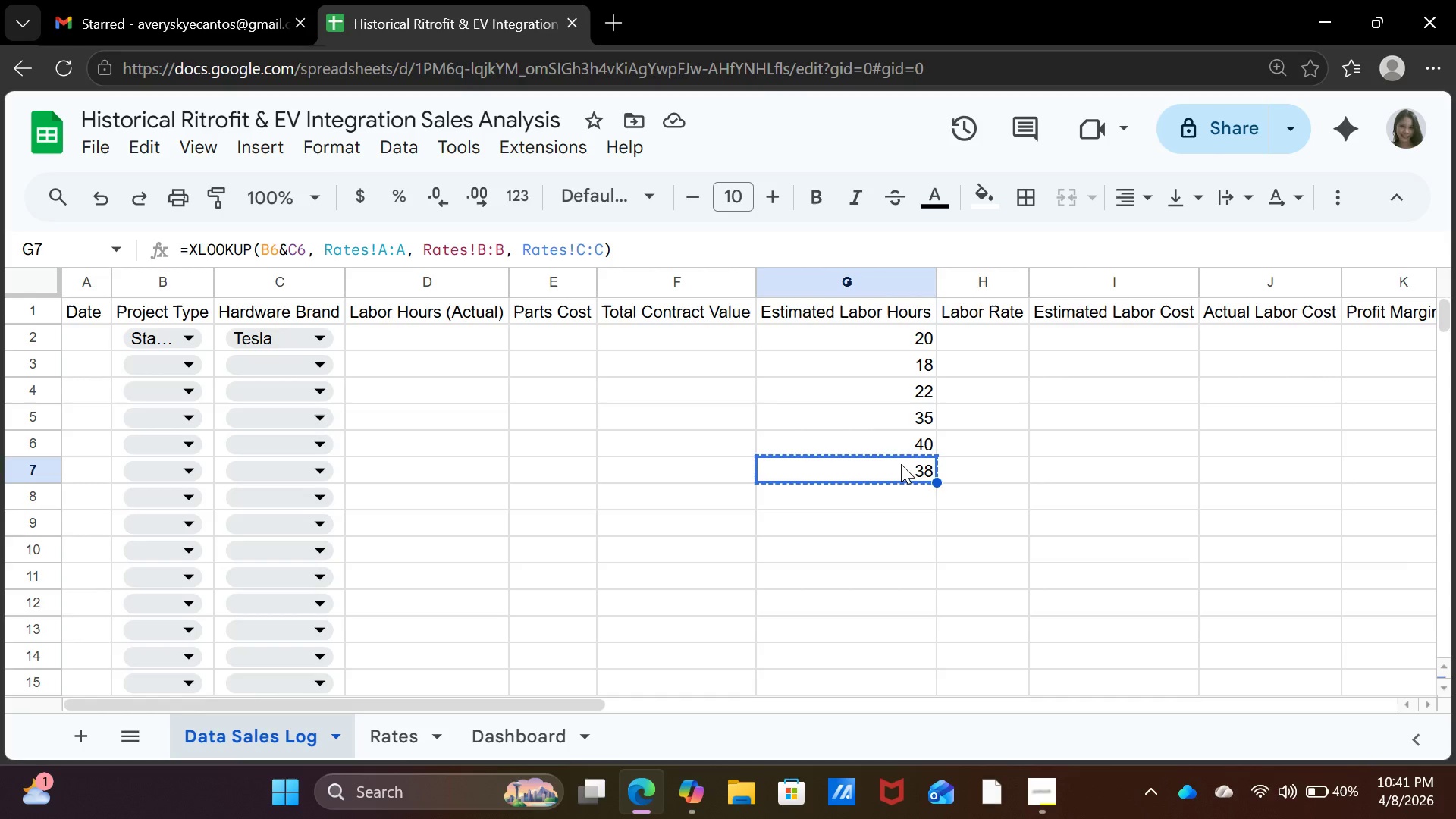 
key(ArrowDown)
 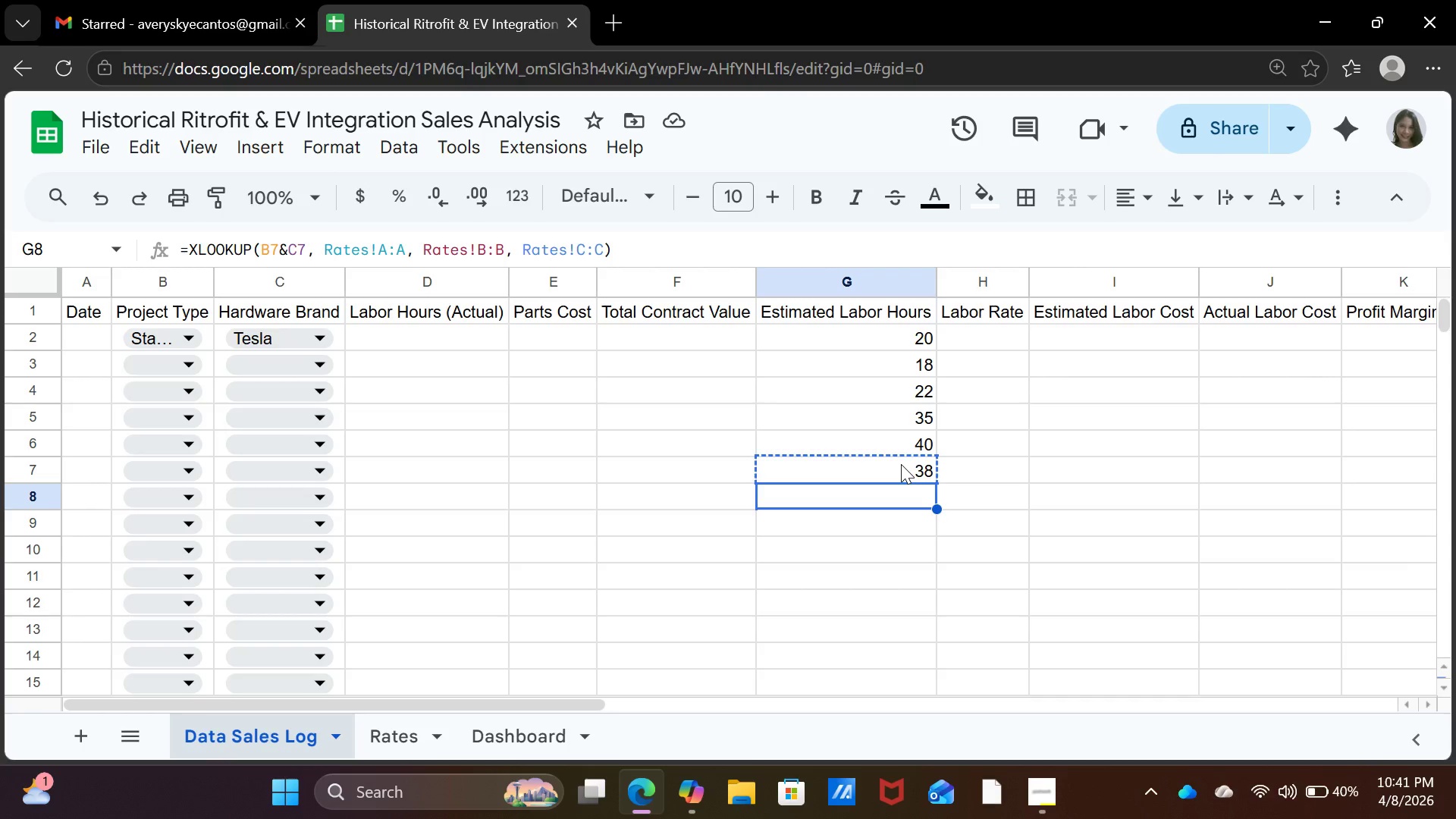 
key(Control+V)
 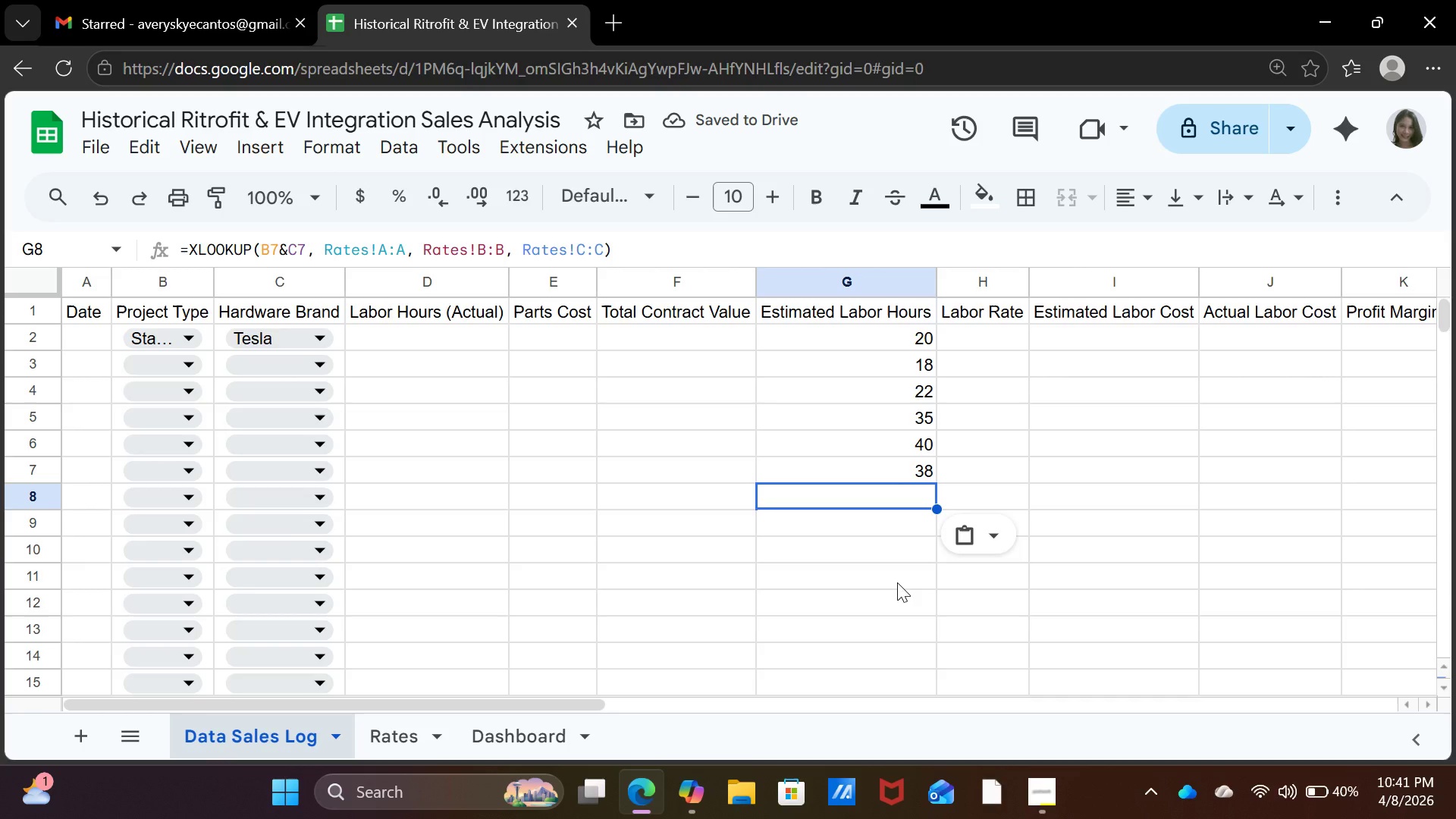 
wait(6.08)
 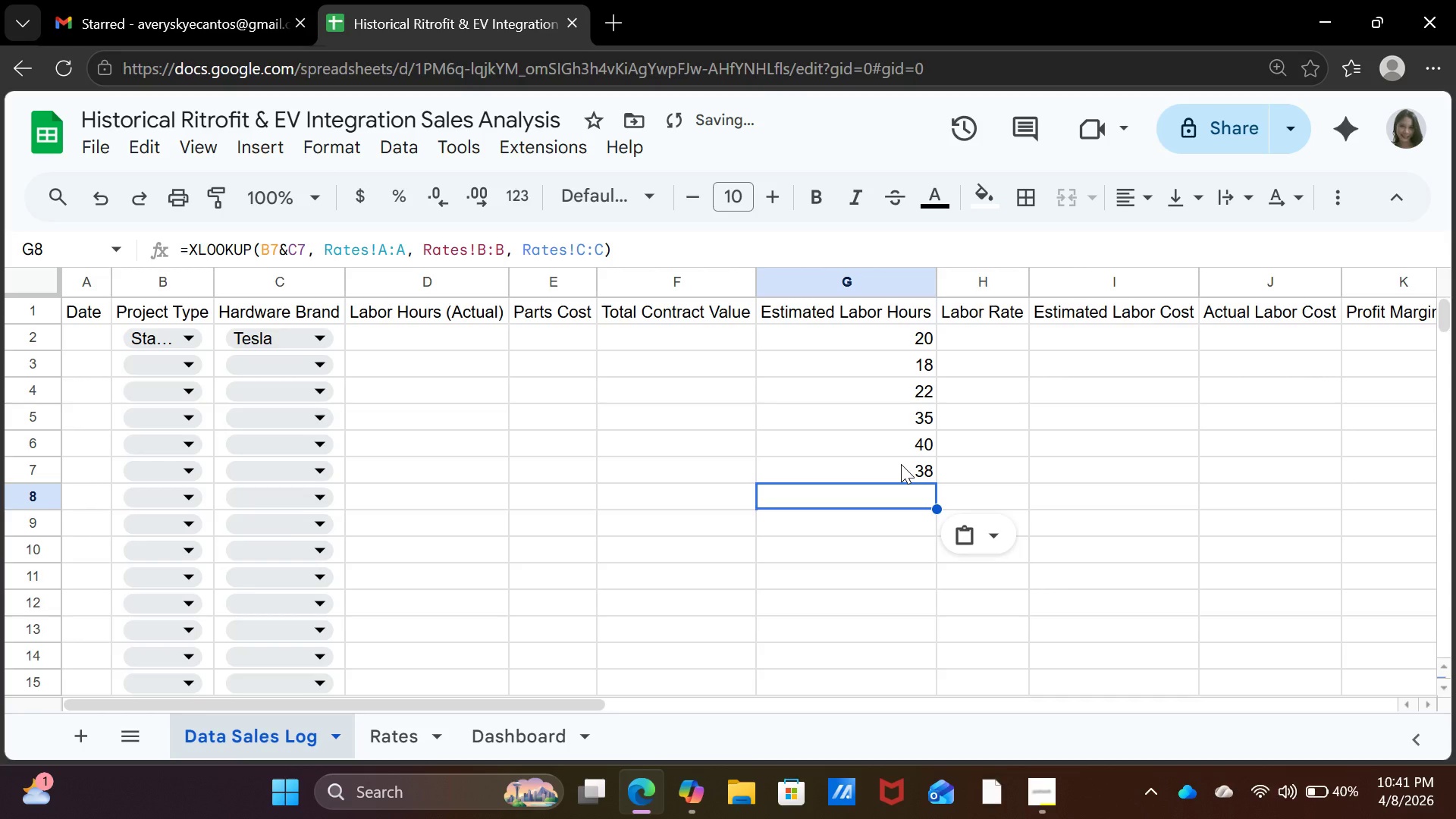 
double_click([906, 497])
 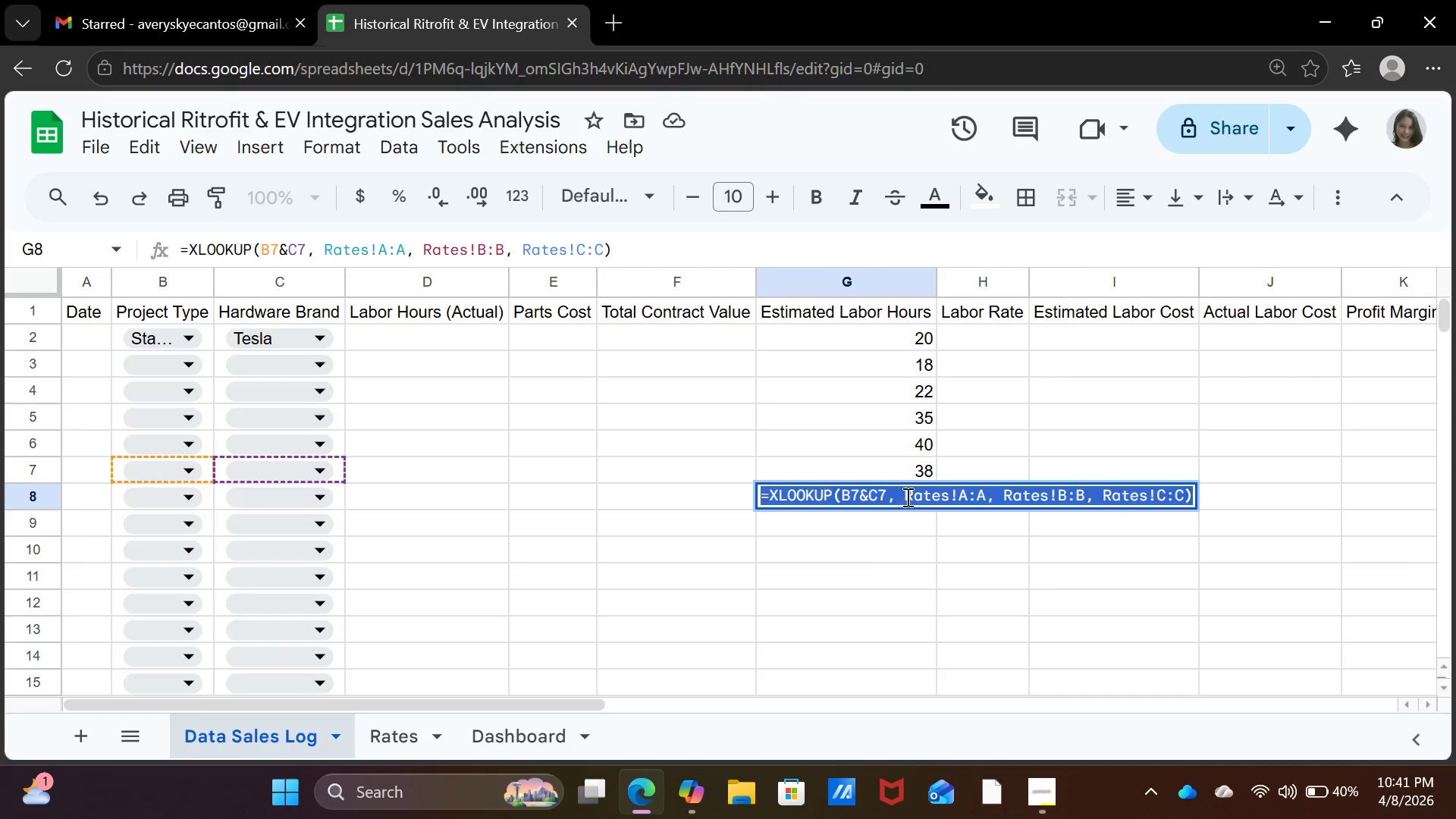 
triple_click([906, 497])
 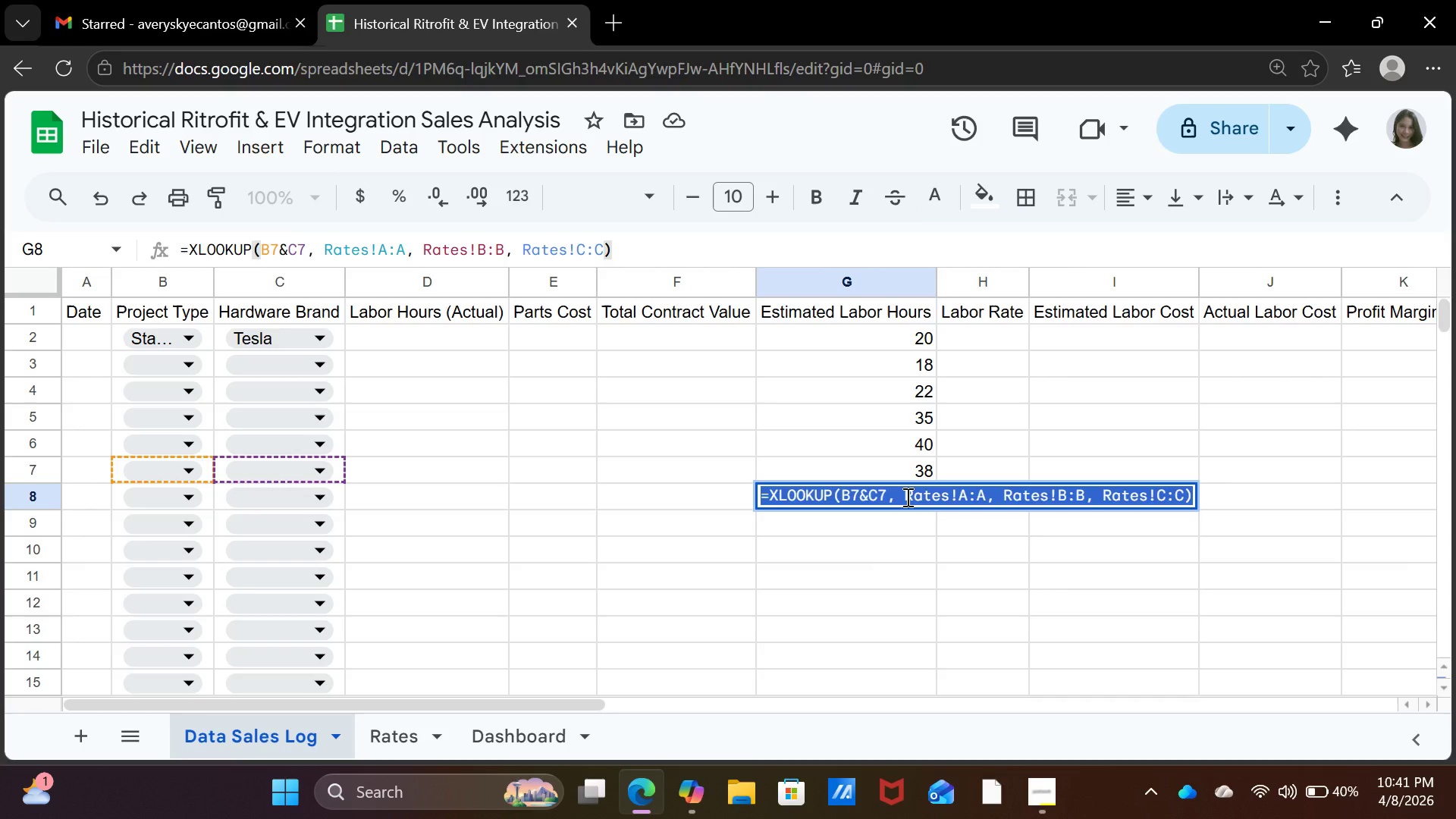 
key(Enter)
 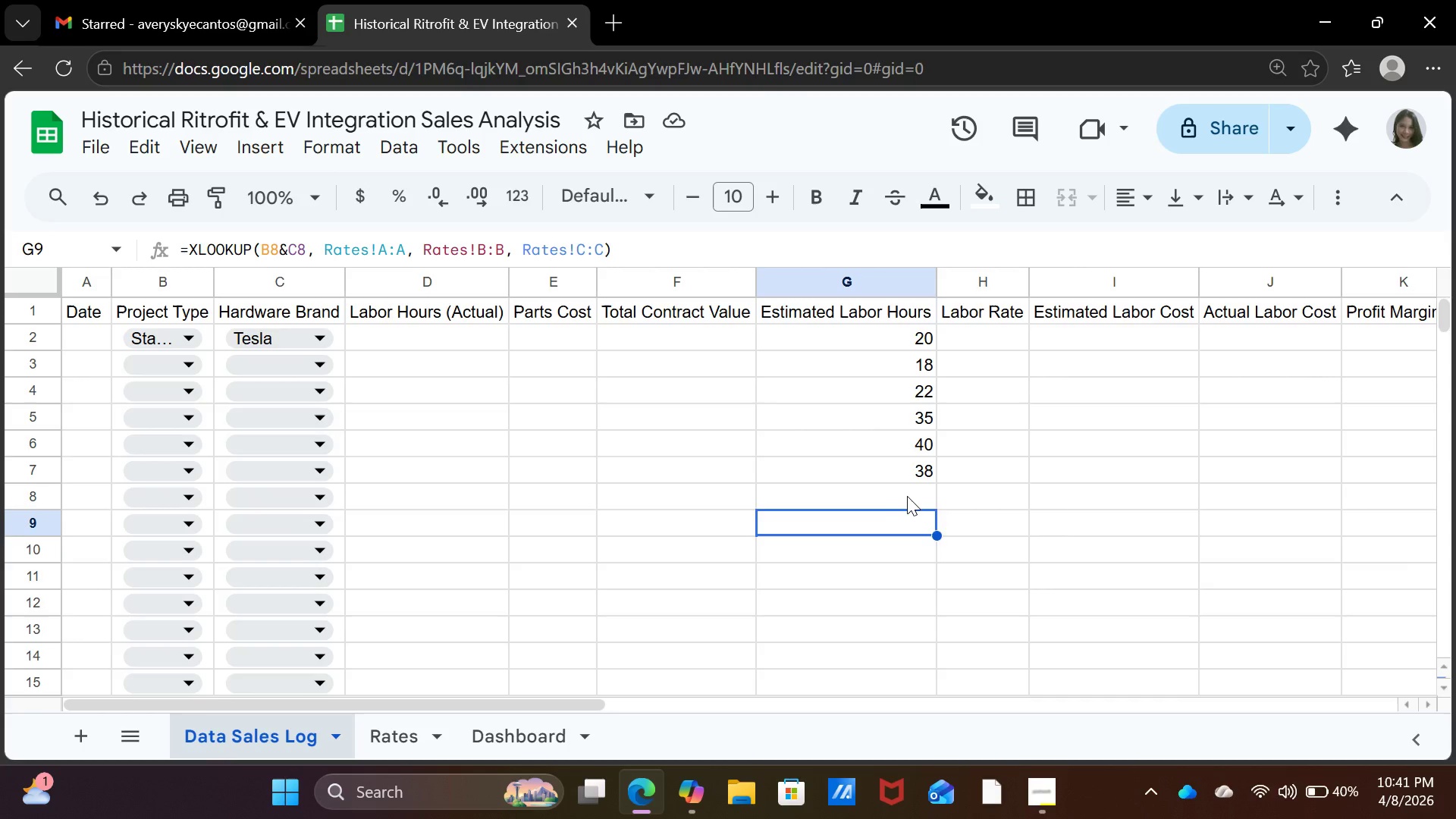 
left_click([908, 497])
 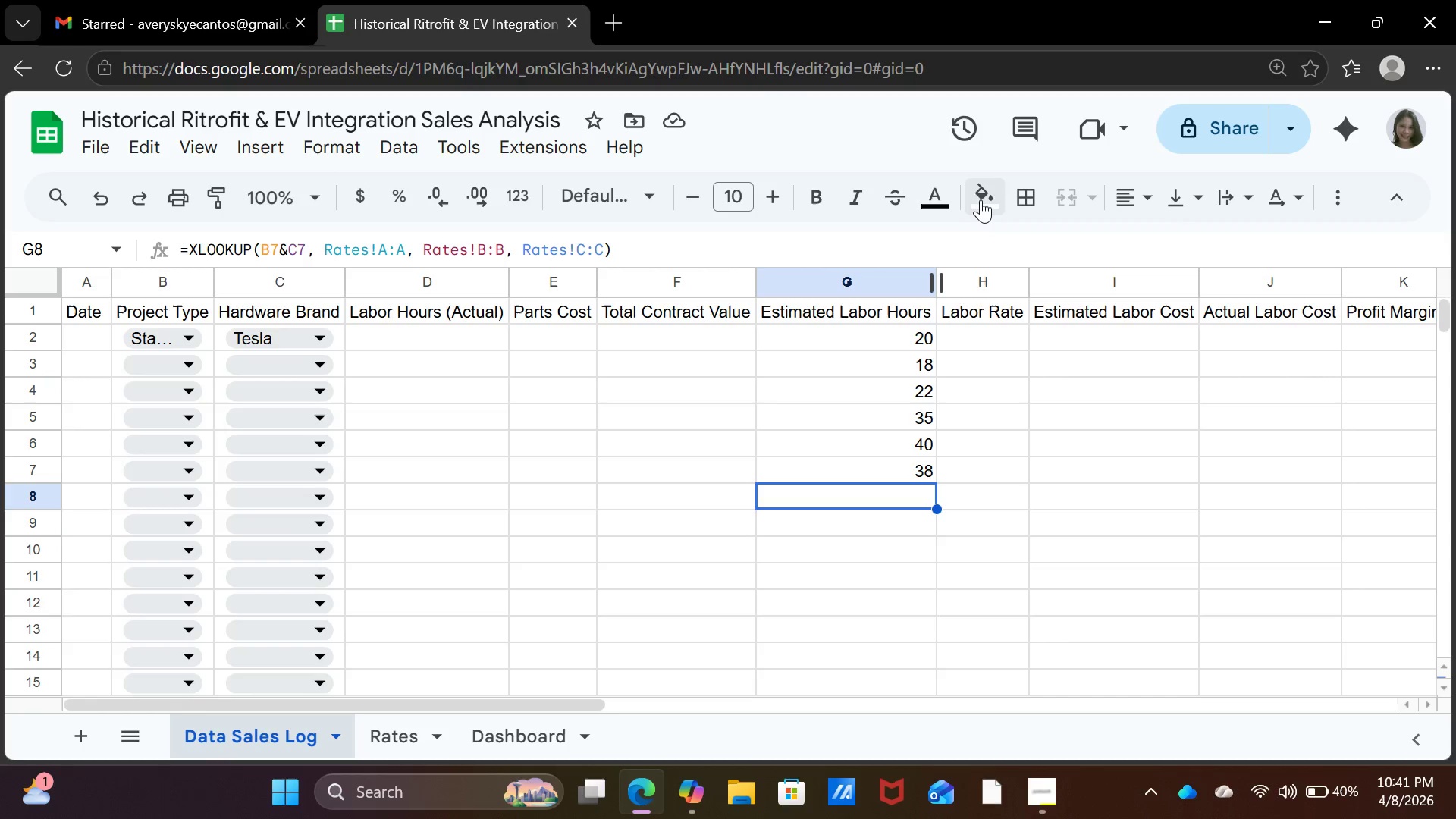 
left_click([987, 199])
 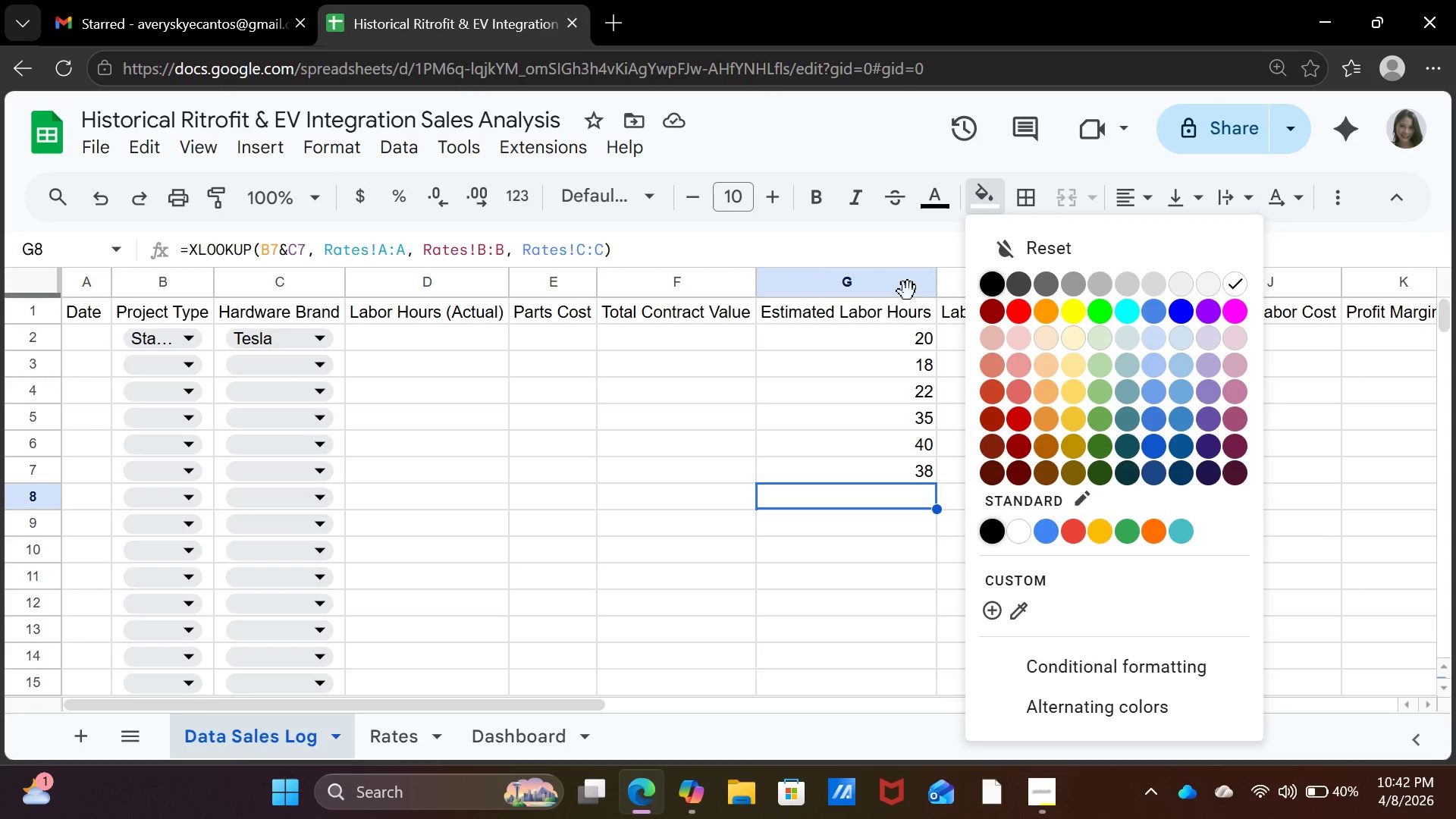 
left_click([857, 276])
 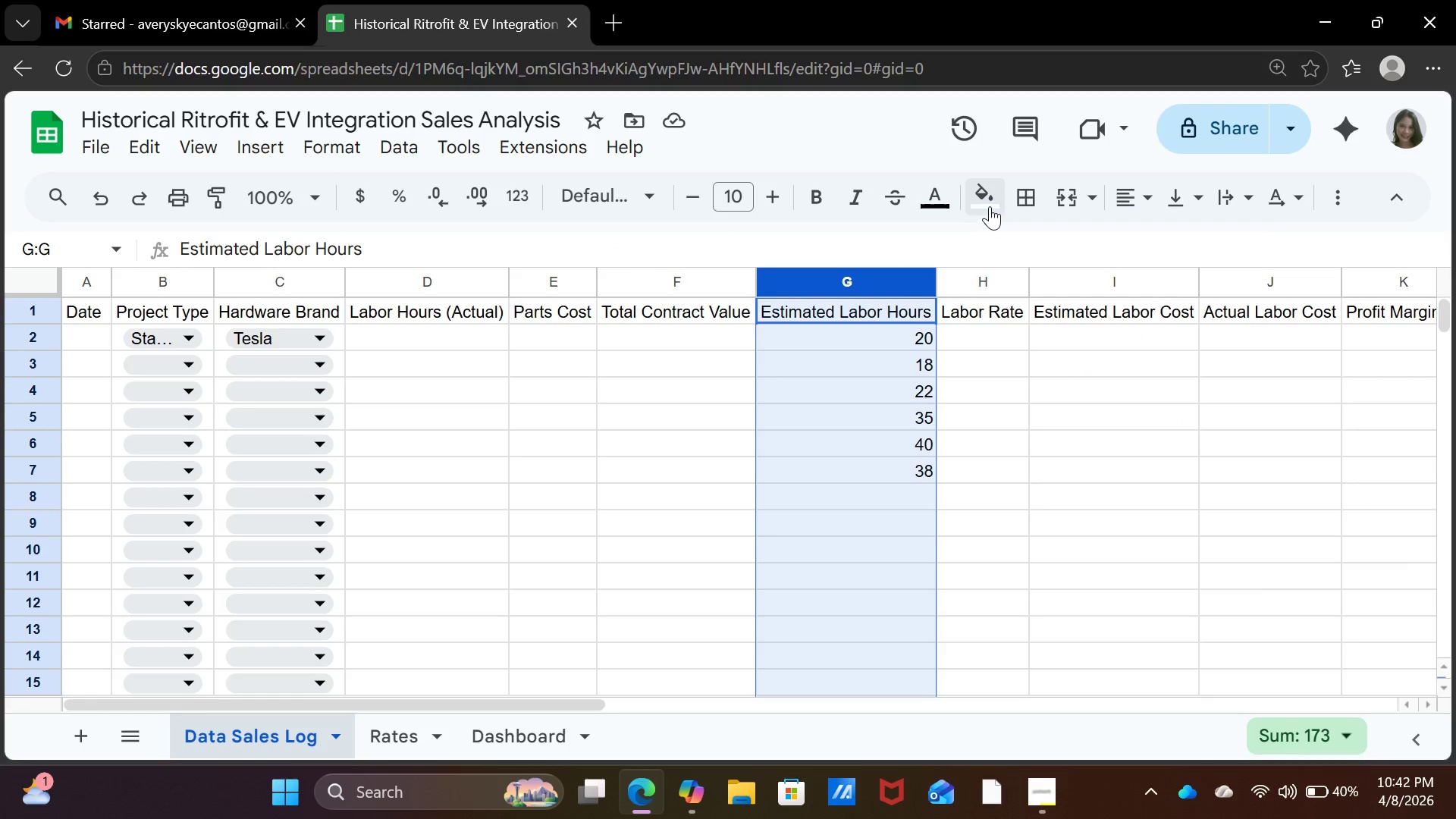 
left_click([990, 206])
 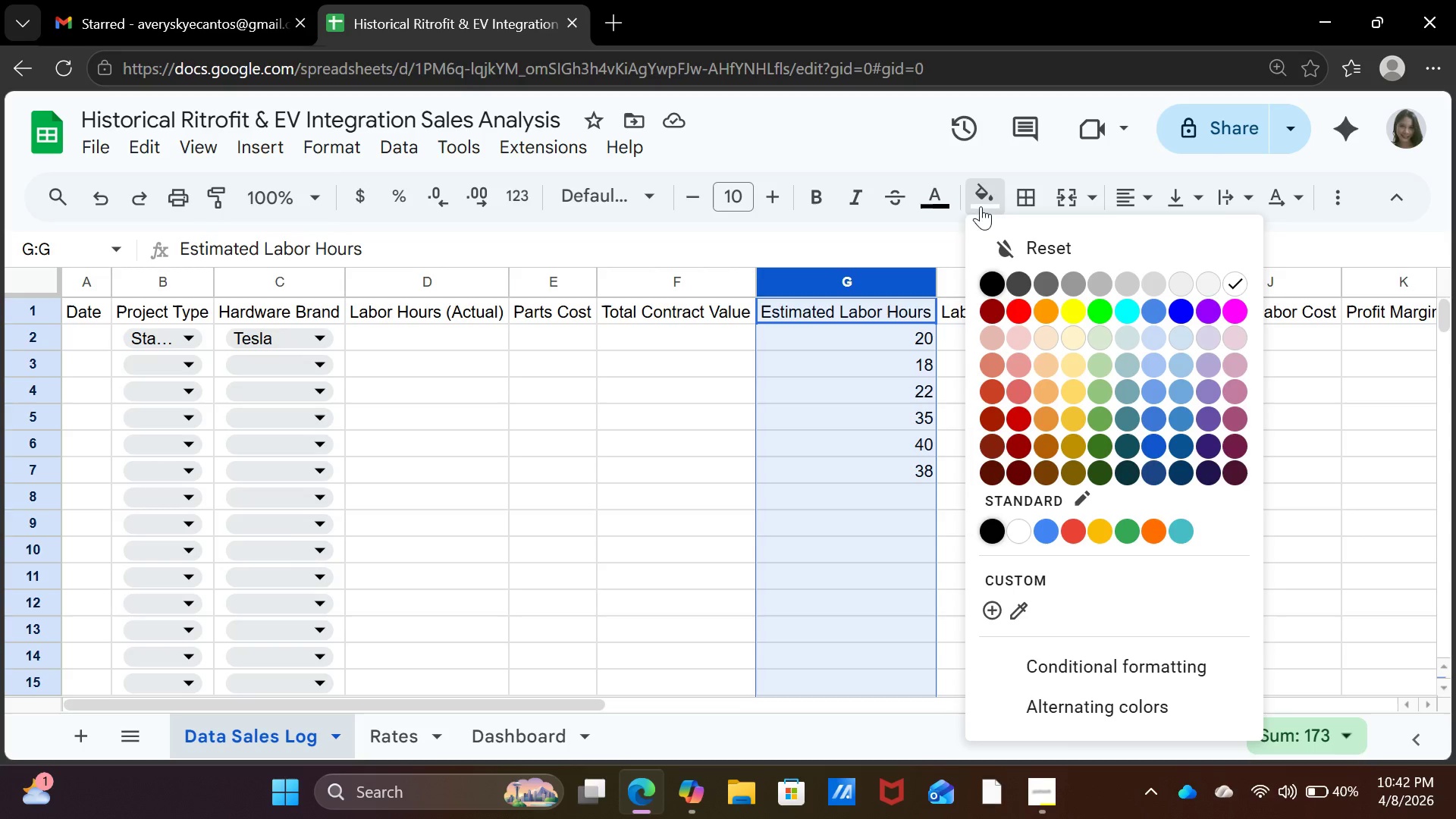 
left_click([928, 212])
 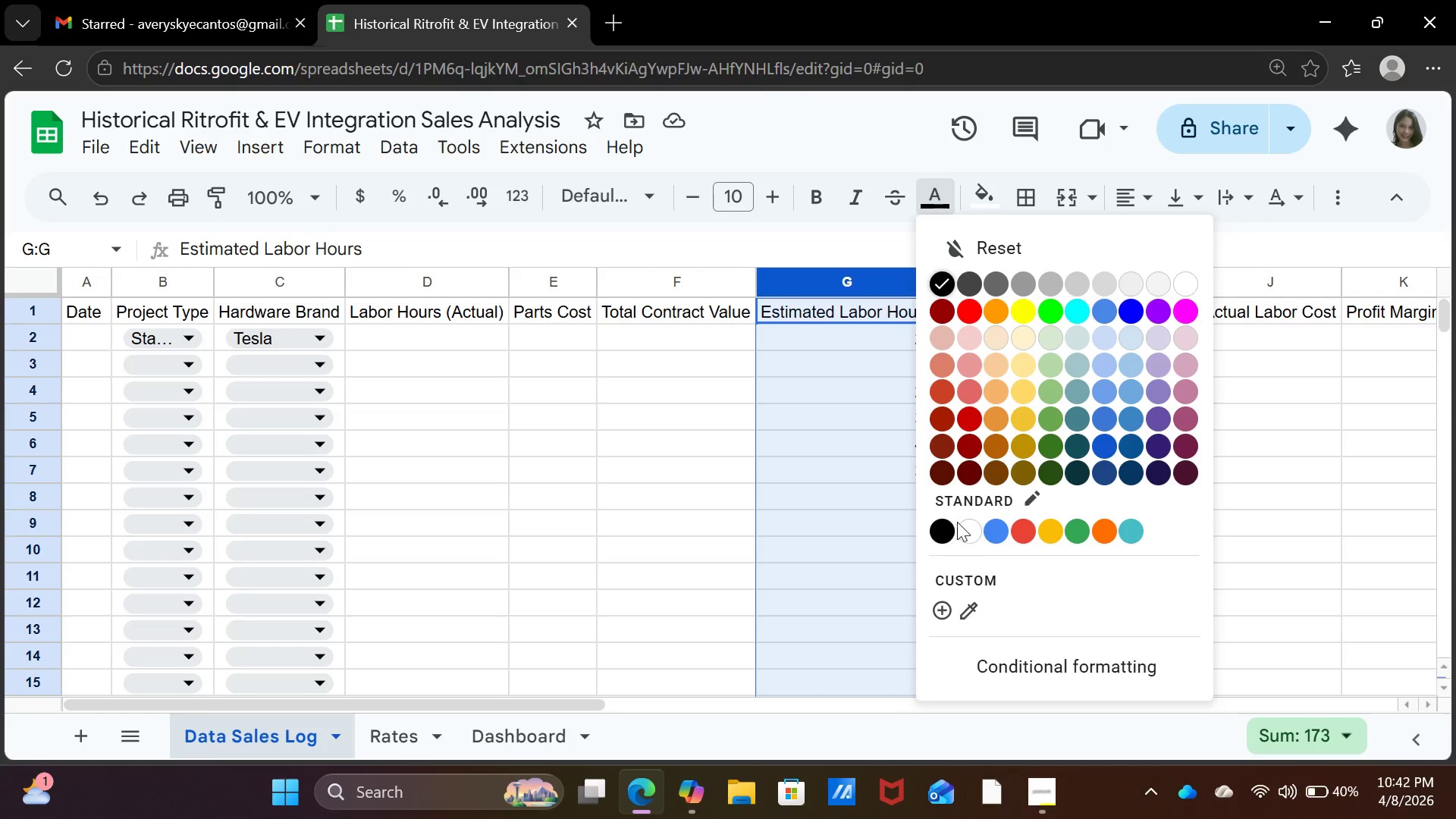 
left_click([943, 533])
 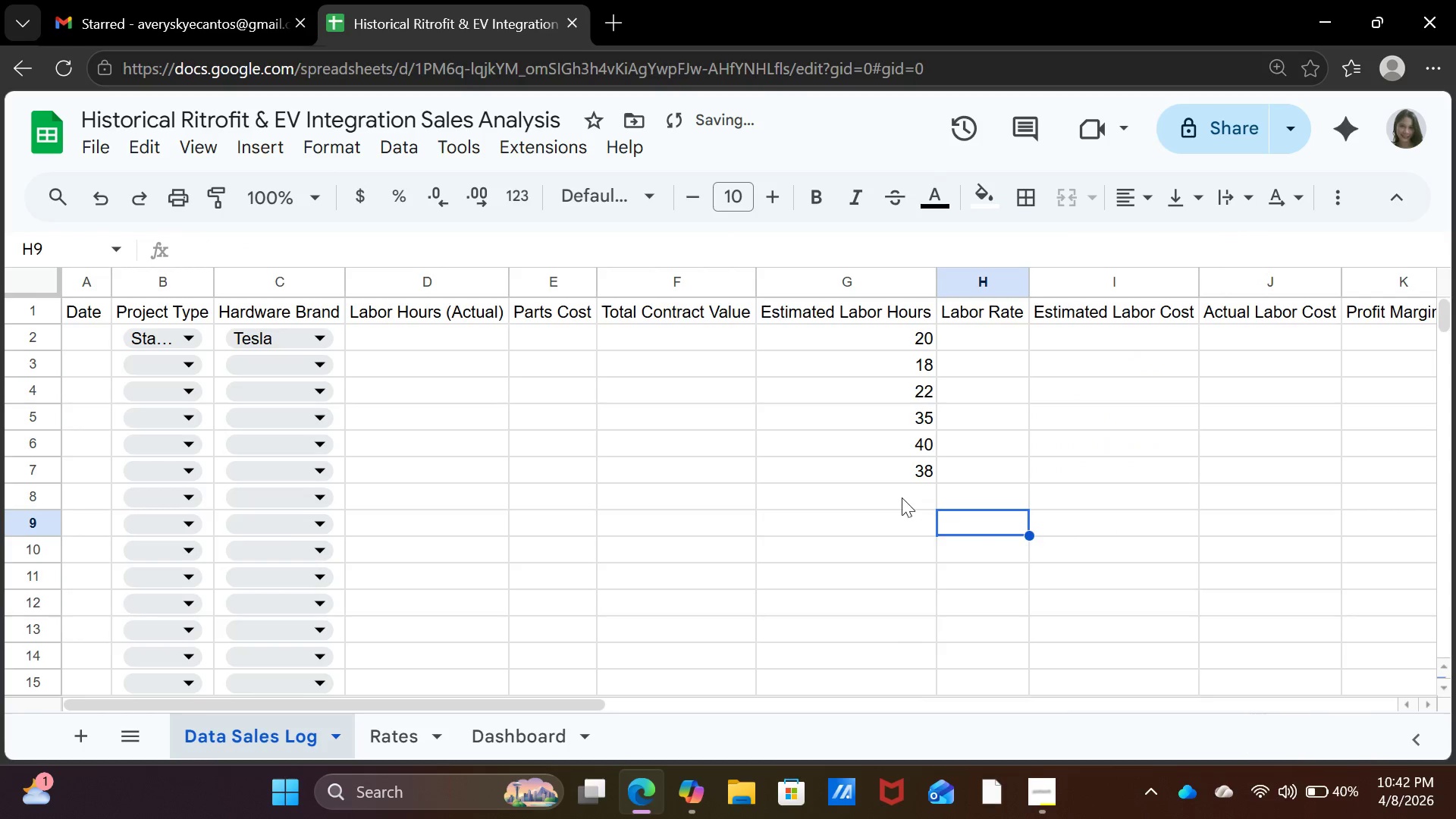 
double_click([901, 497])
 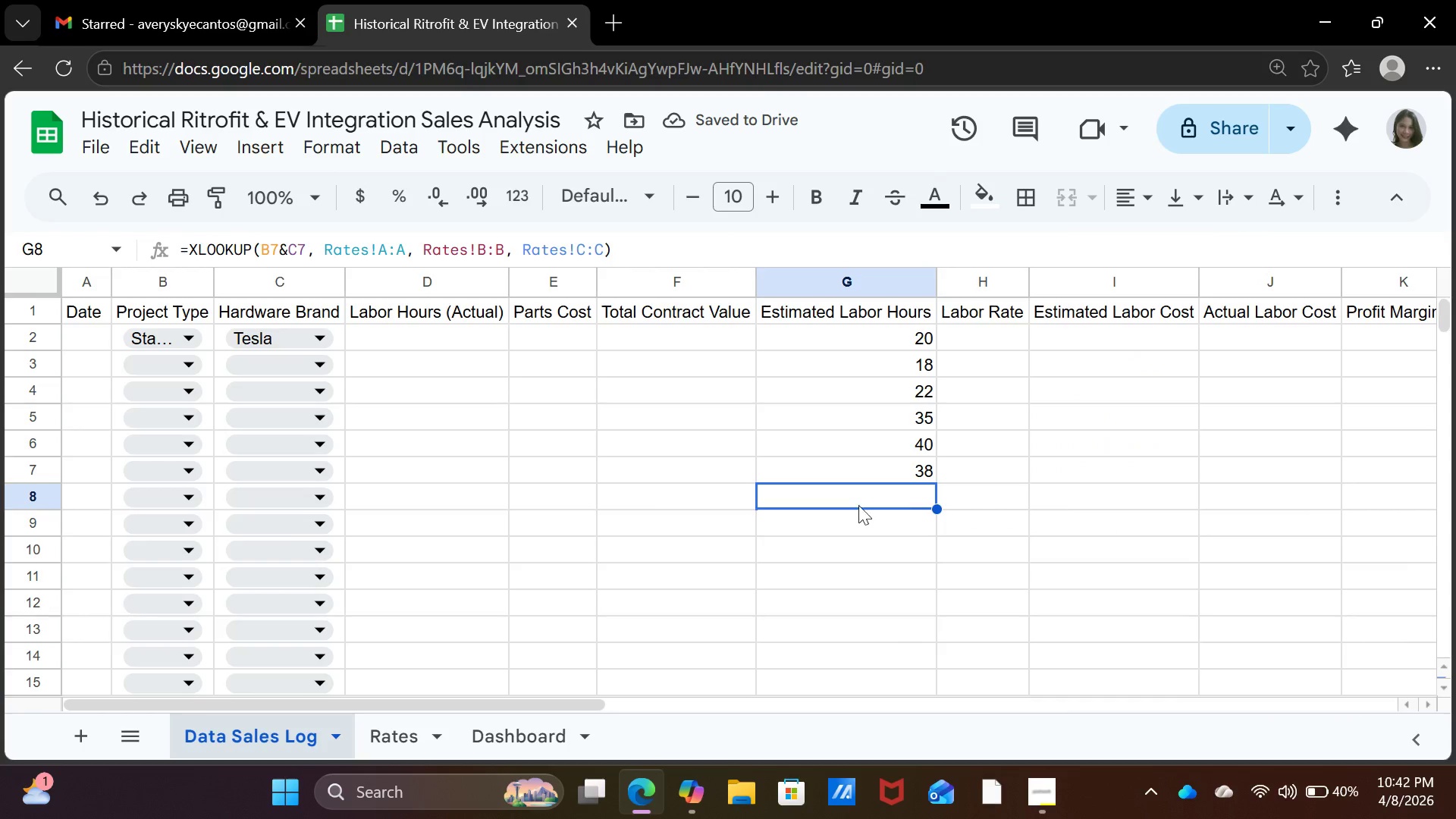 
left_click([570, 487])
 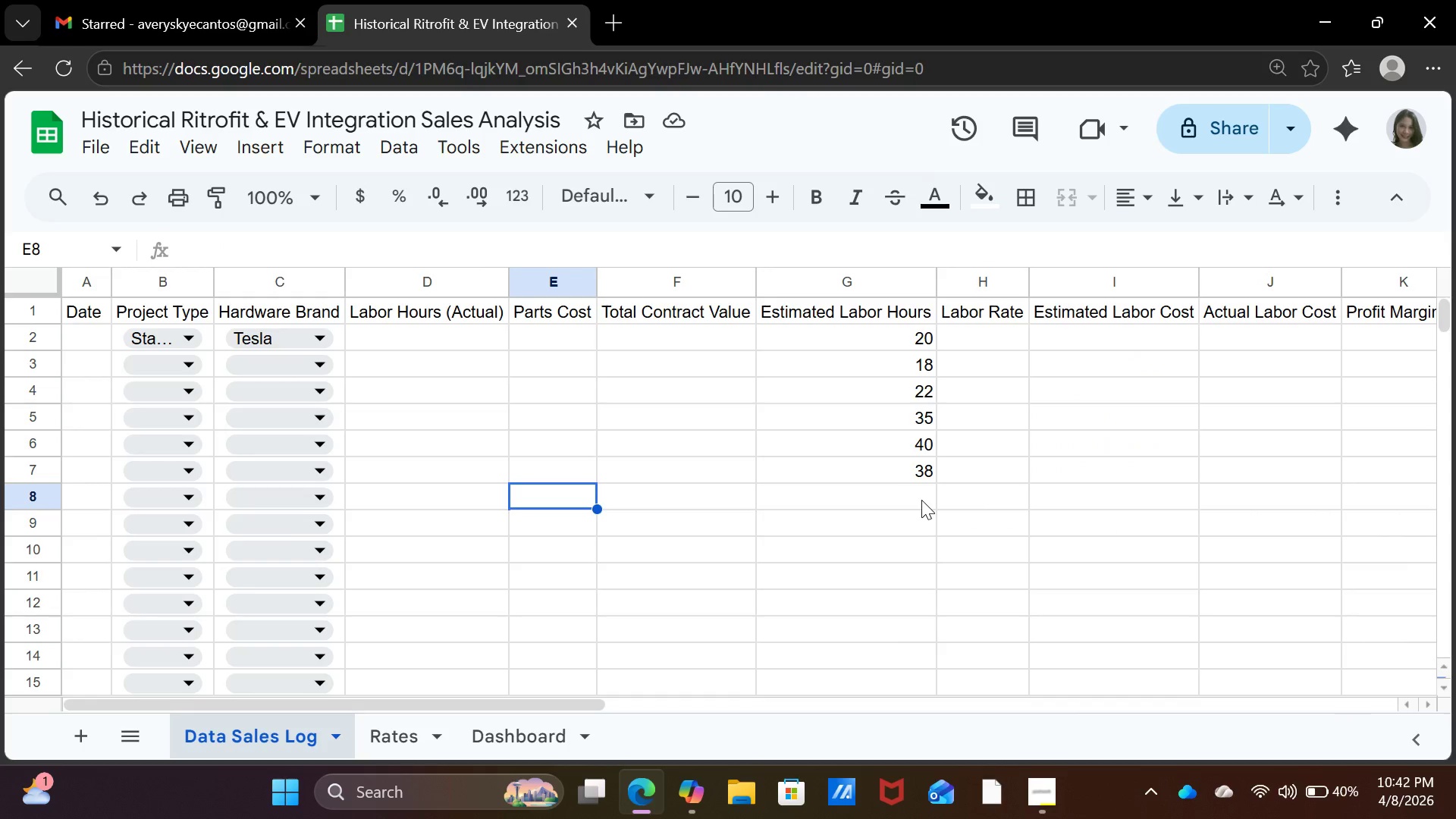 
left_click([921, 500])
 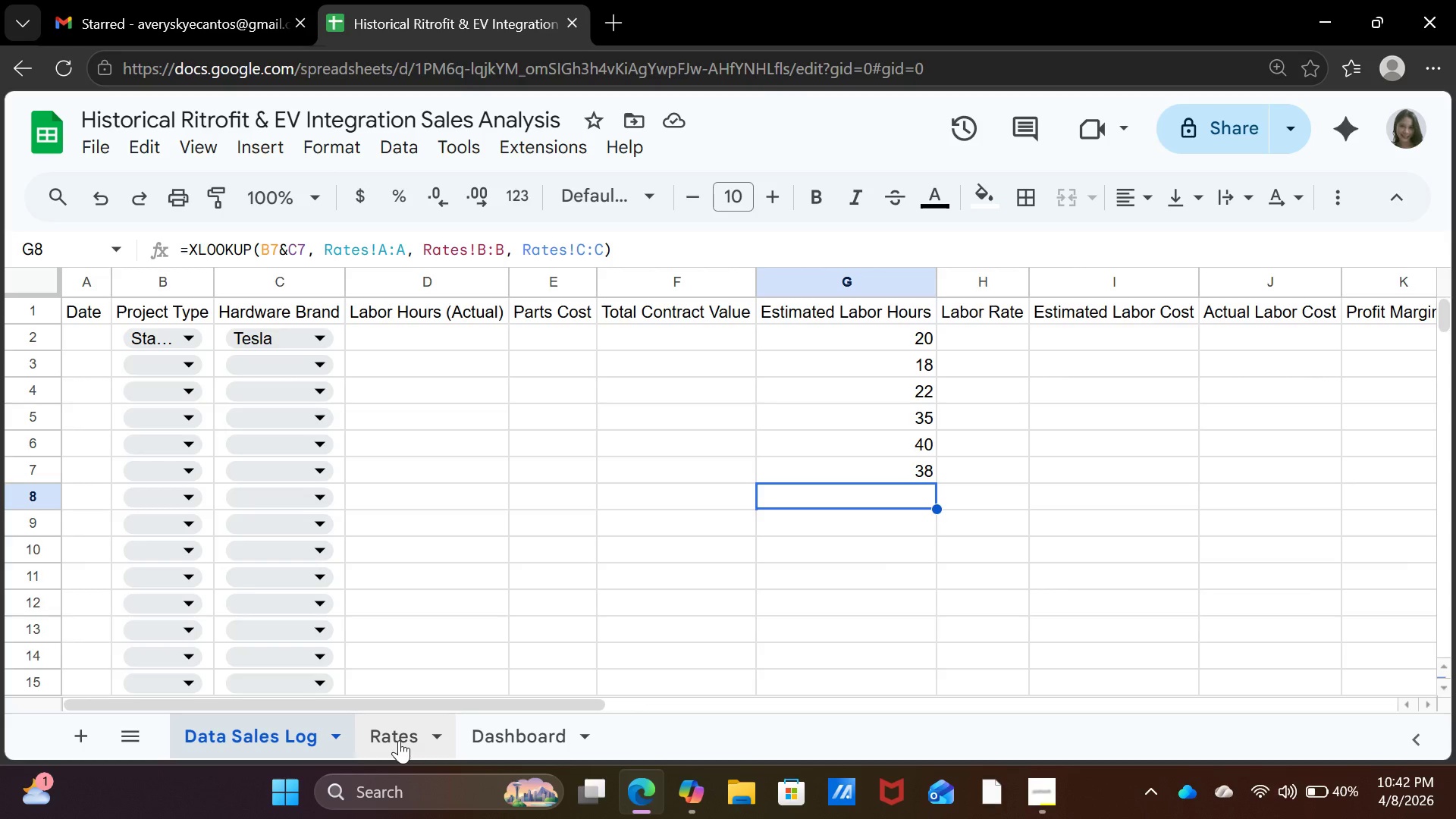 
left_click([399, 740])
 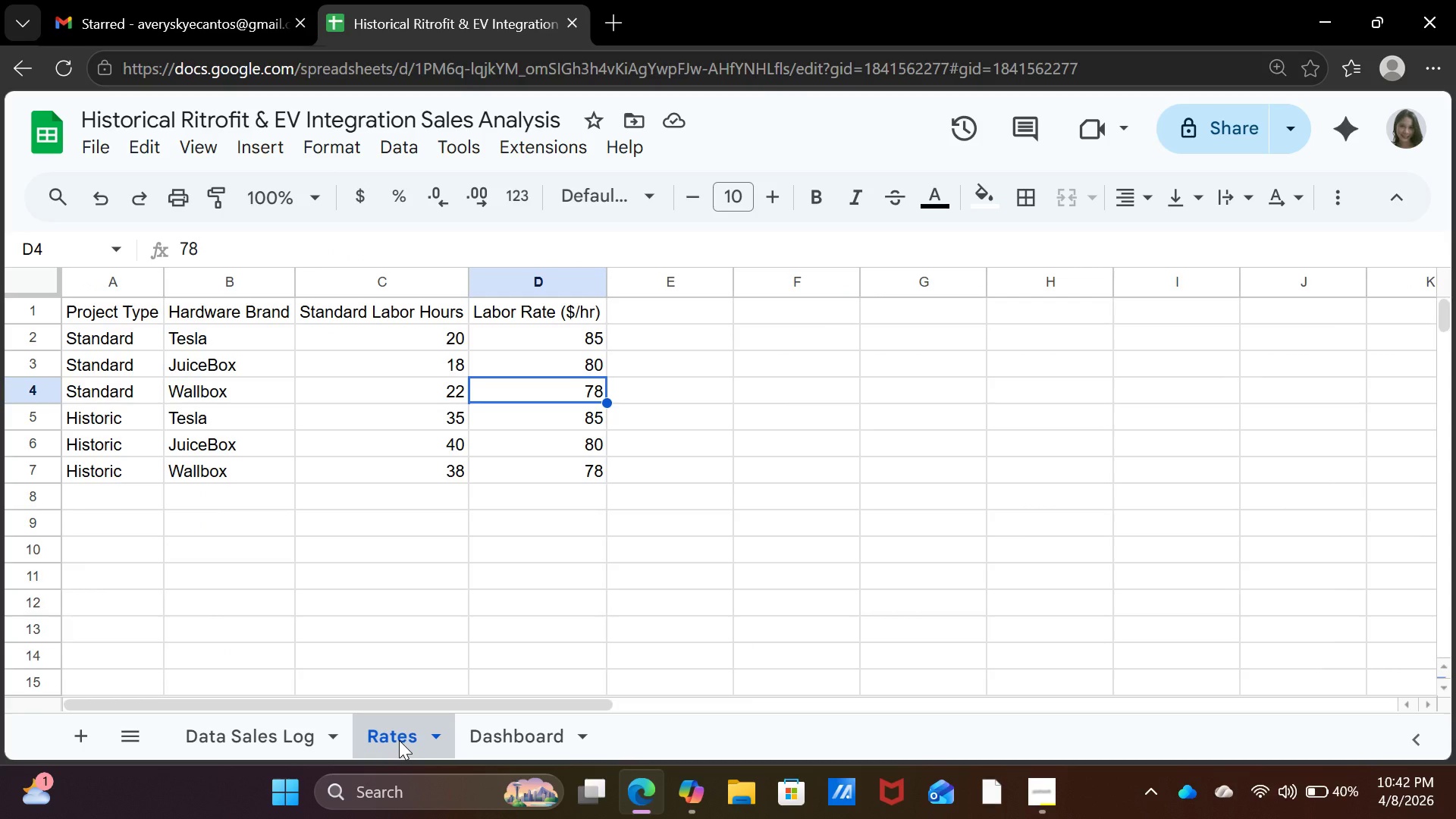 
wait(8.19)
 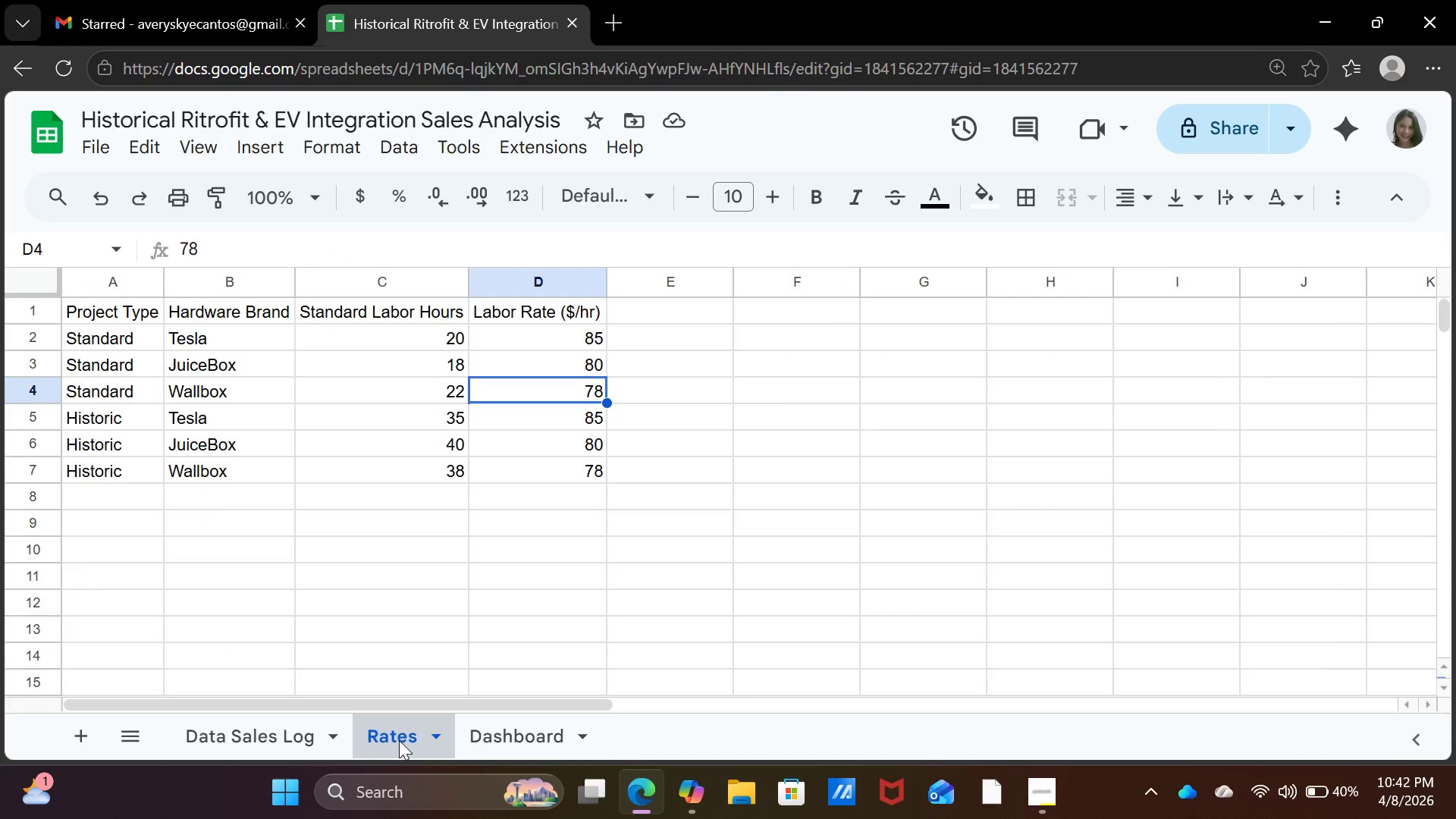 
left_click([306, 727])
 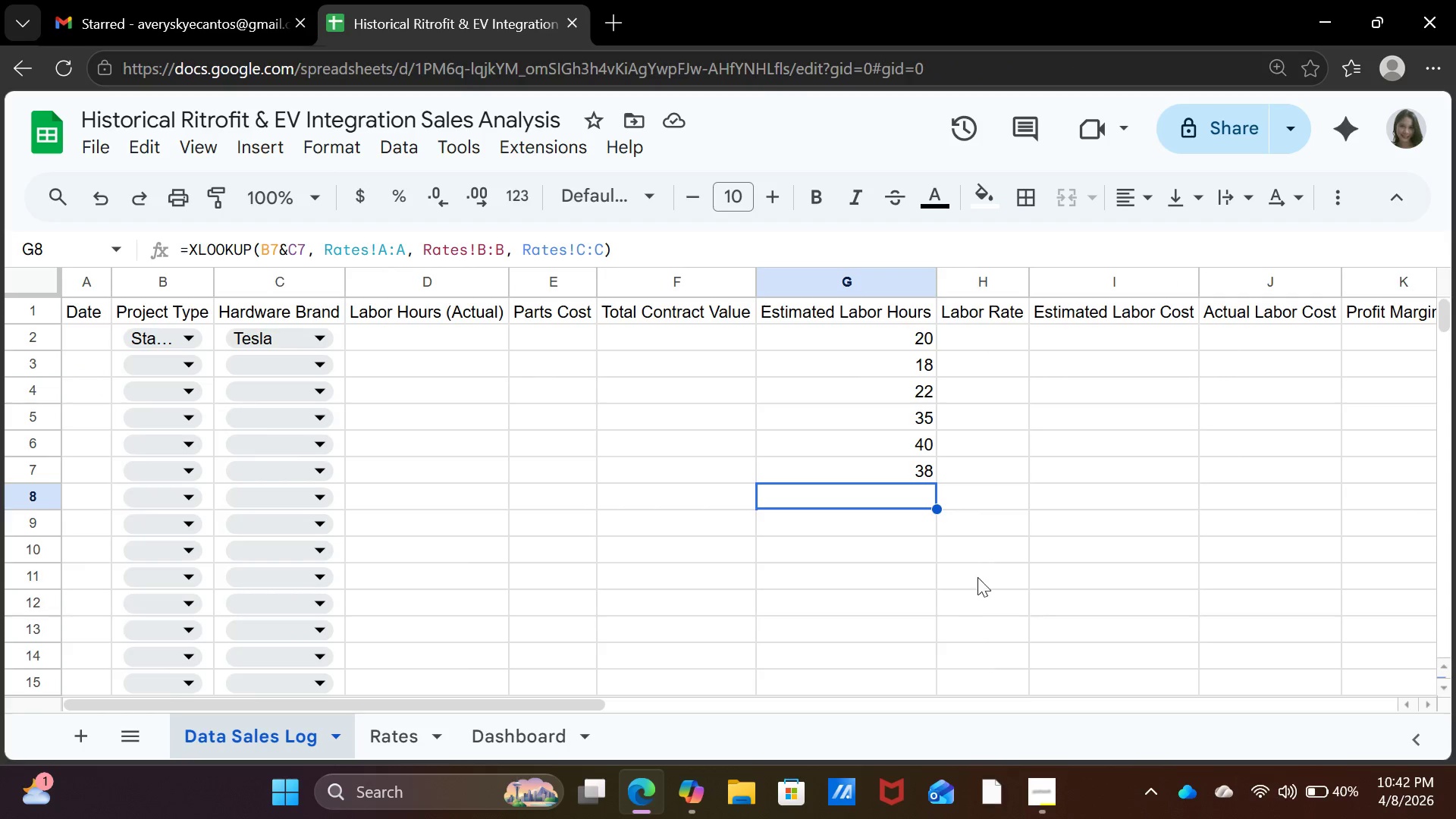 
left_click([1012, 535])
 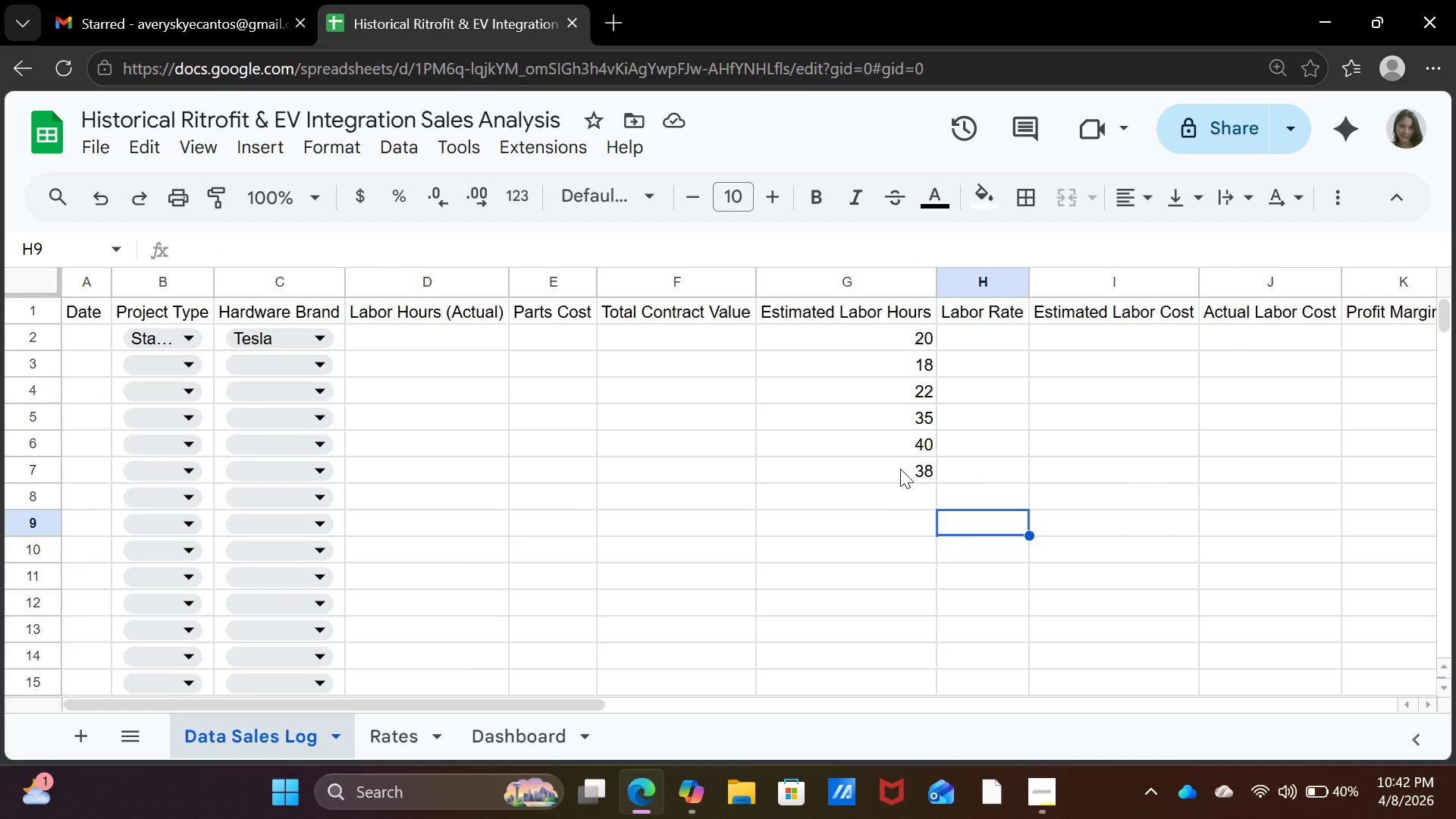 
left_click([900, 469])
 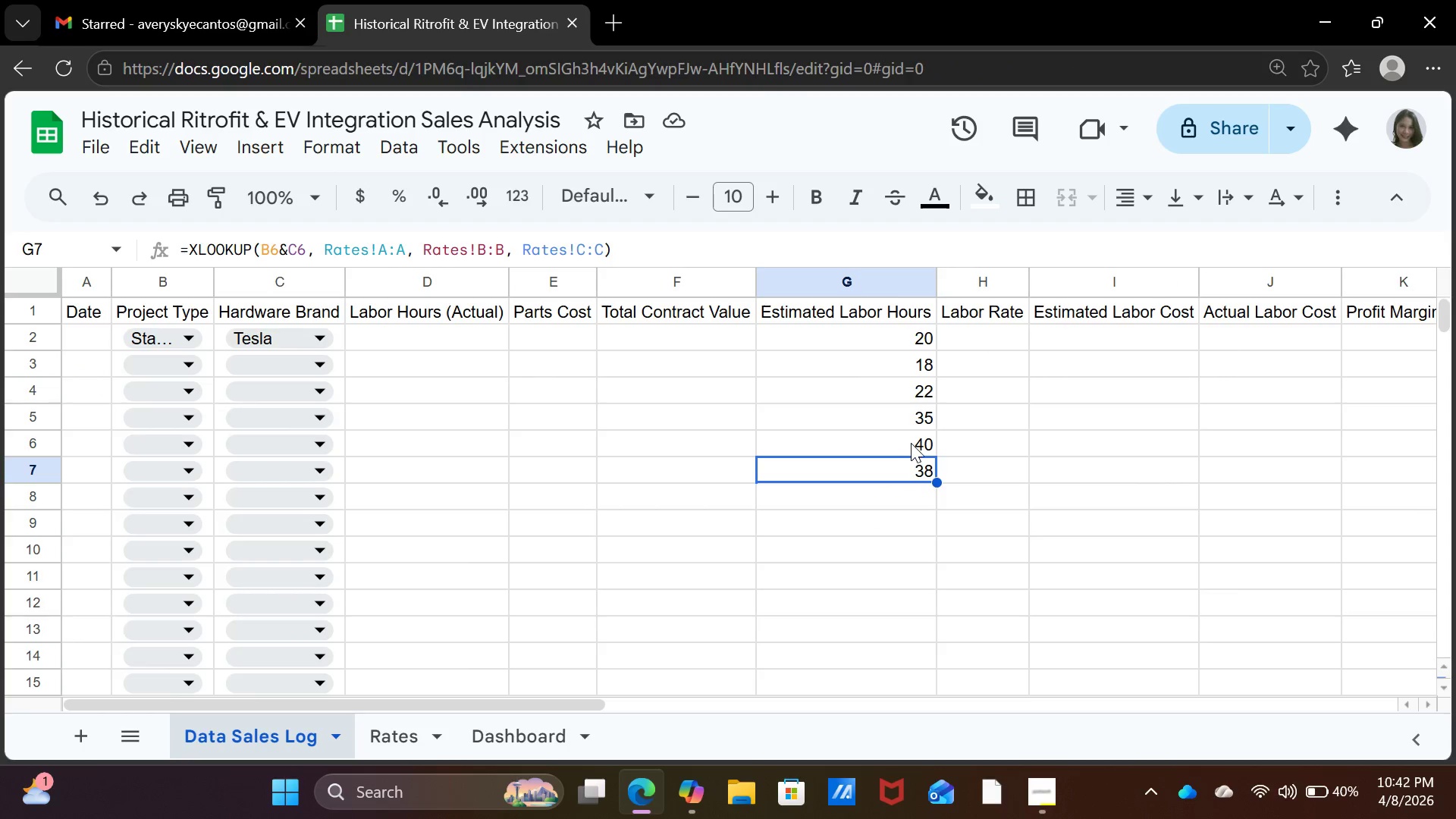 
left_click([912, 441])
 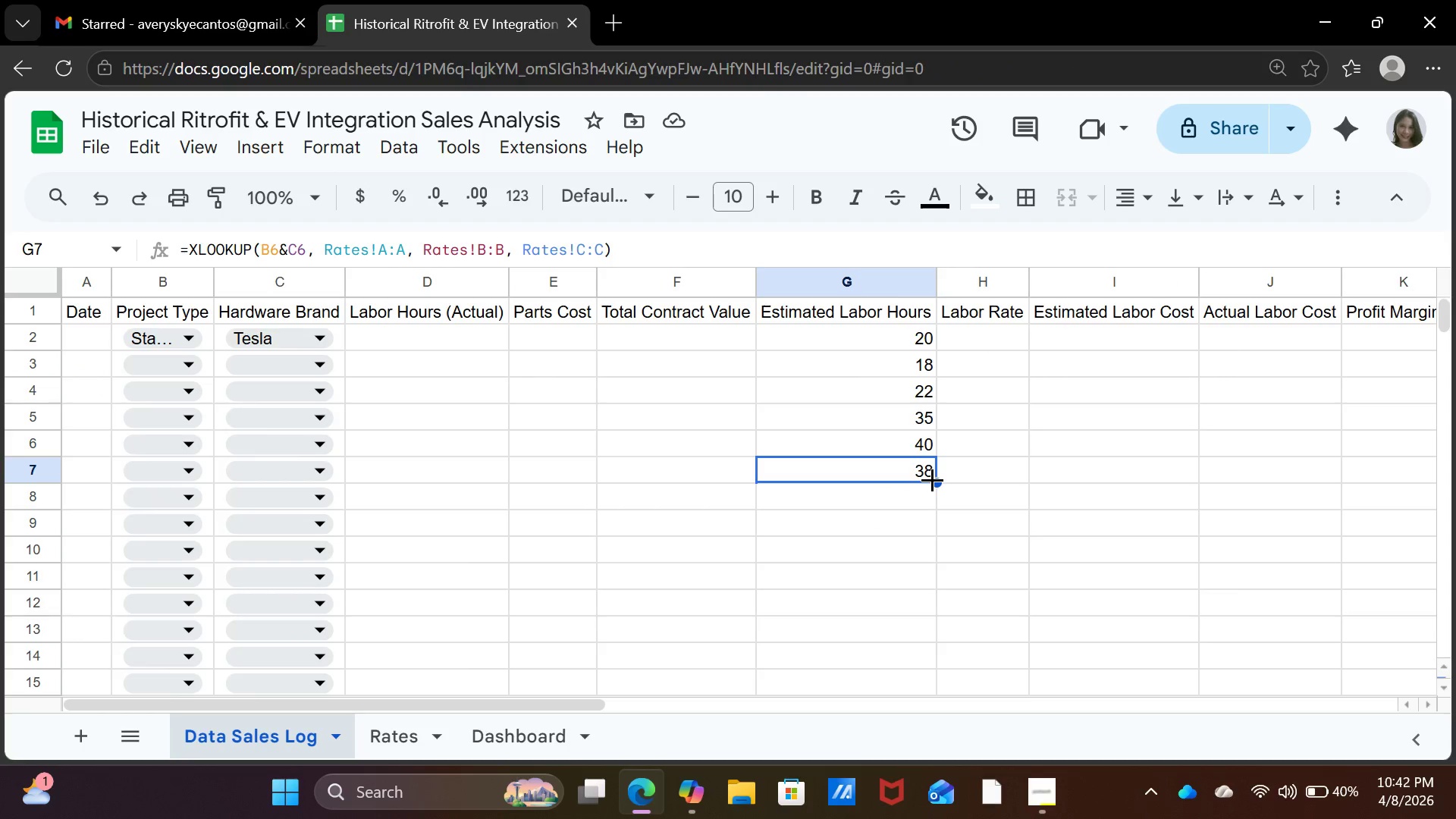 
left_click_drag(start_coordinate=[935, 481], to_coordinate=[940, 503])
 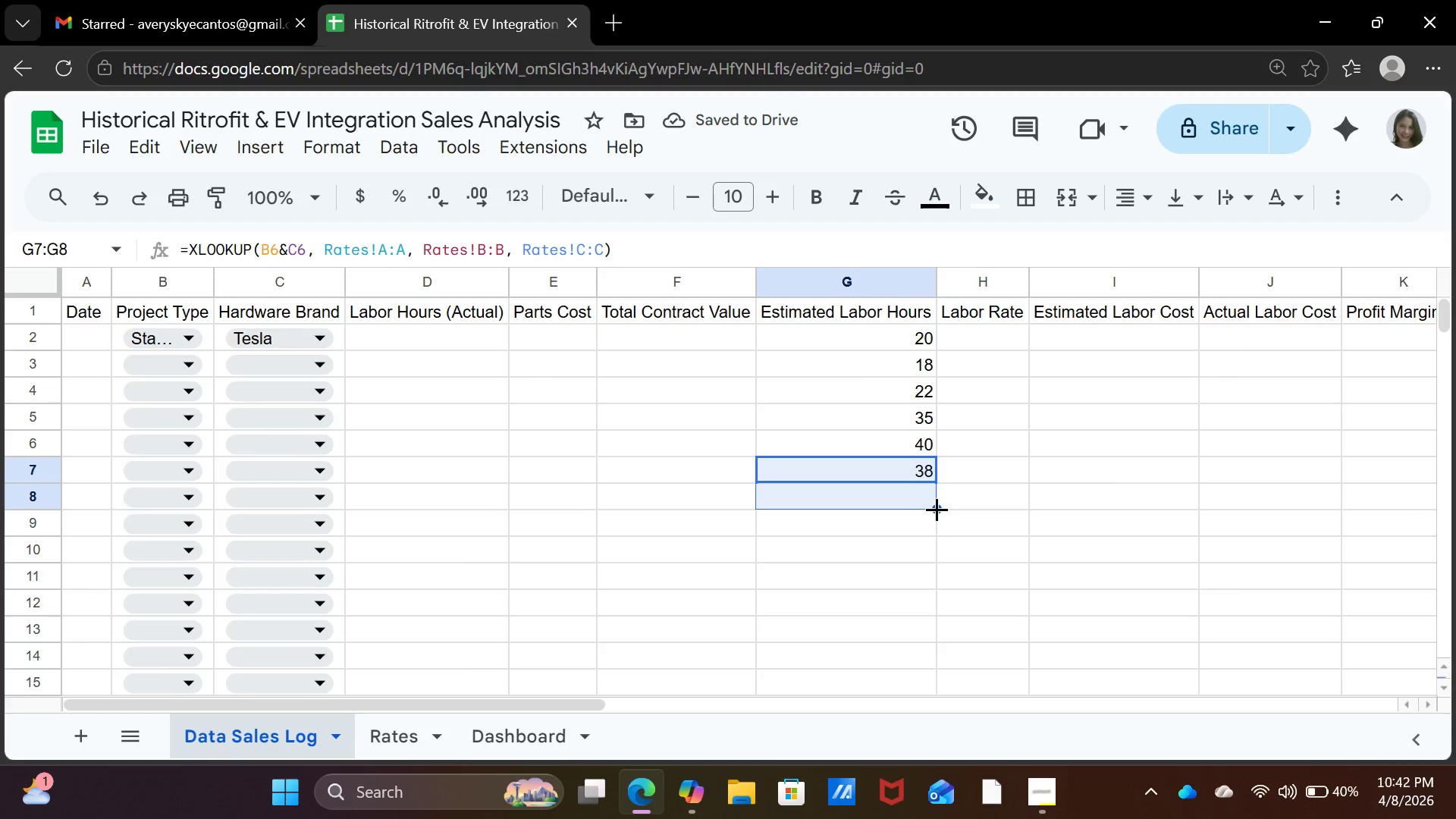 
left_click([1005, 487])
 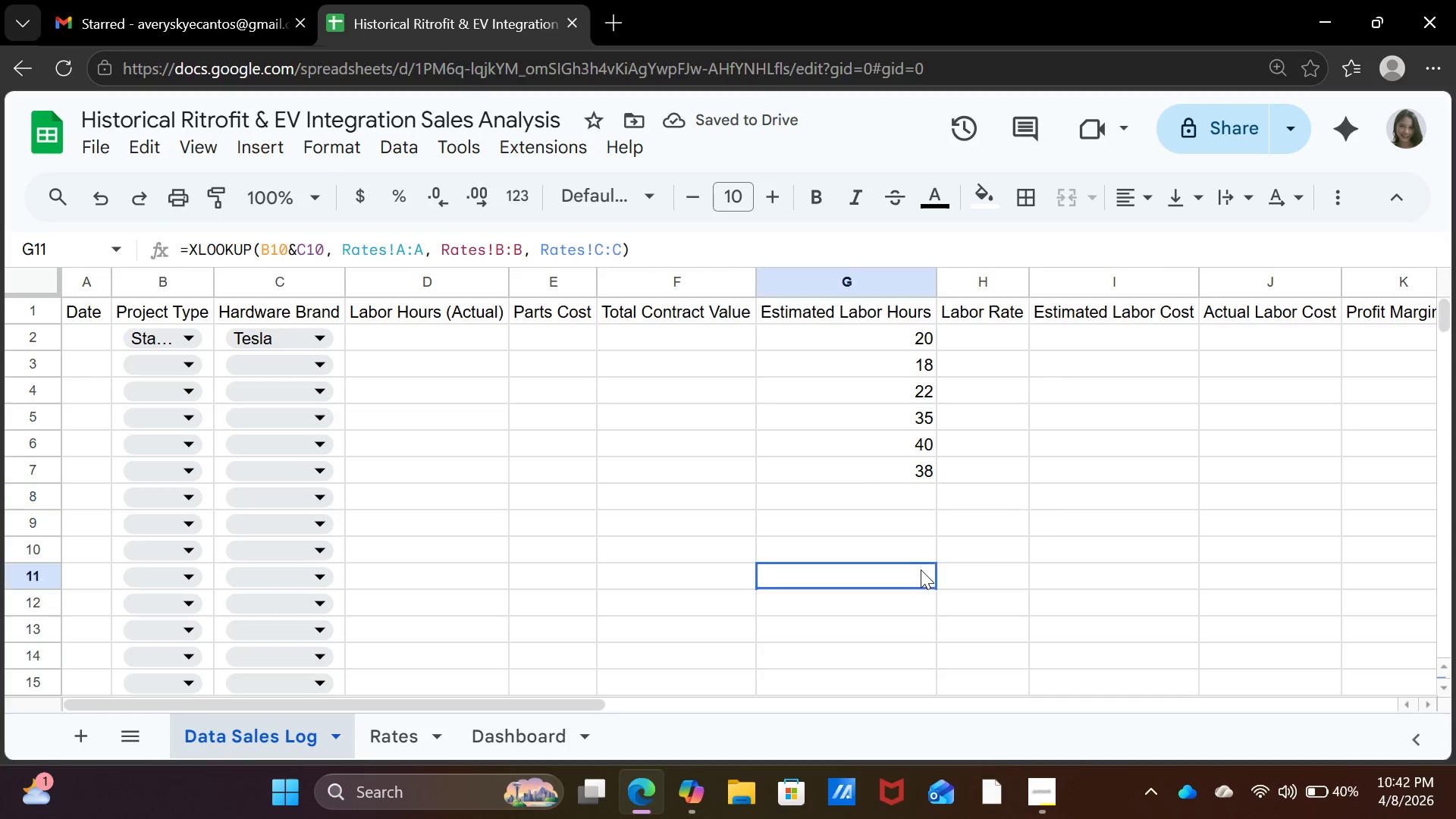 
left_click([921, 570])
 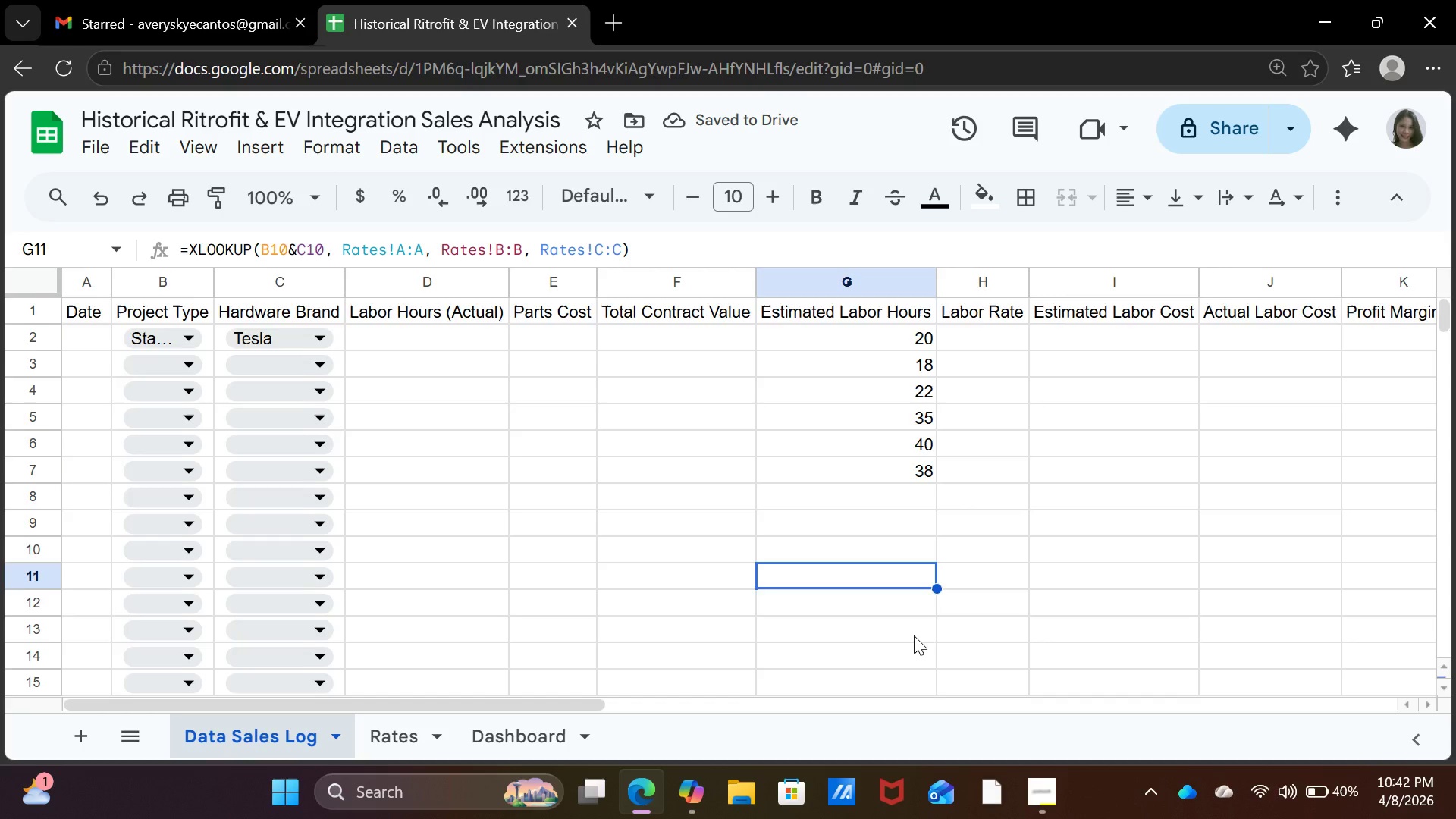 
scroll: coordinate [226, 635], scroll_direction: down, amount: 13.0
 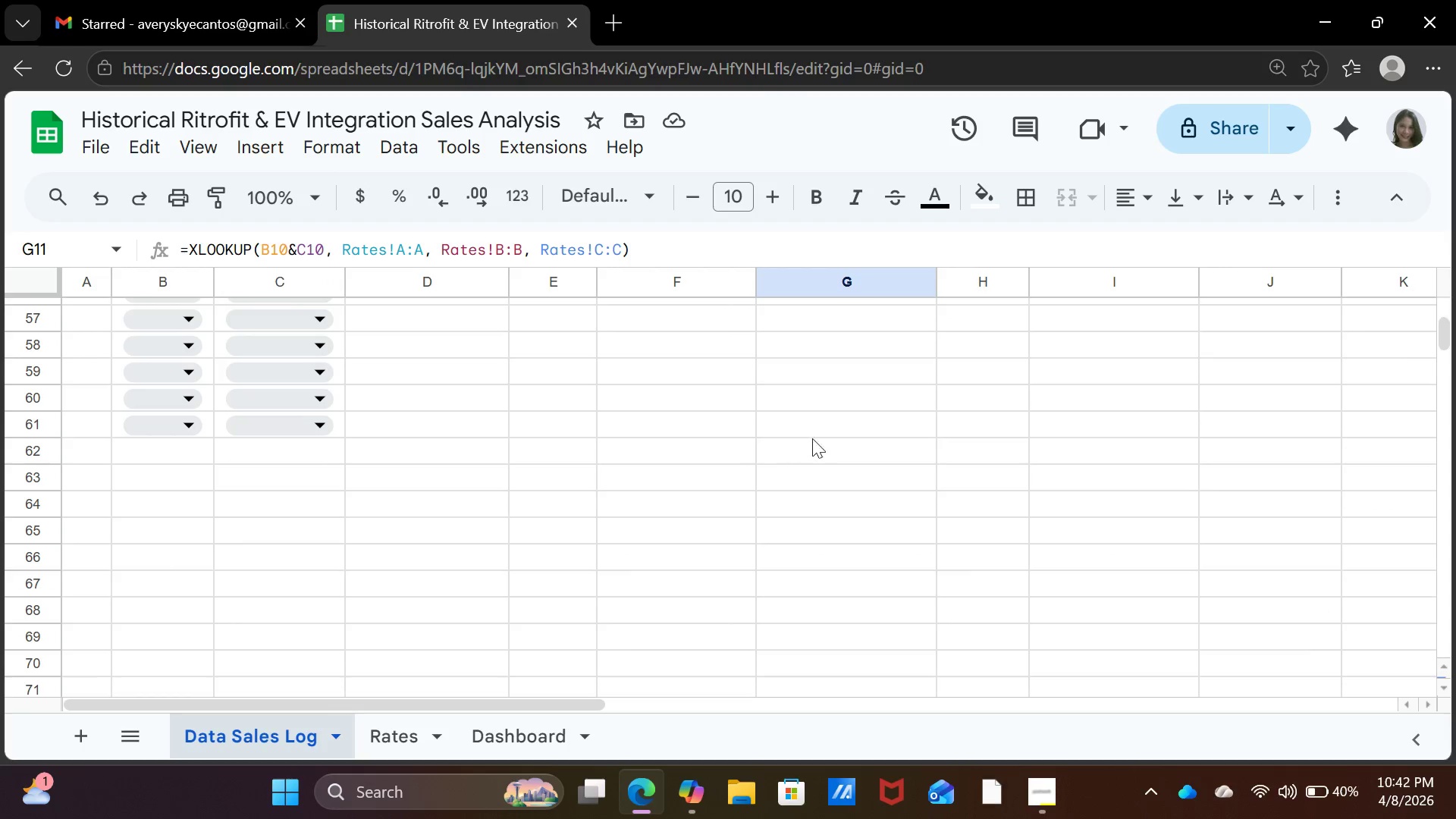 
left_click([831, 437])
 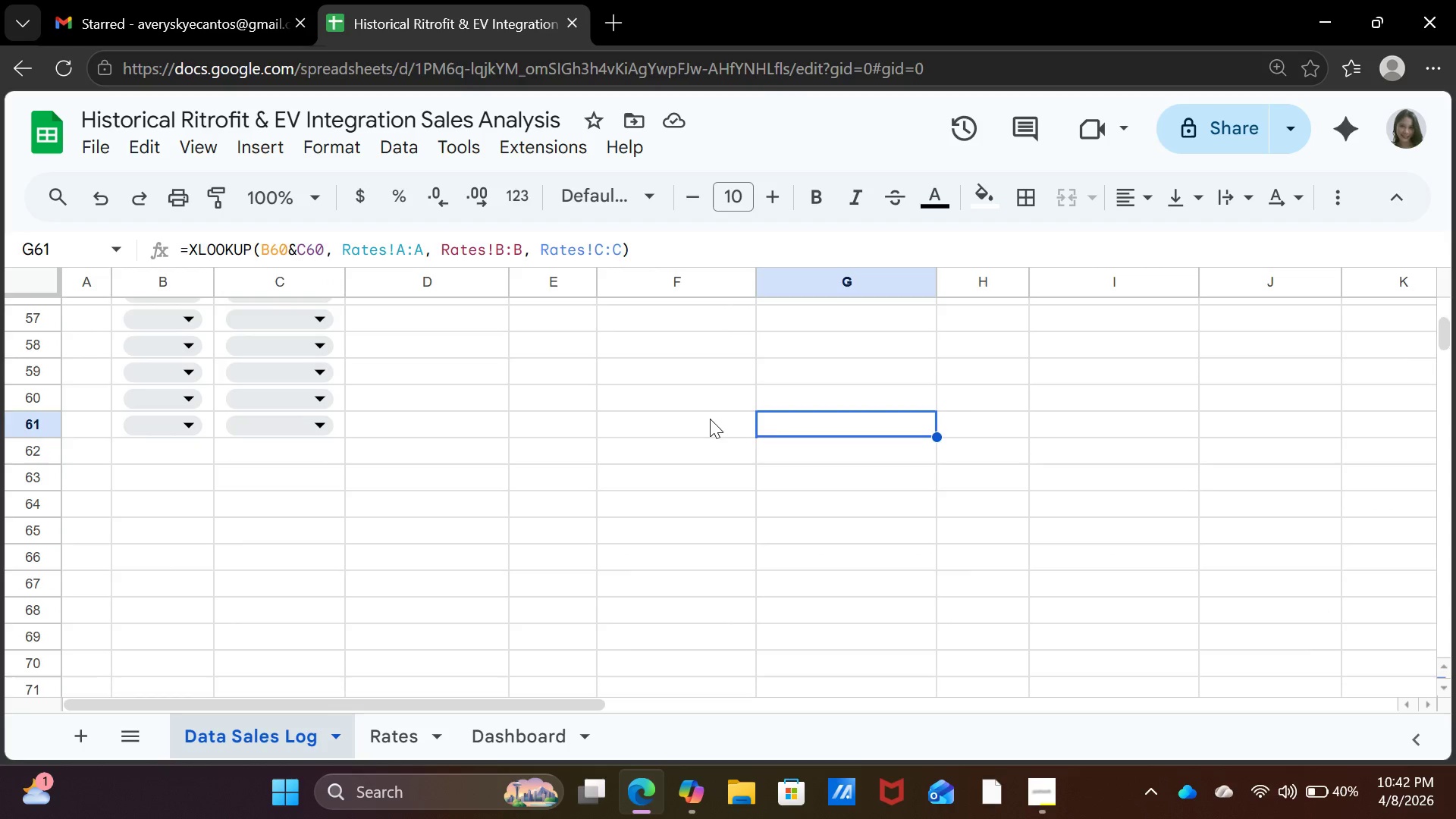 
left_click([710, 419])
 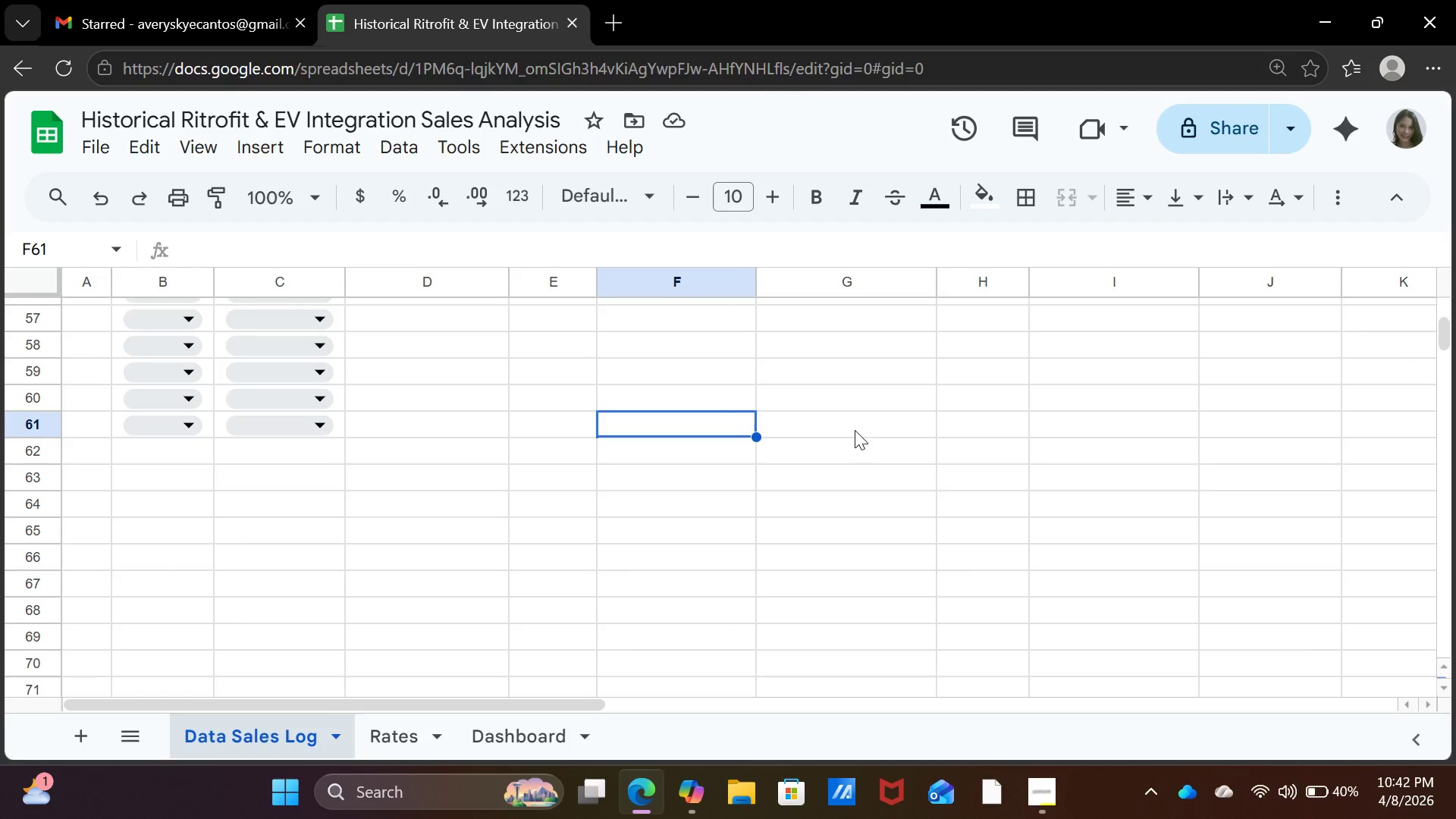 
left_click([855, 430])
 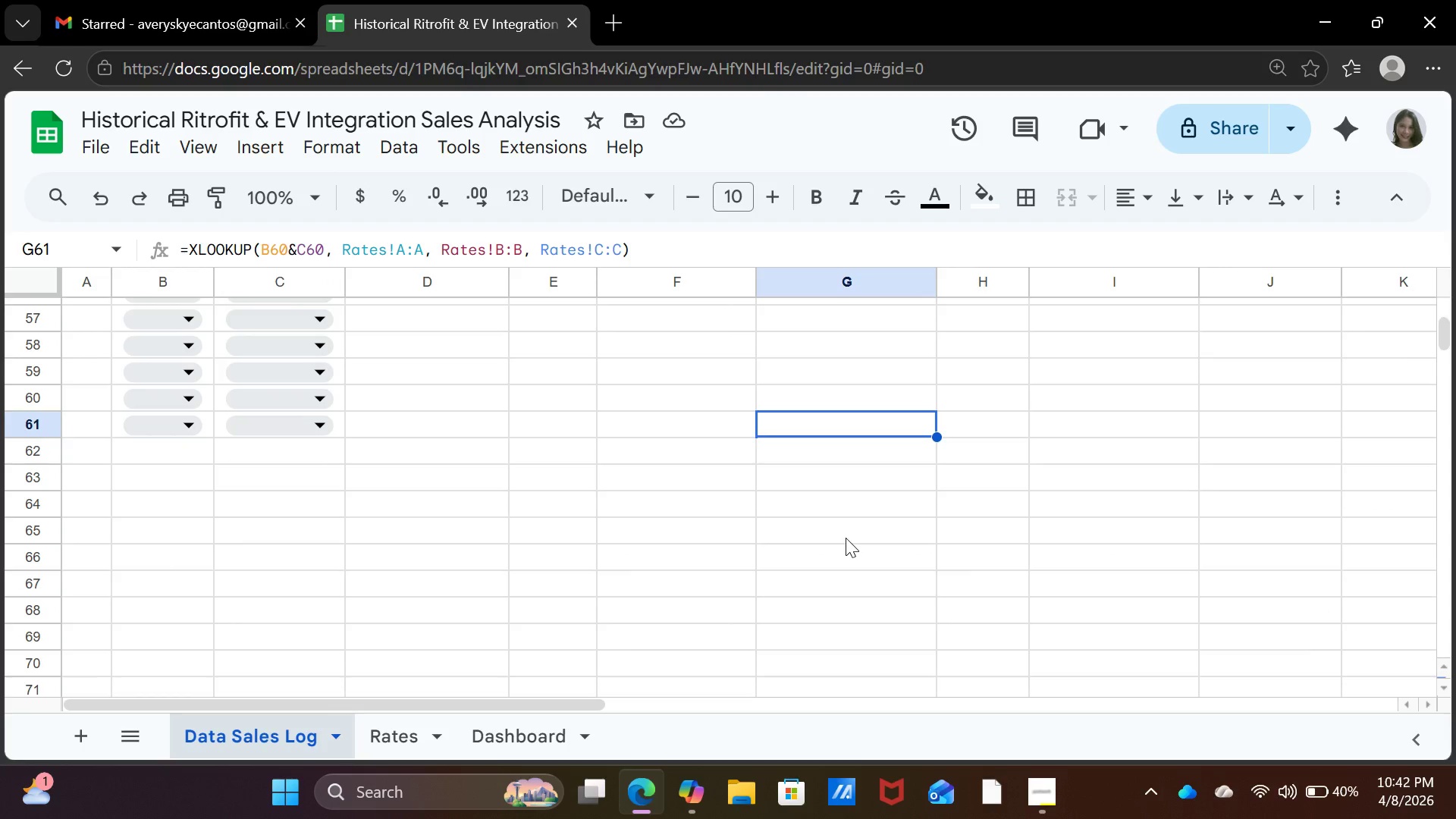 
scroll: coordinate [846, 538], scroll_direction: up, amount: 16.0
 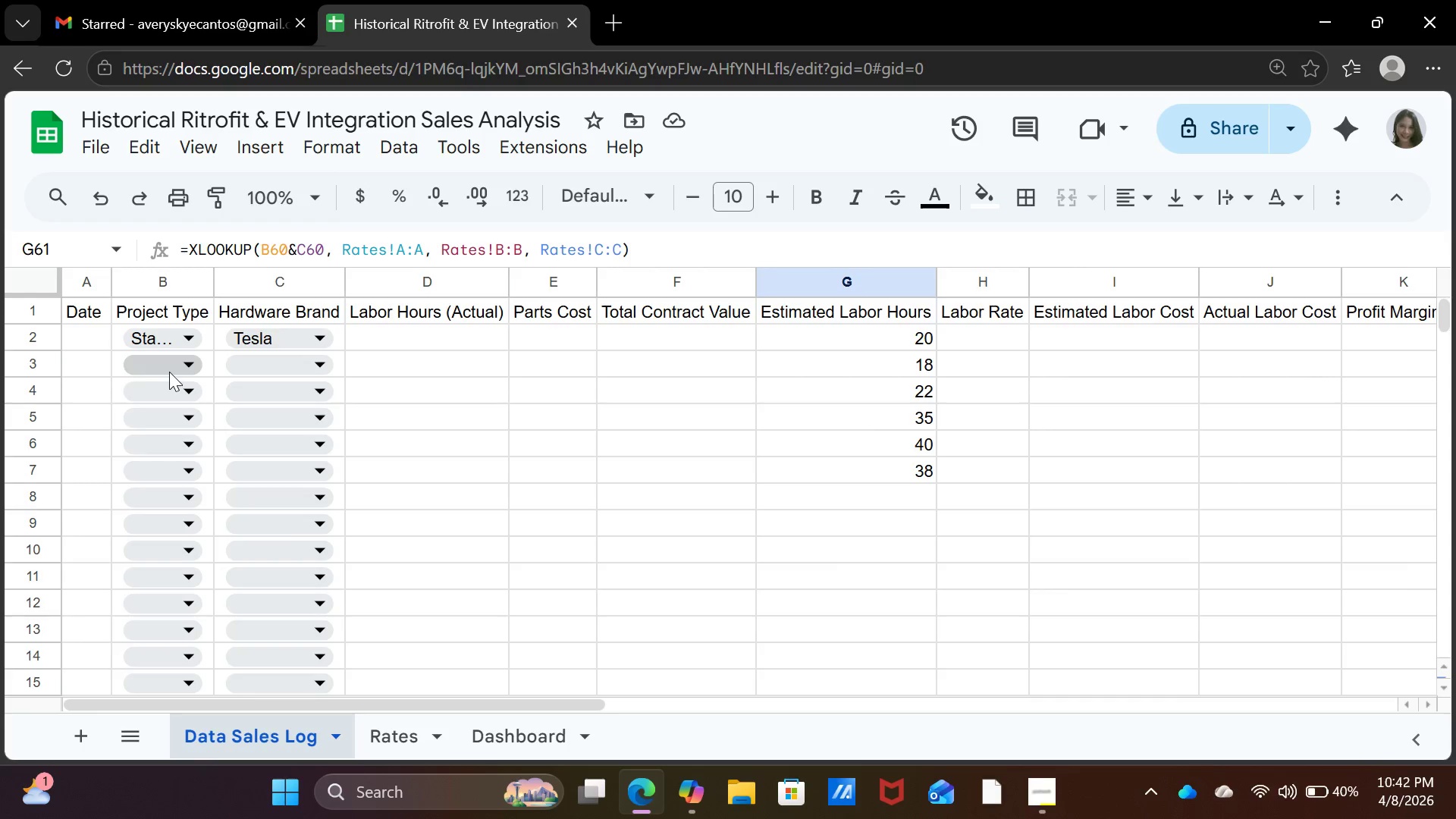 
left_click([171, 369])
 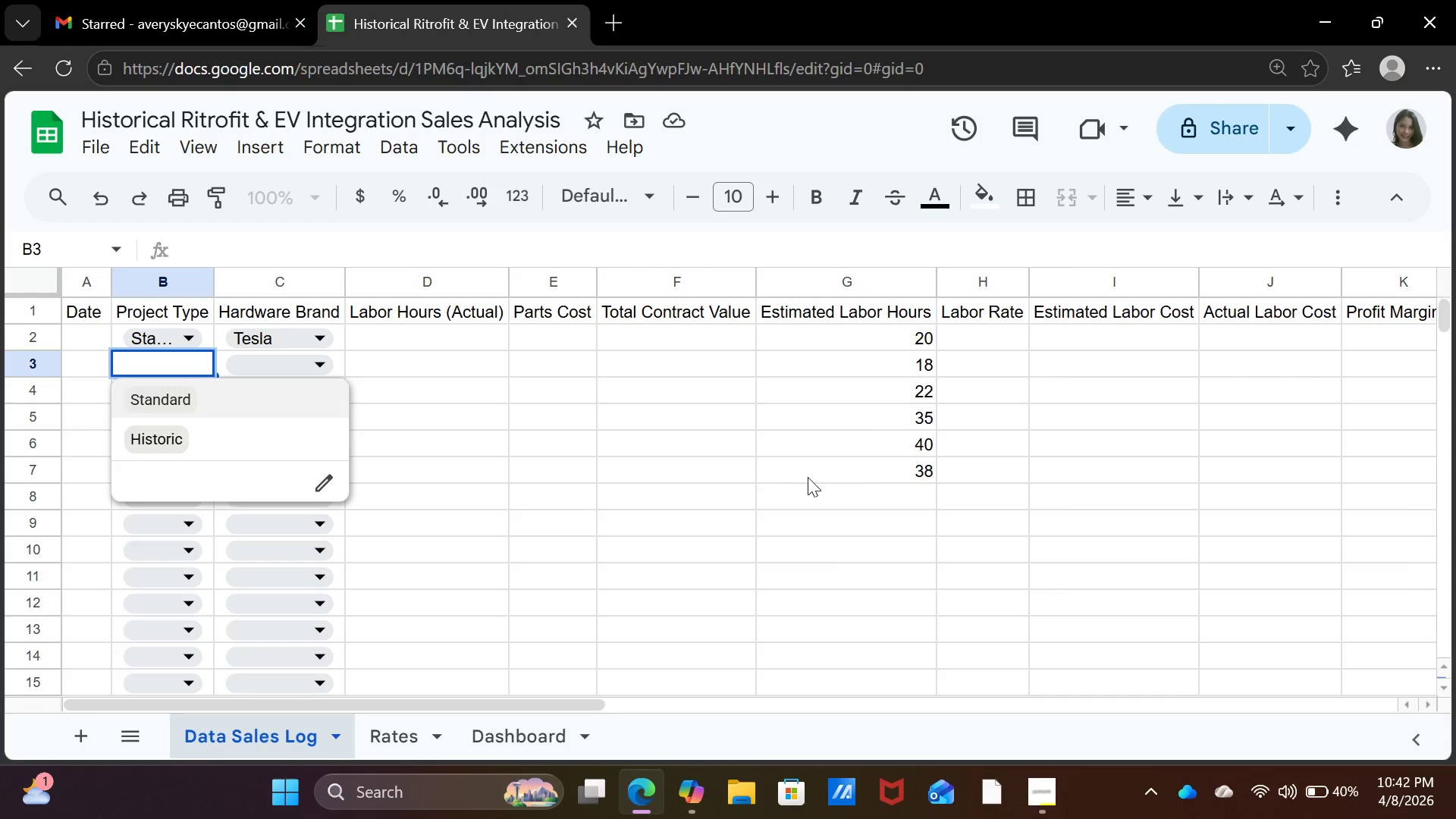 
left_click([808, 477])
 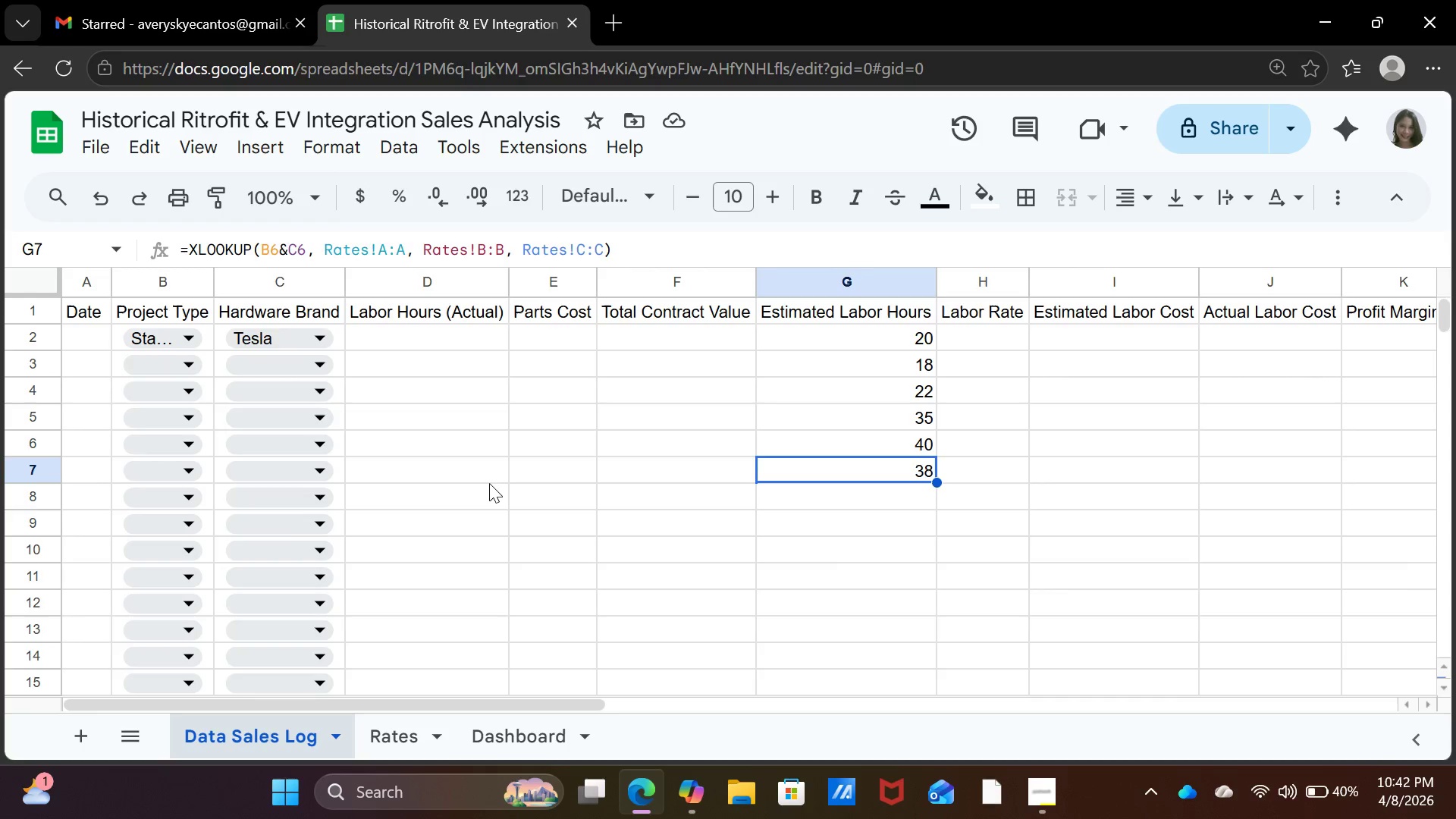 
left_click([489, 485])
 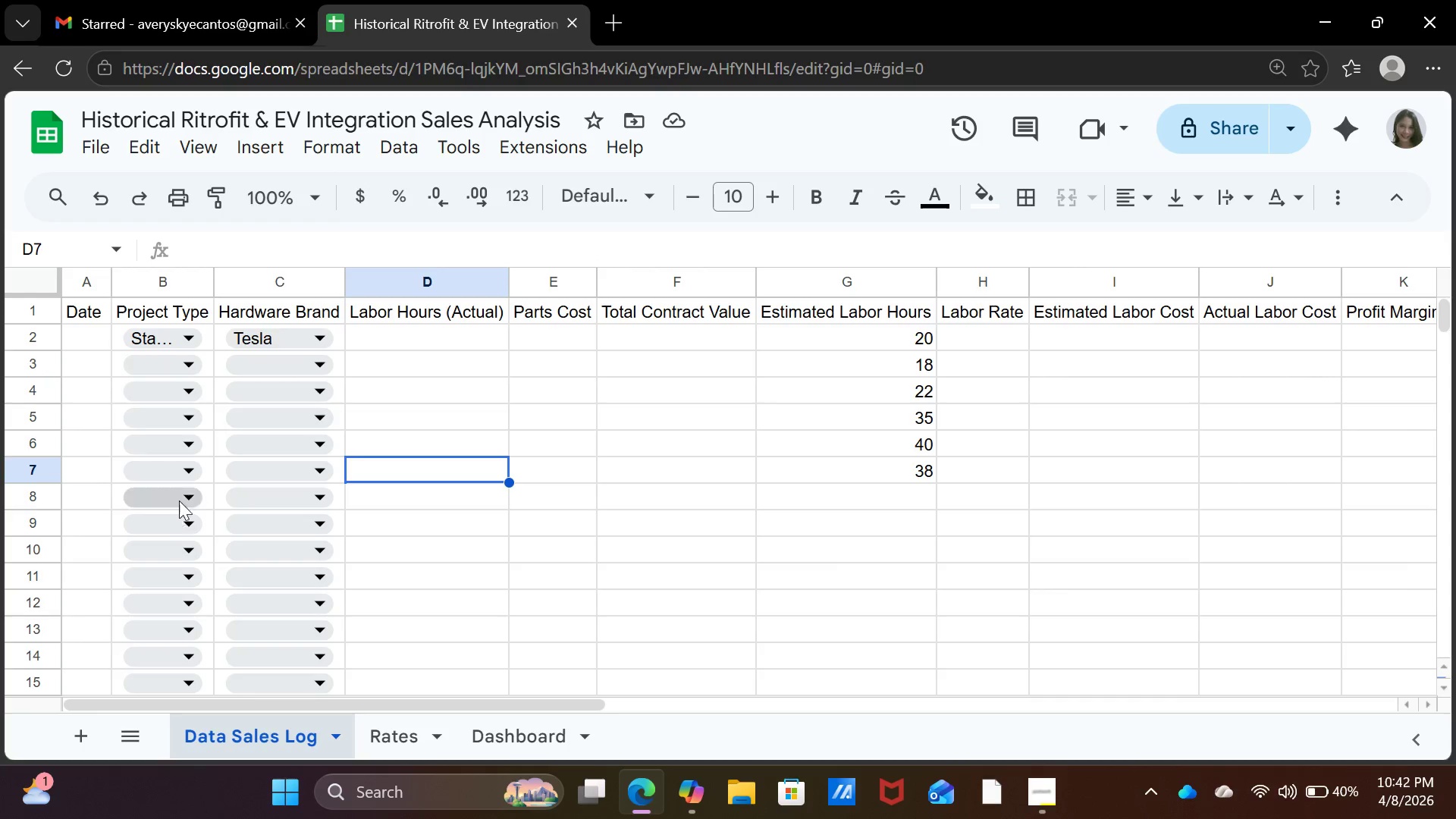 
left_click([179, 499])
 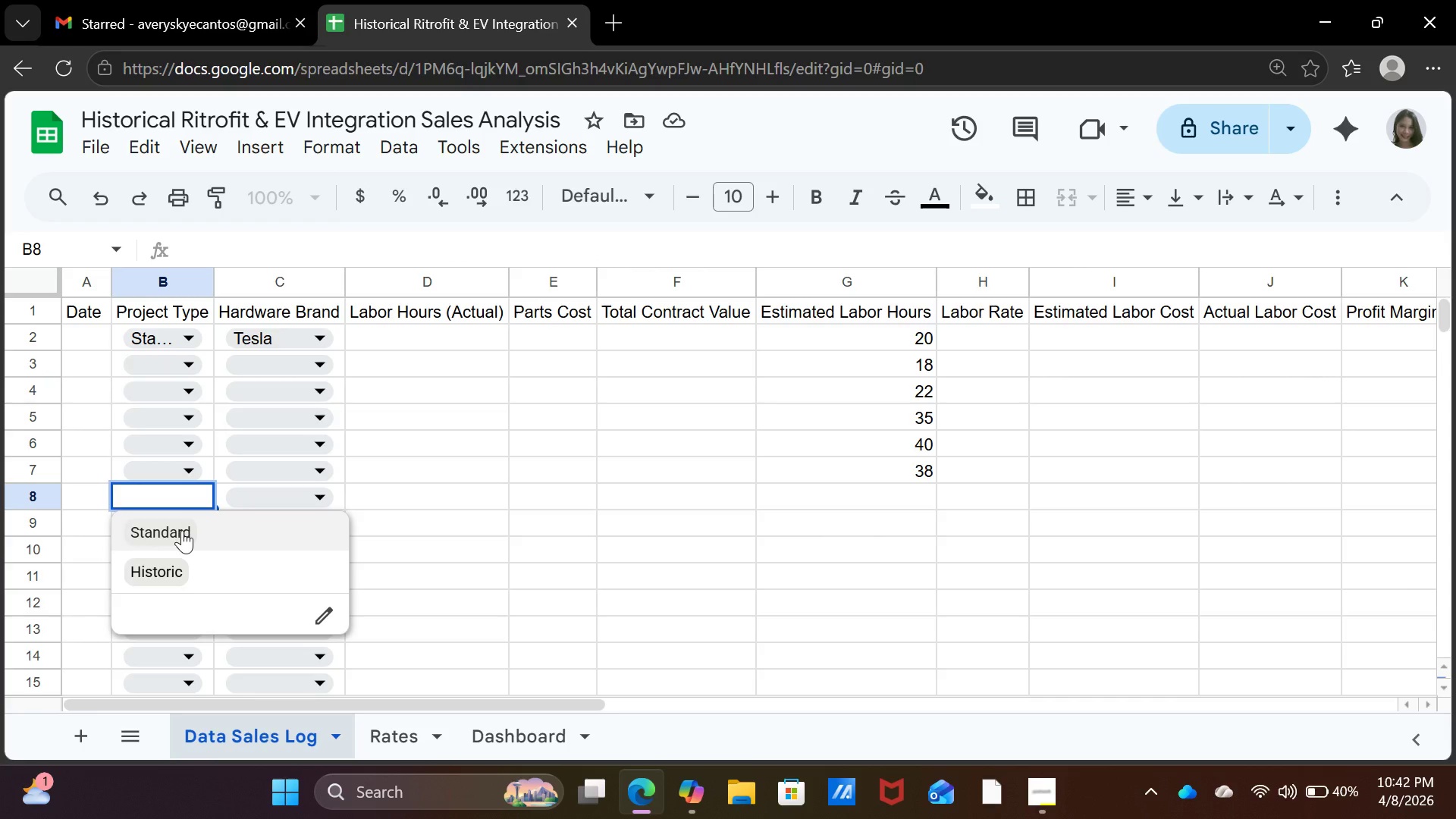 
left_click([182, 530])
 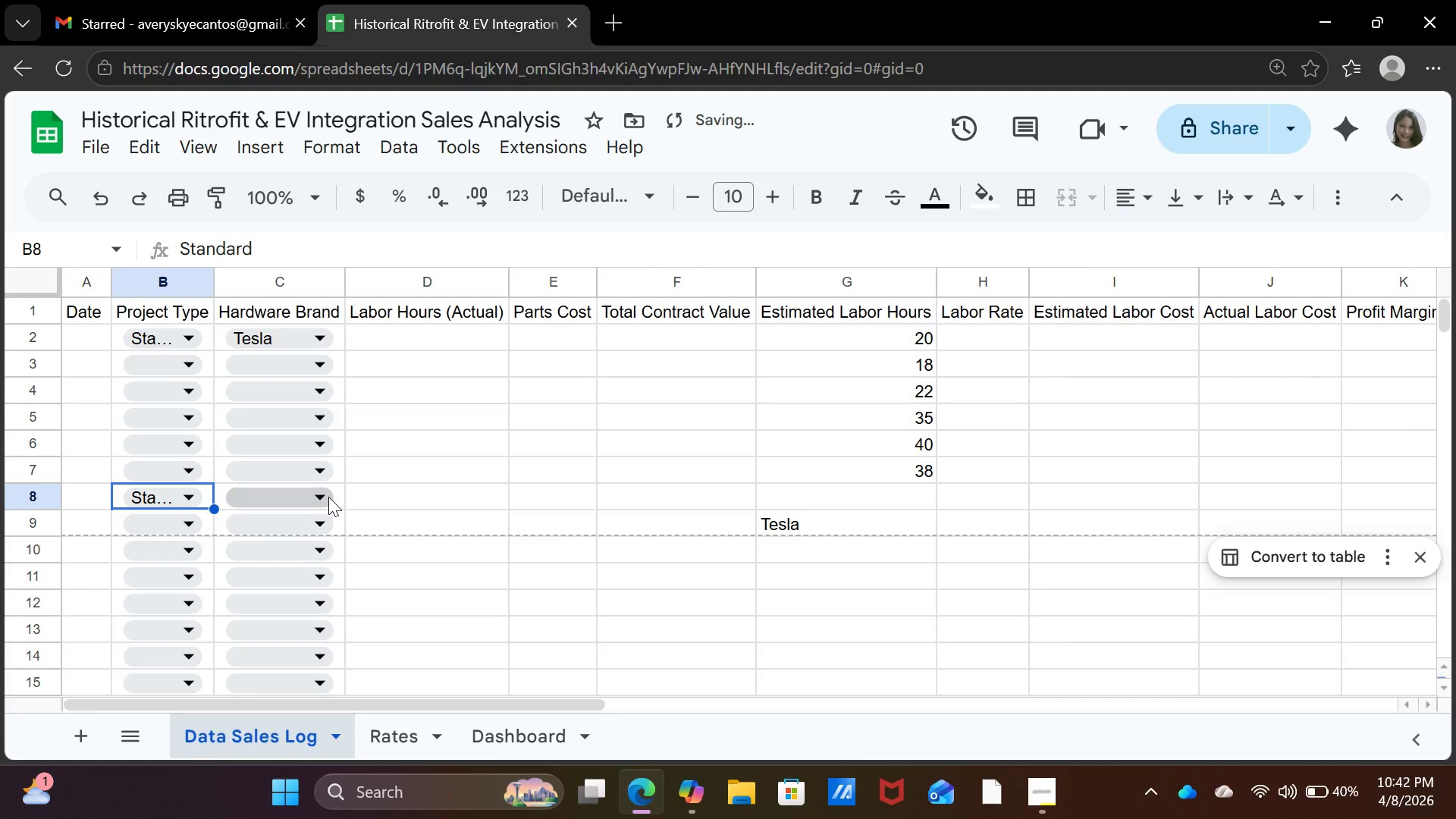 
left_click([328, 497])
 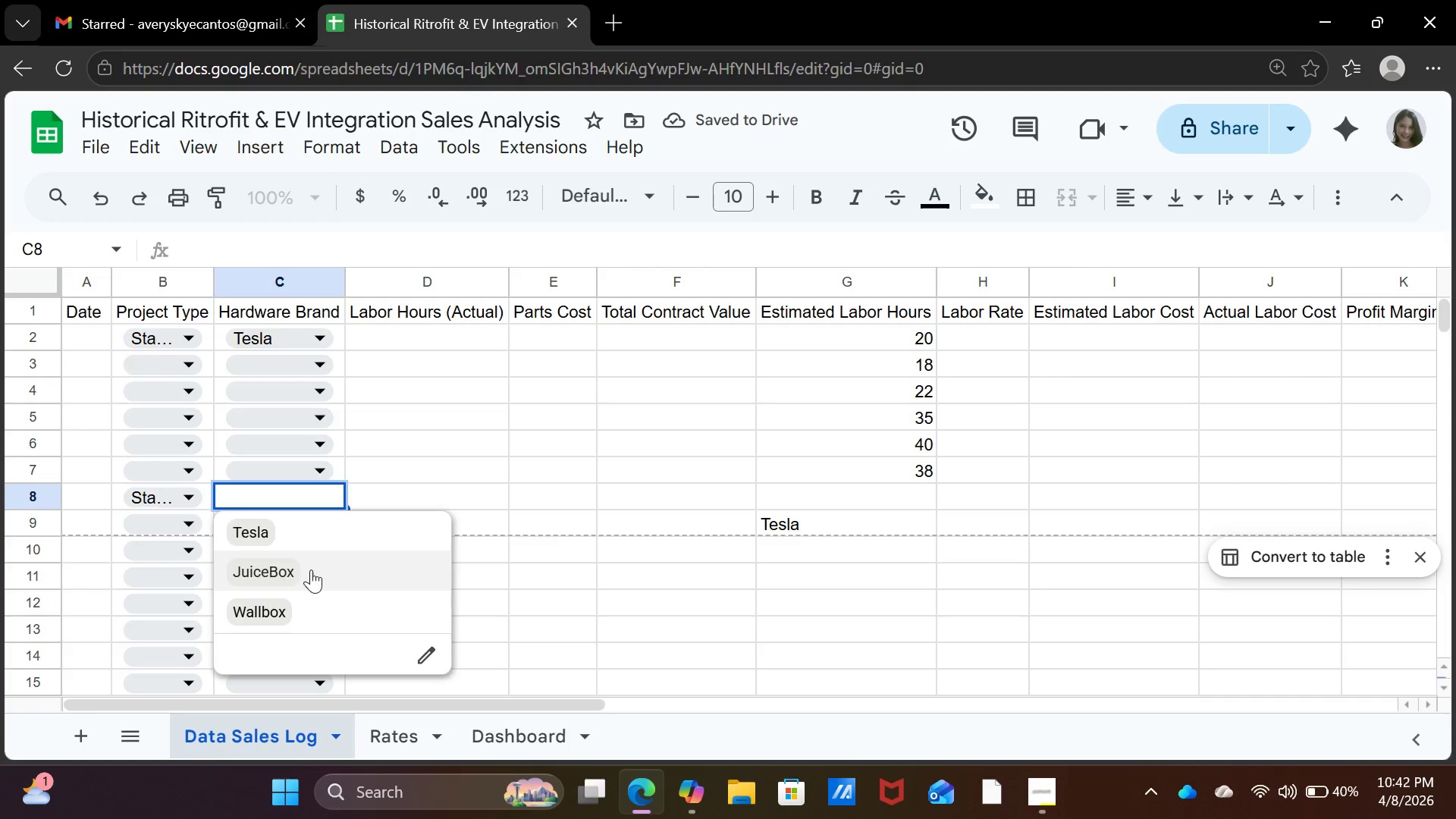 
left_click([311, 570])
 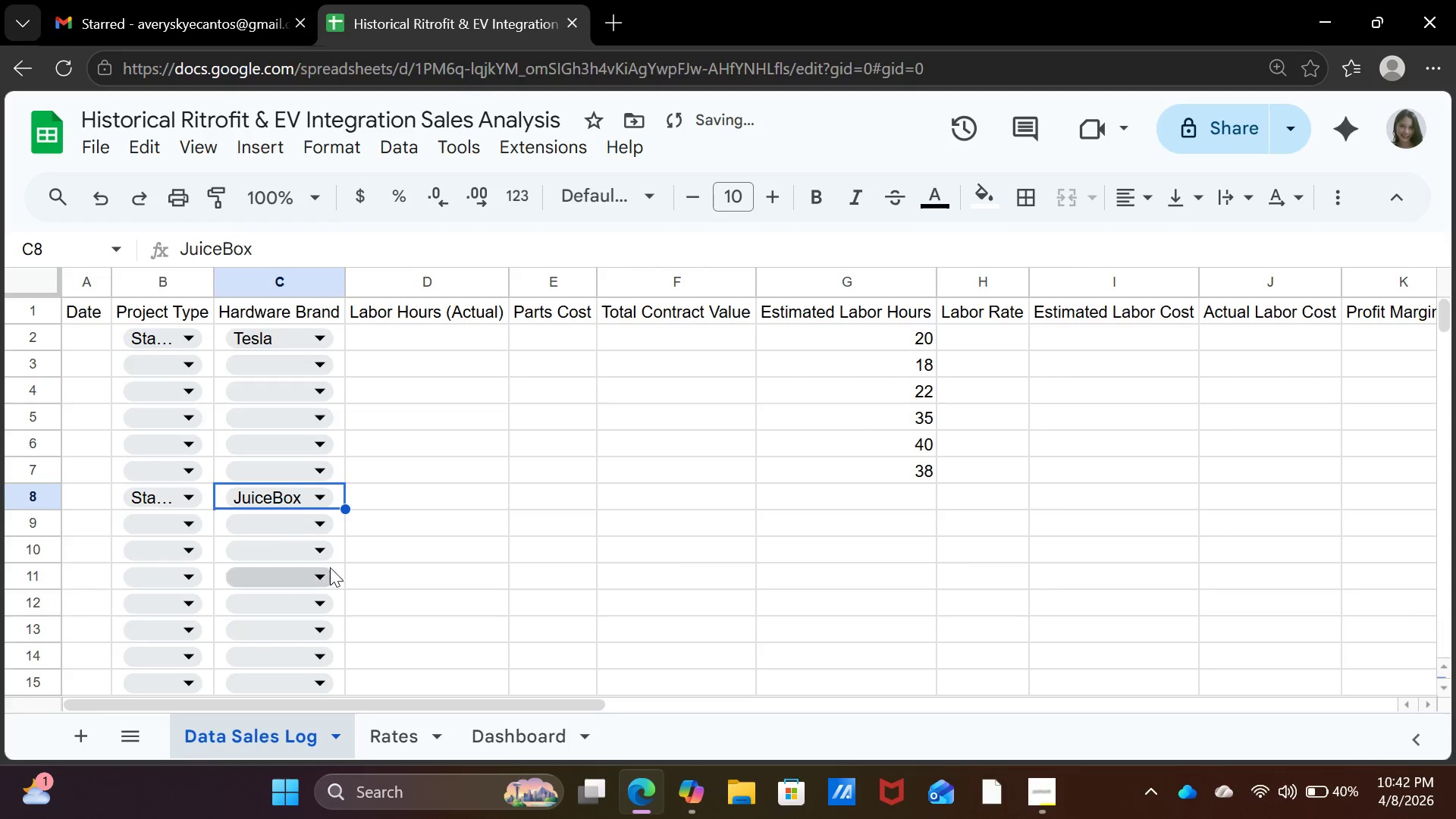 
left_click([639, 529])
 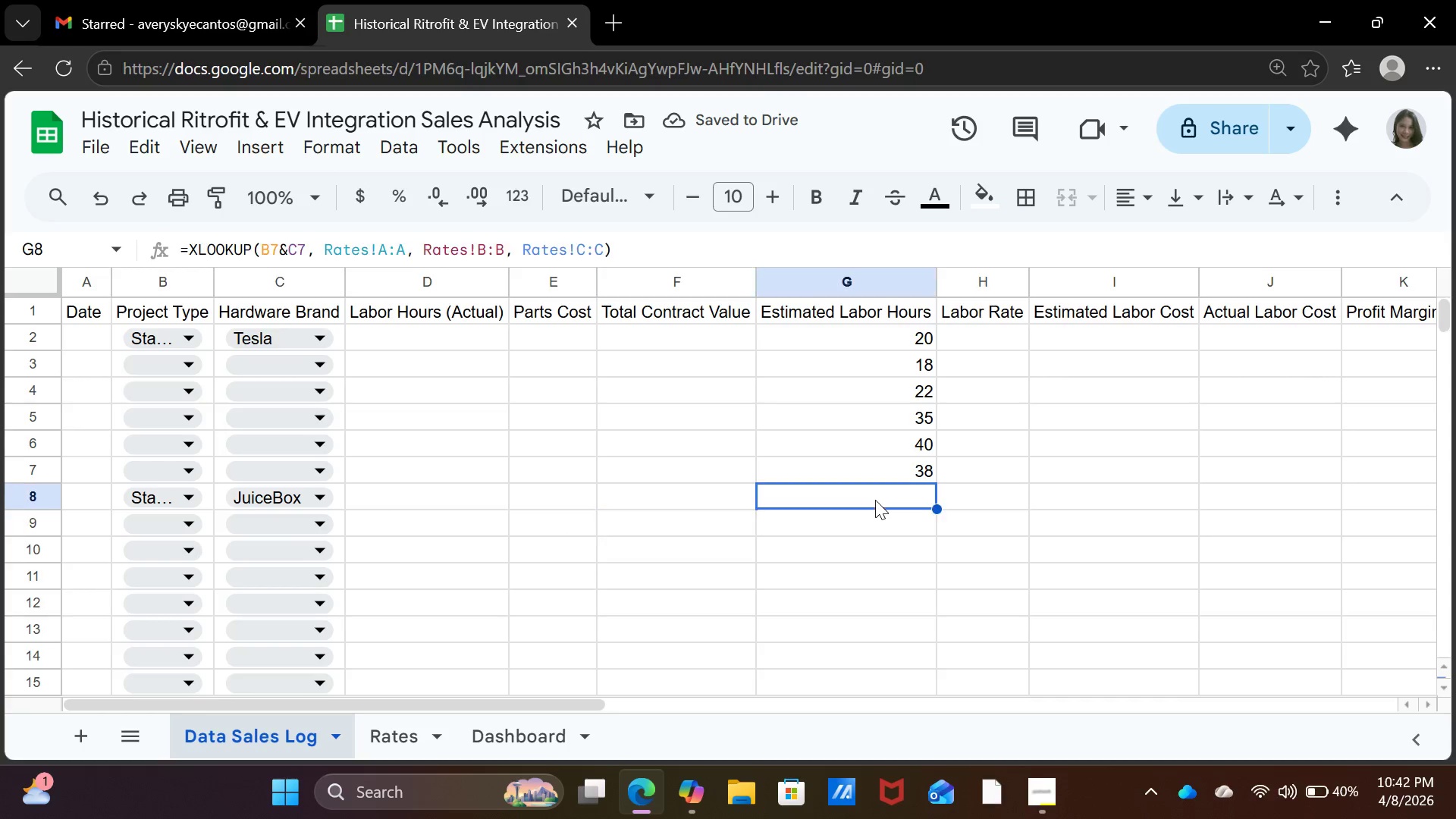 
double_click([875, 500])
 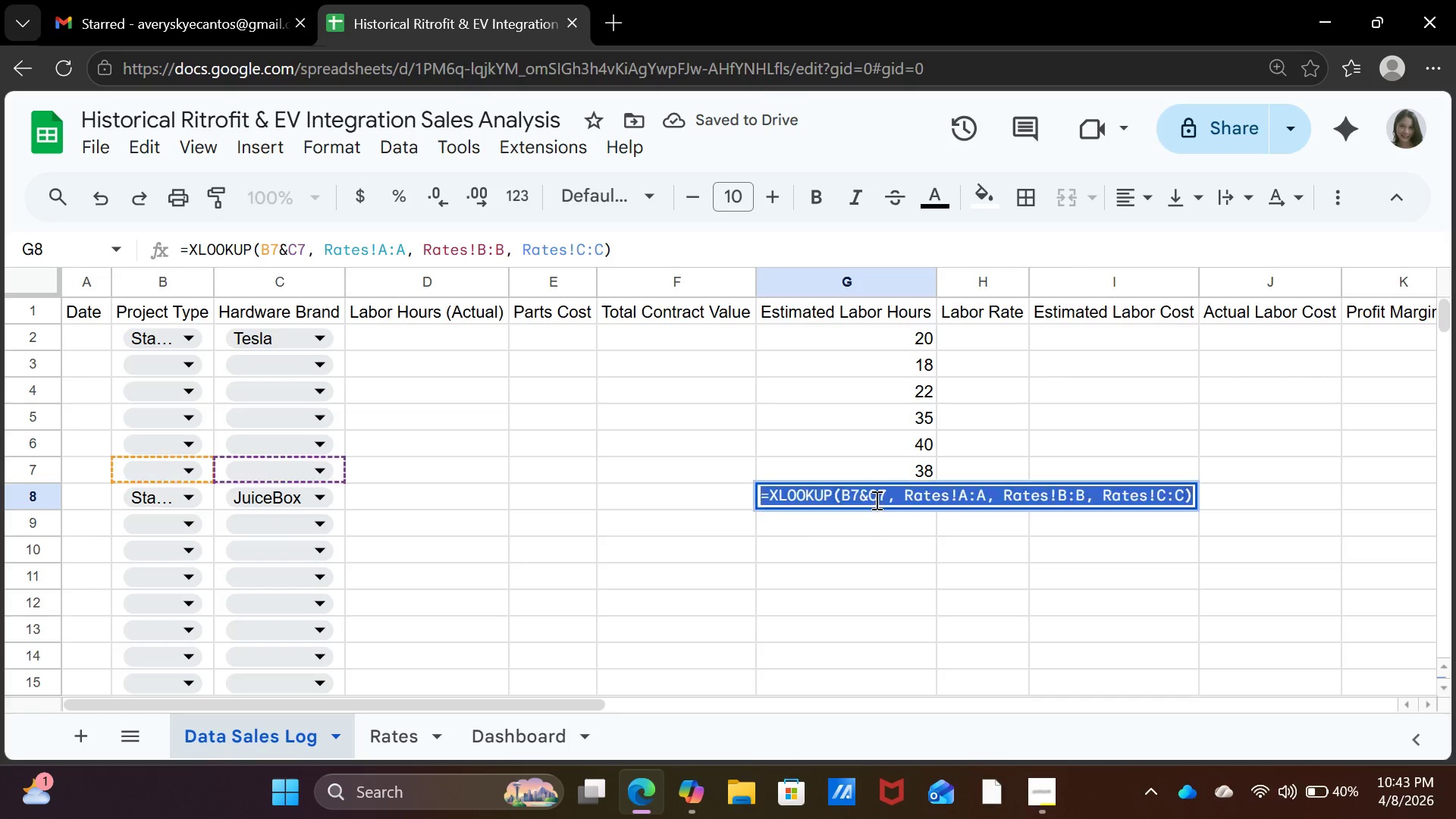 
triple_click([875, 500])
 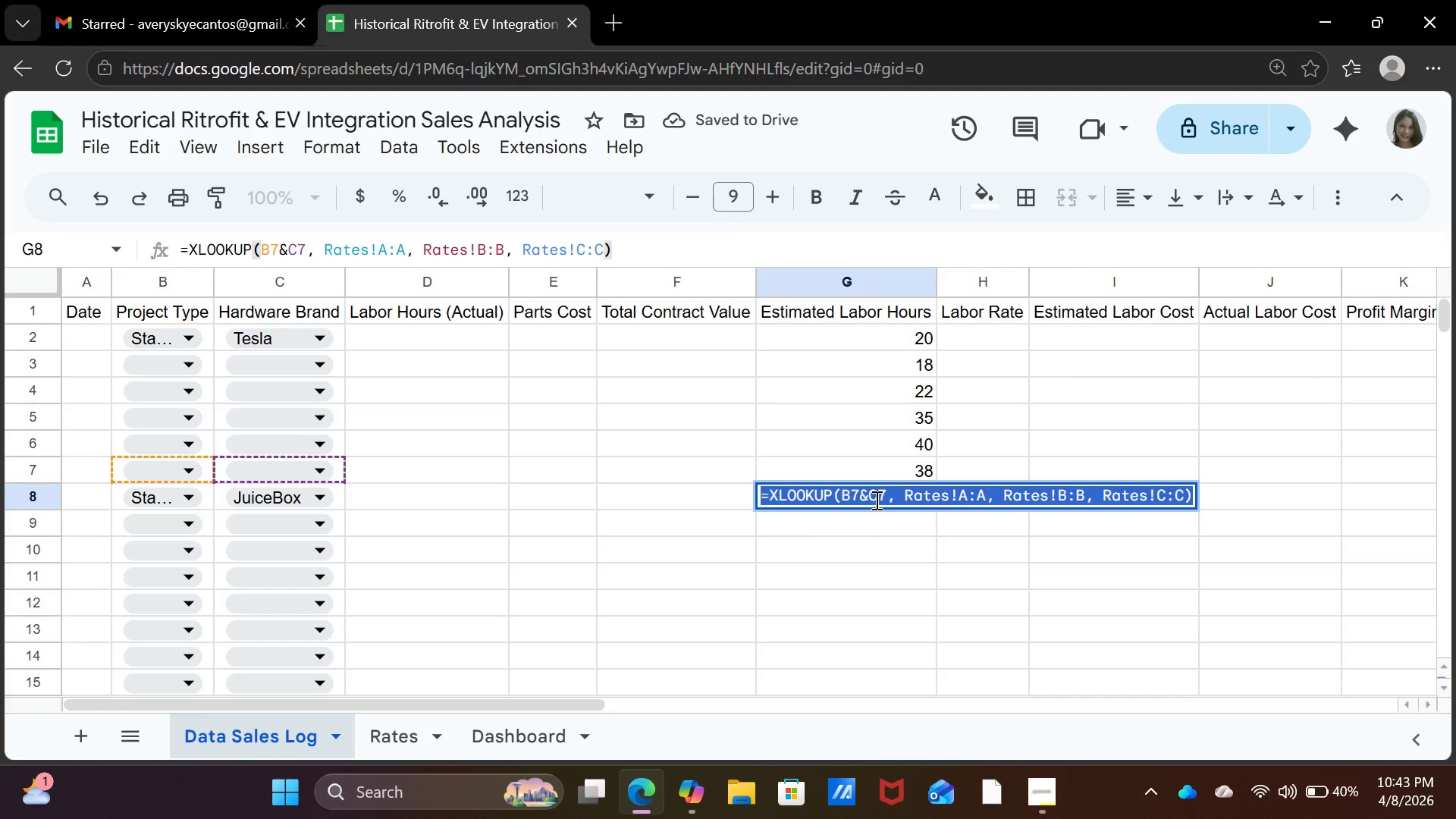 
key(Enter)
 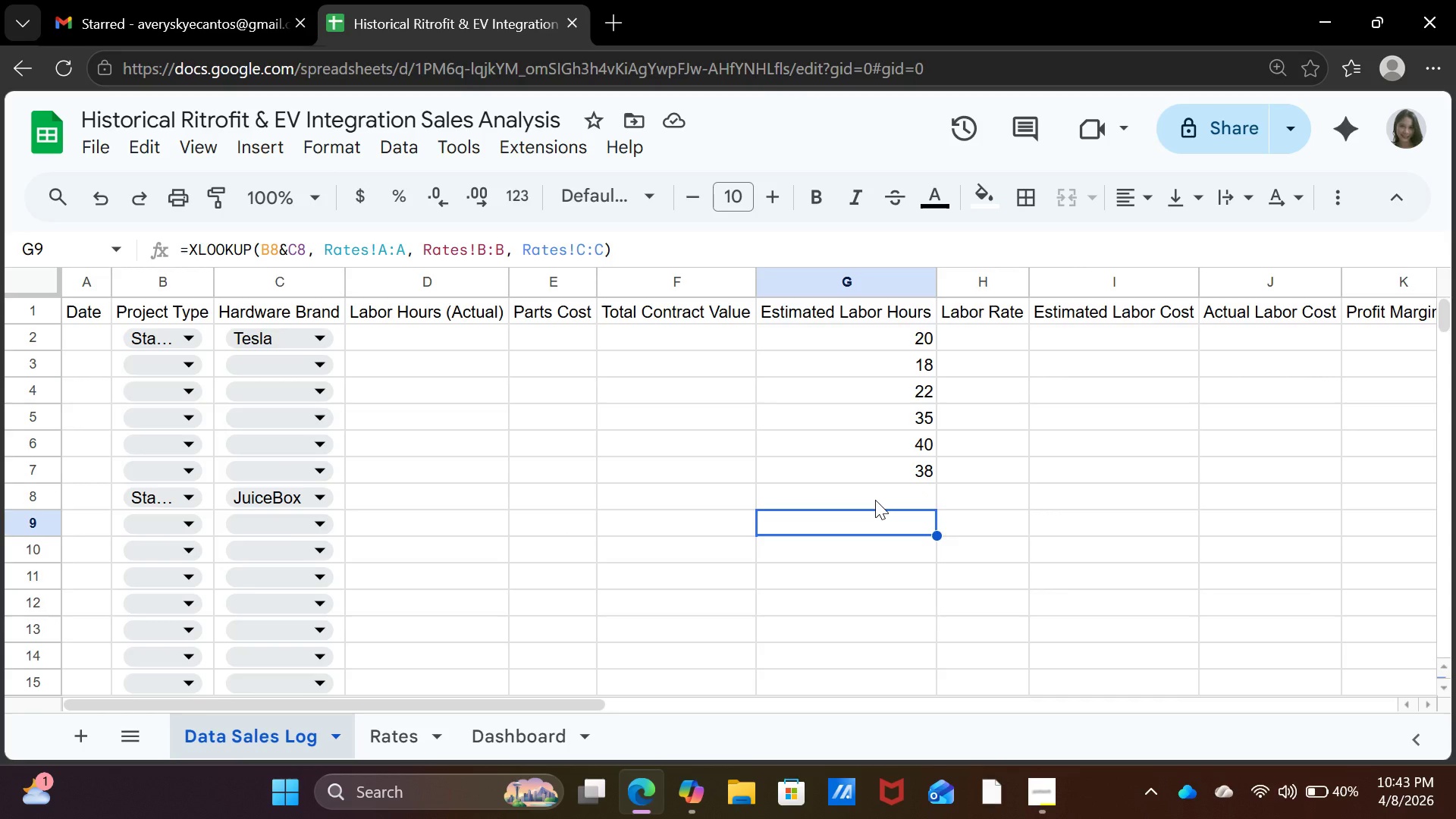 
key(Control+ControlLeft)
 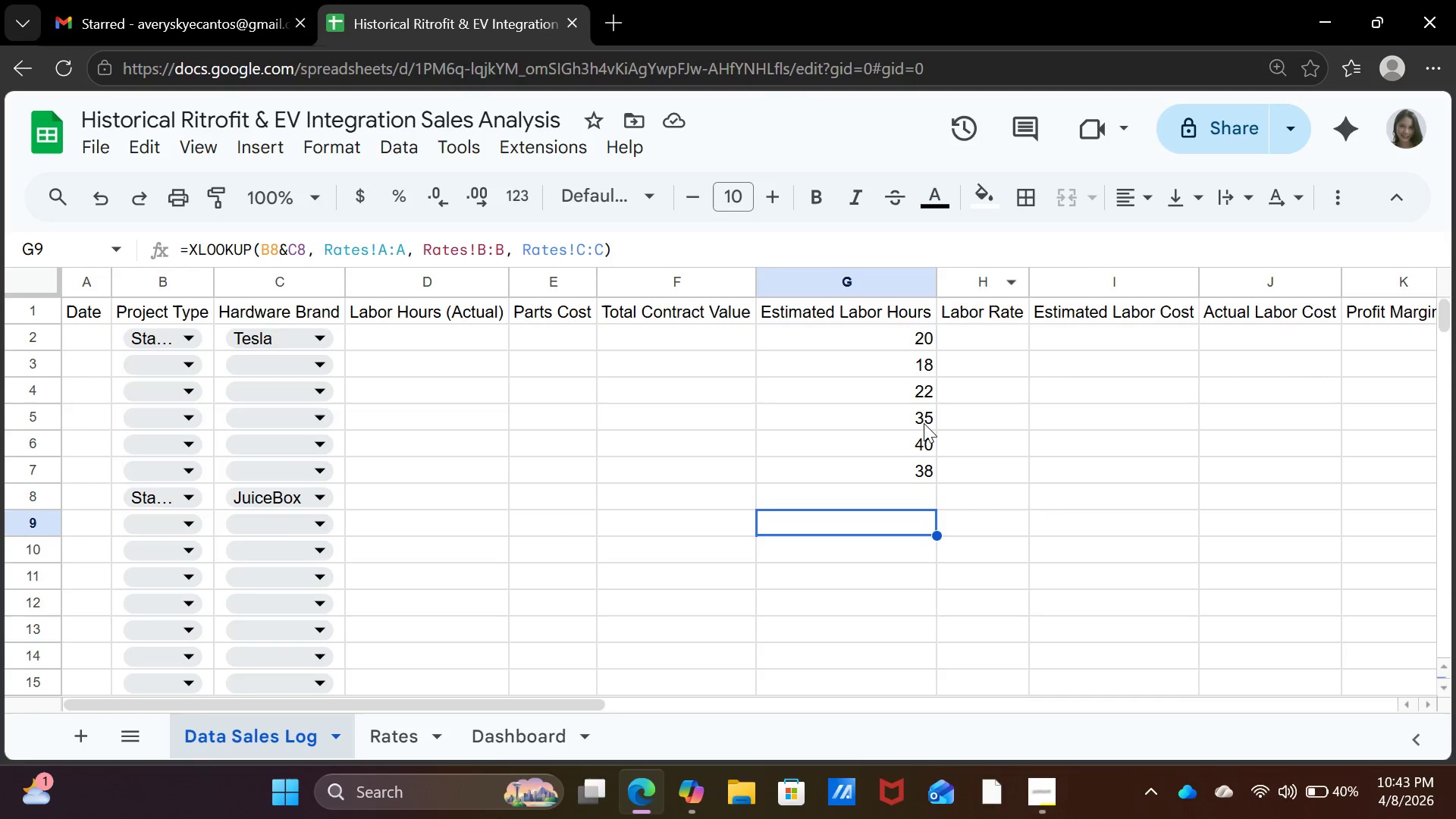 
left_click([886, 351])
 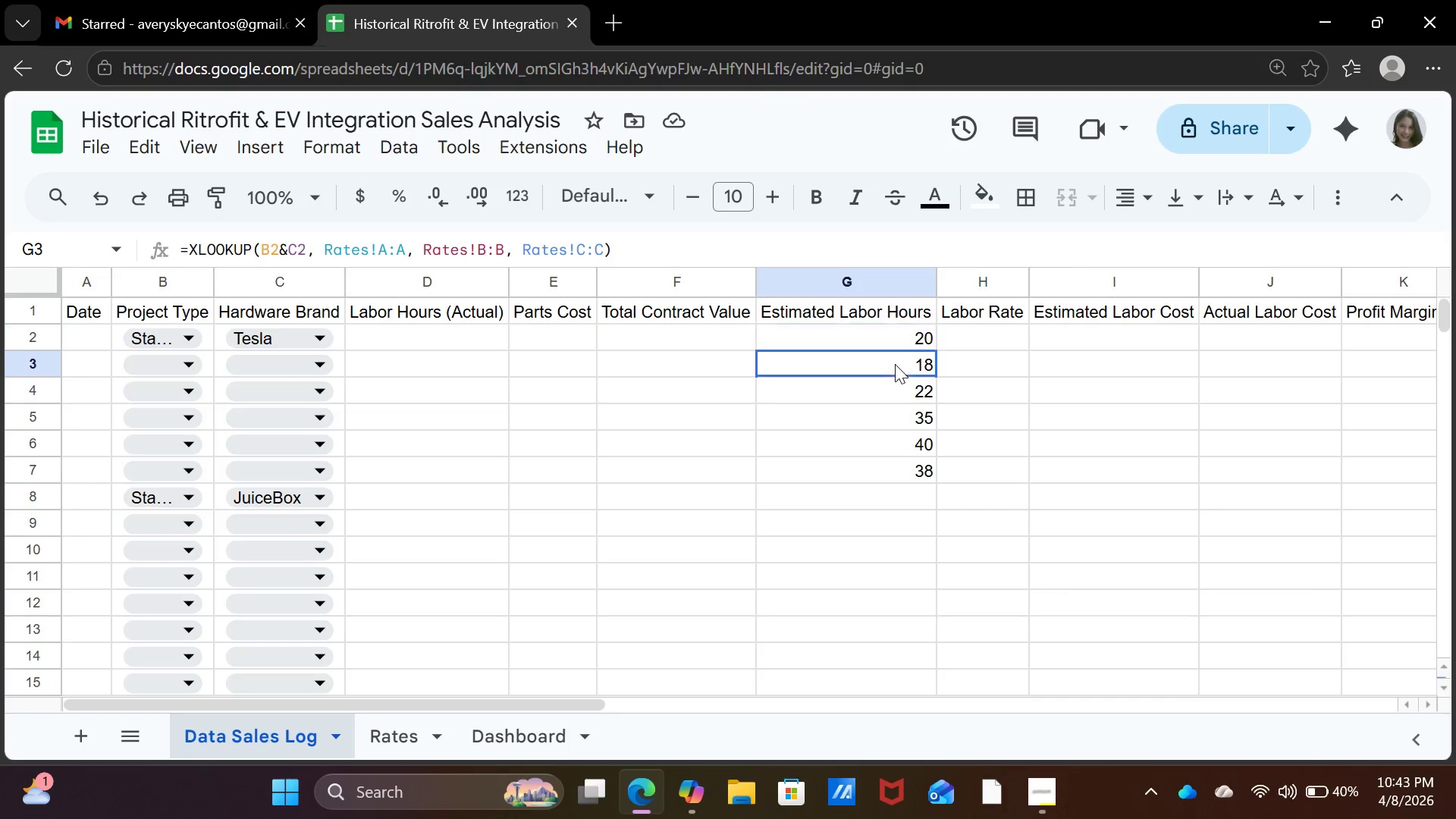 
left_click([895, 364])
 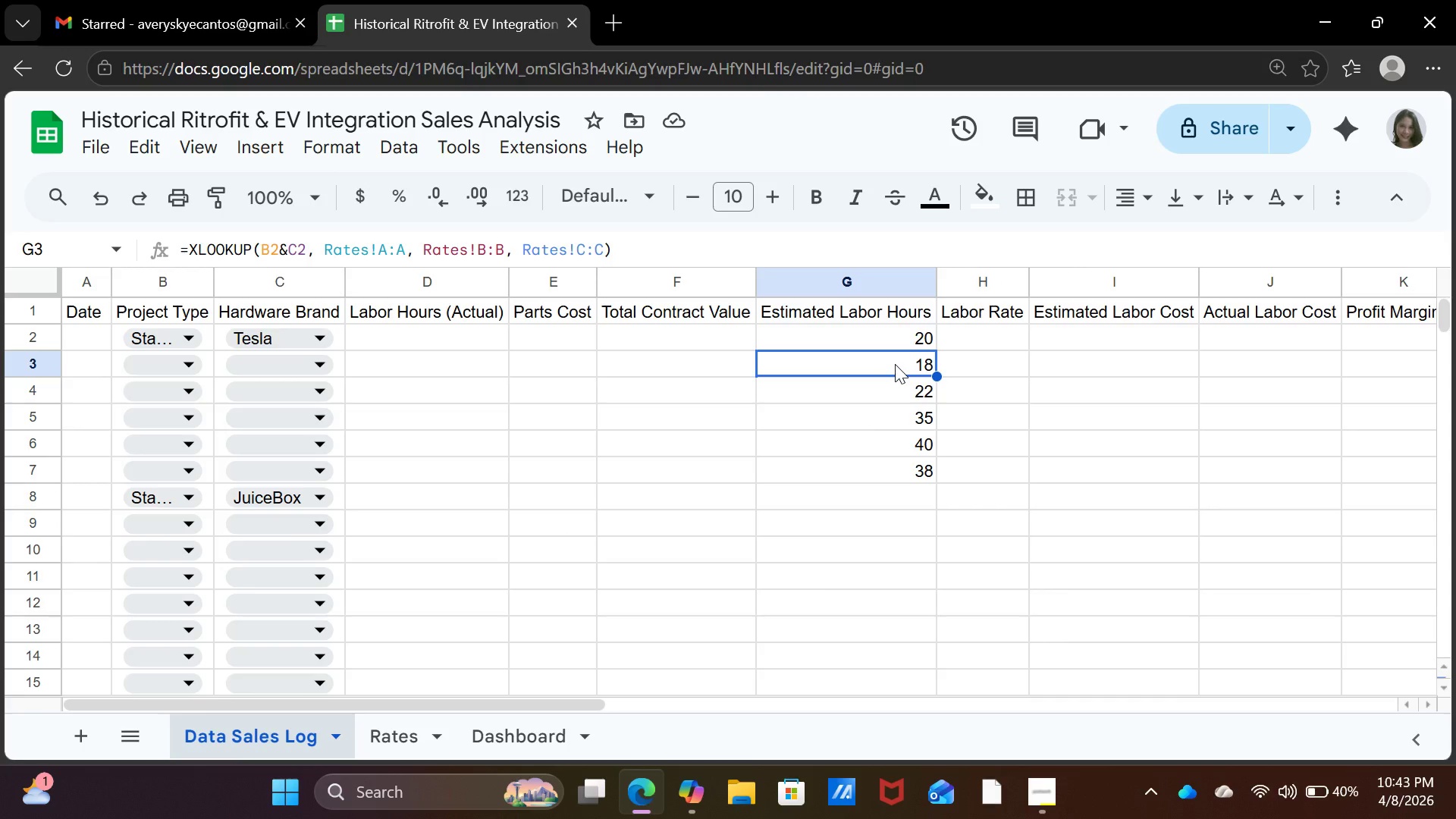 
key(Backspace)
 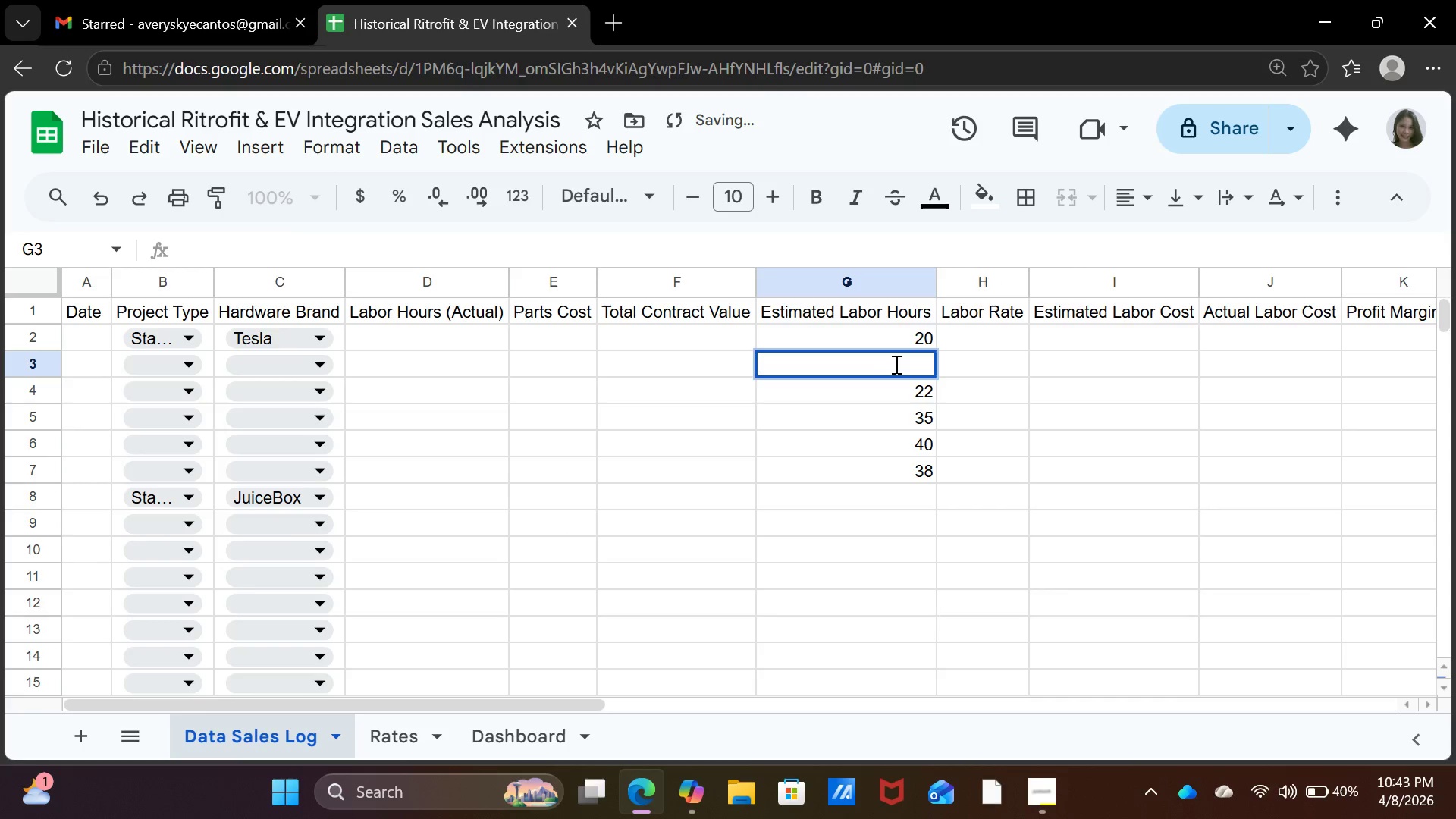 
key(Enter)
 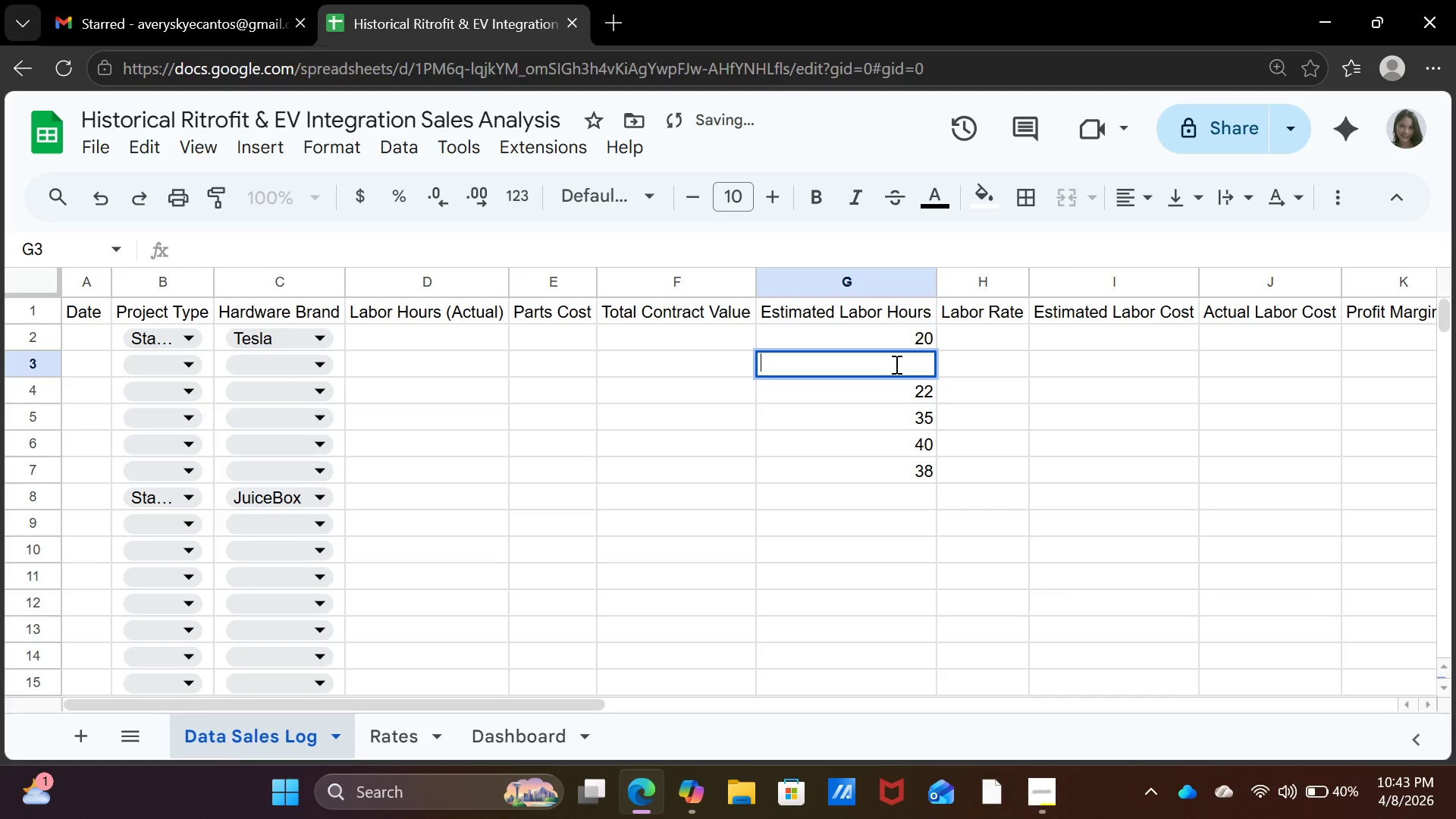 
key(Backspace)
 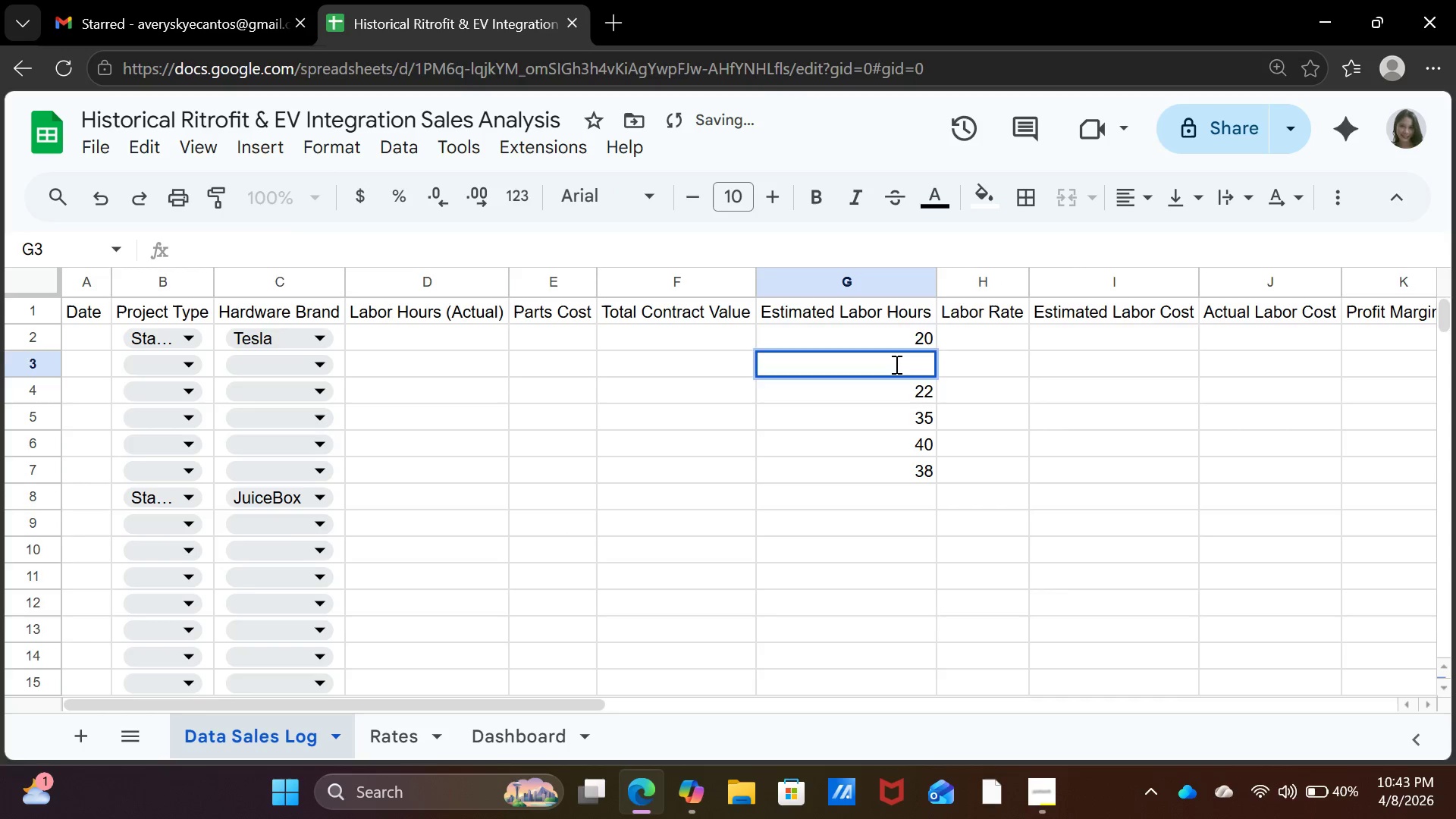 
key(Enter)
 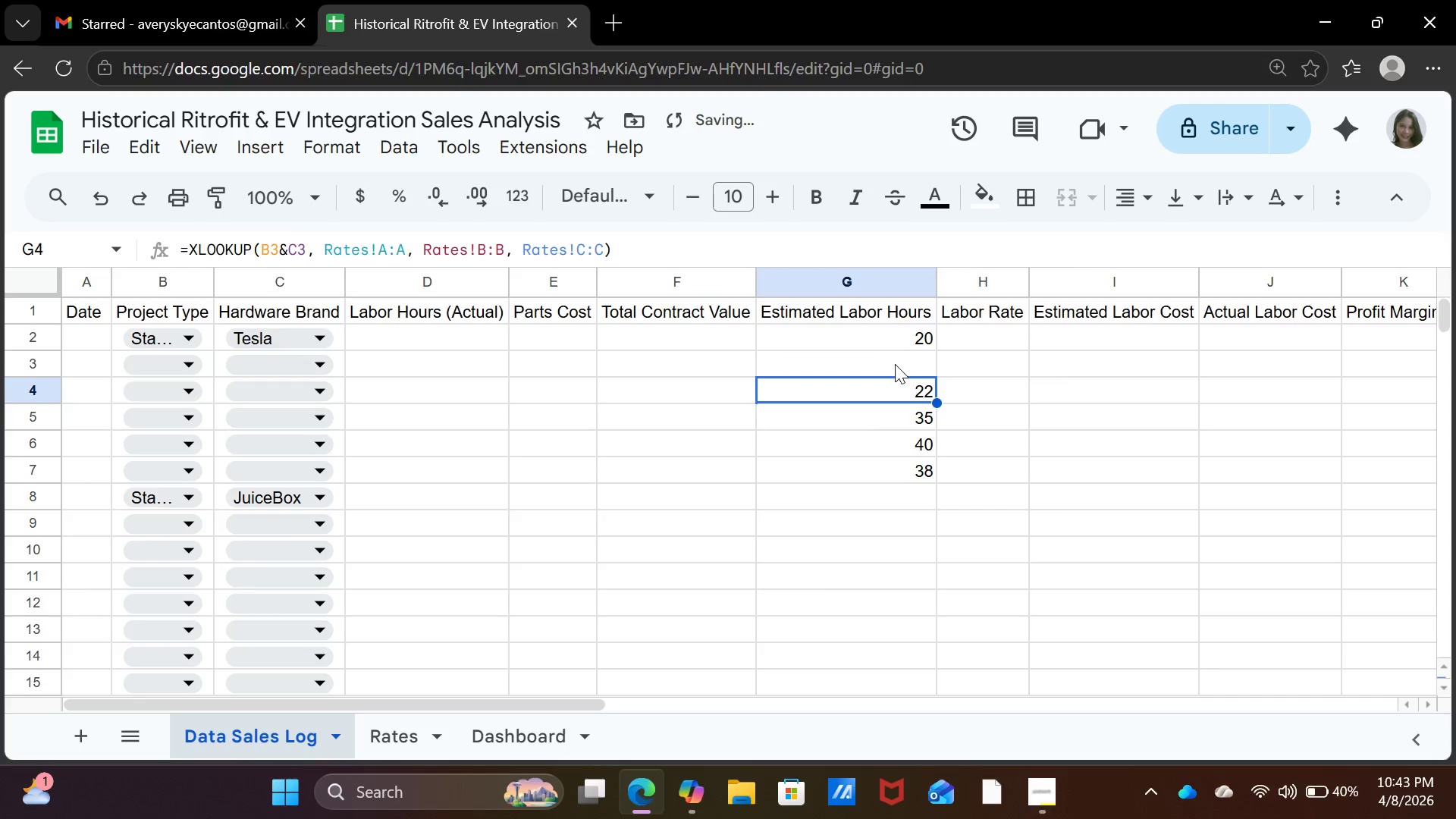 
key(Backspace)
 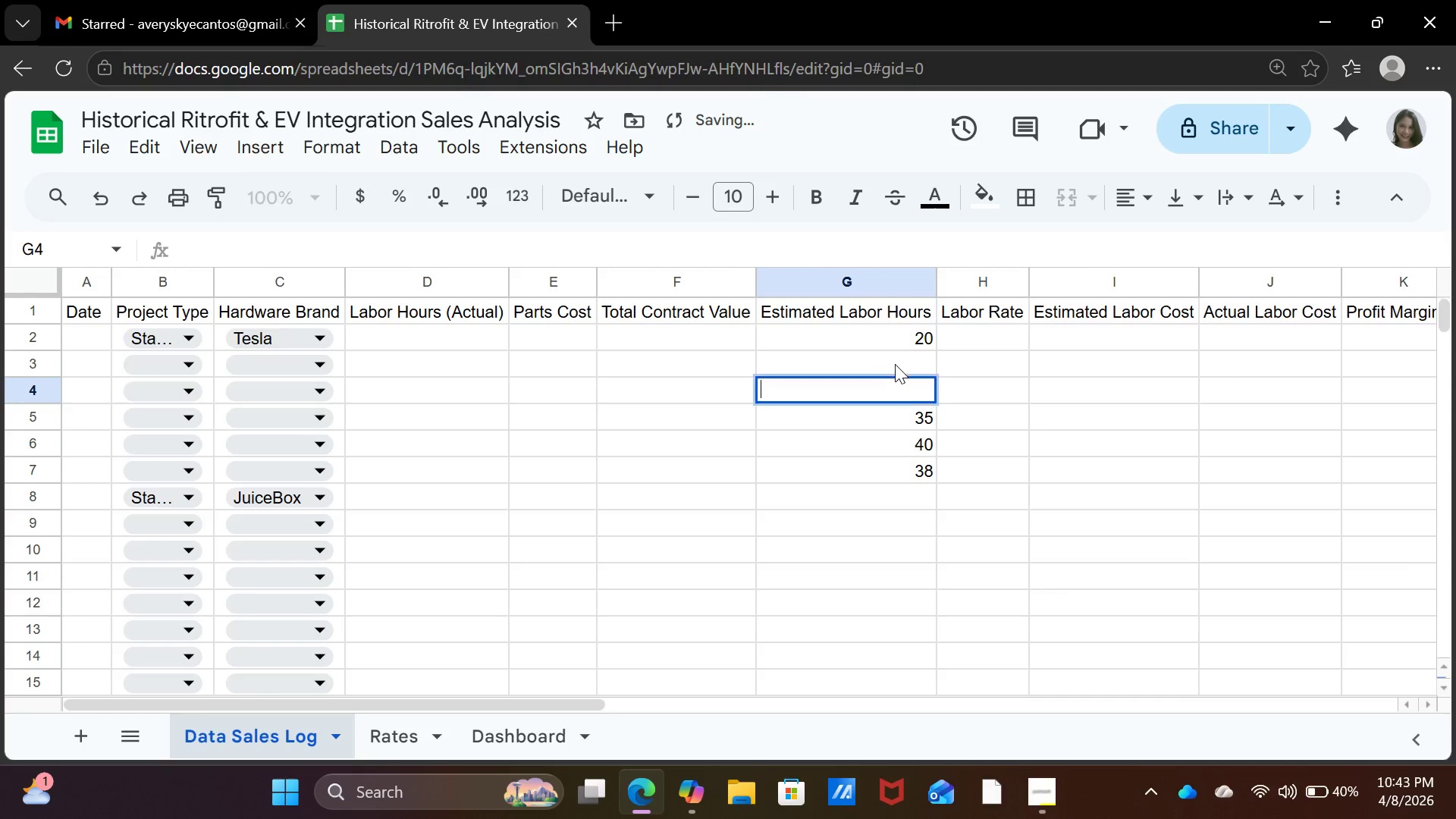 
key(Enter)
 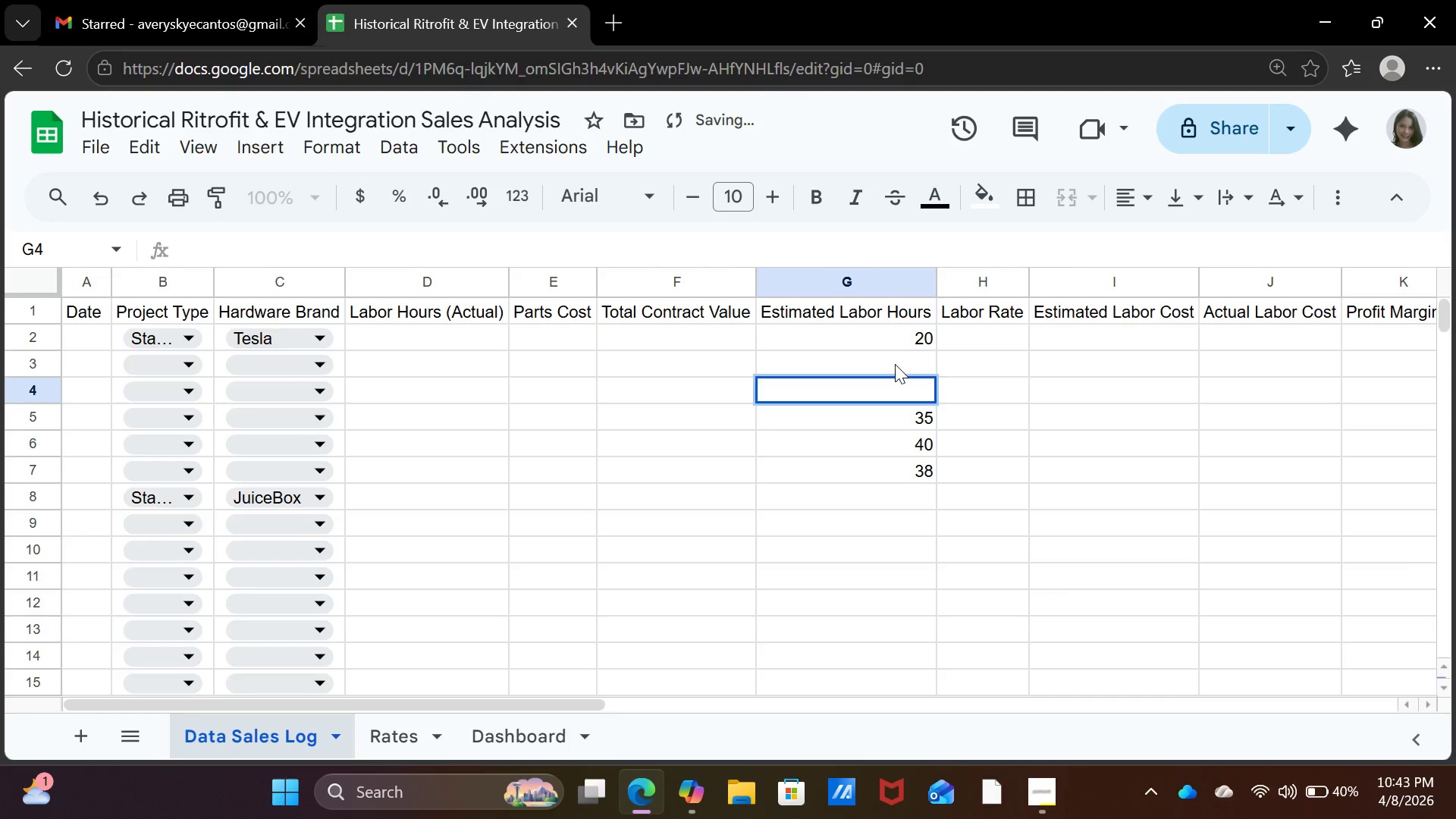 
key(Enter)
 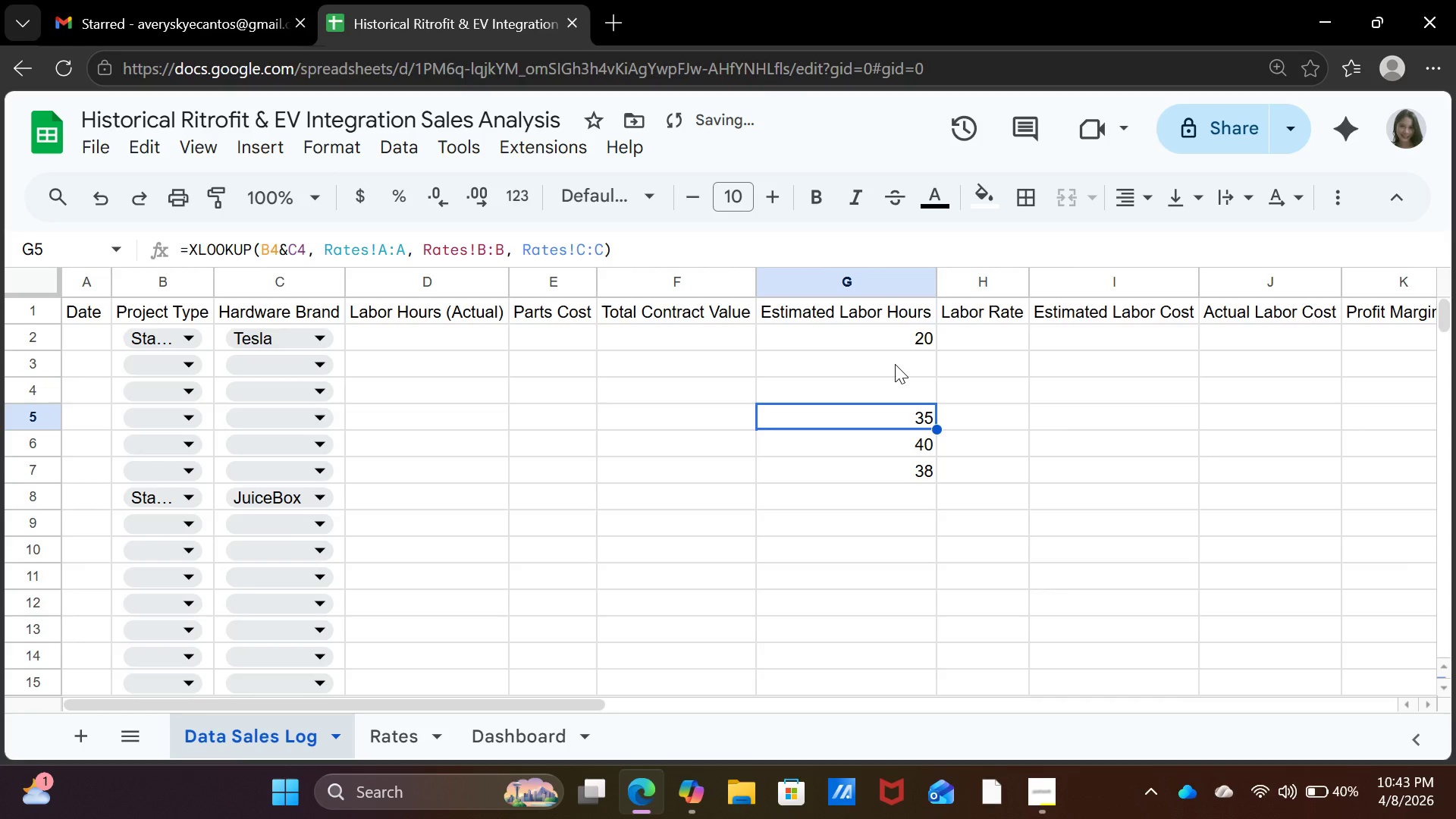 
key(Backspace)
 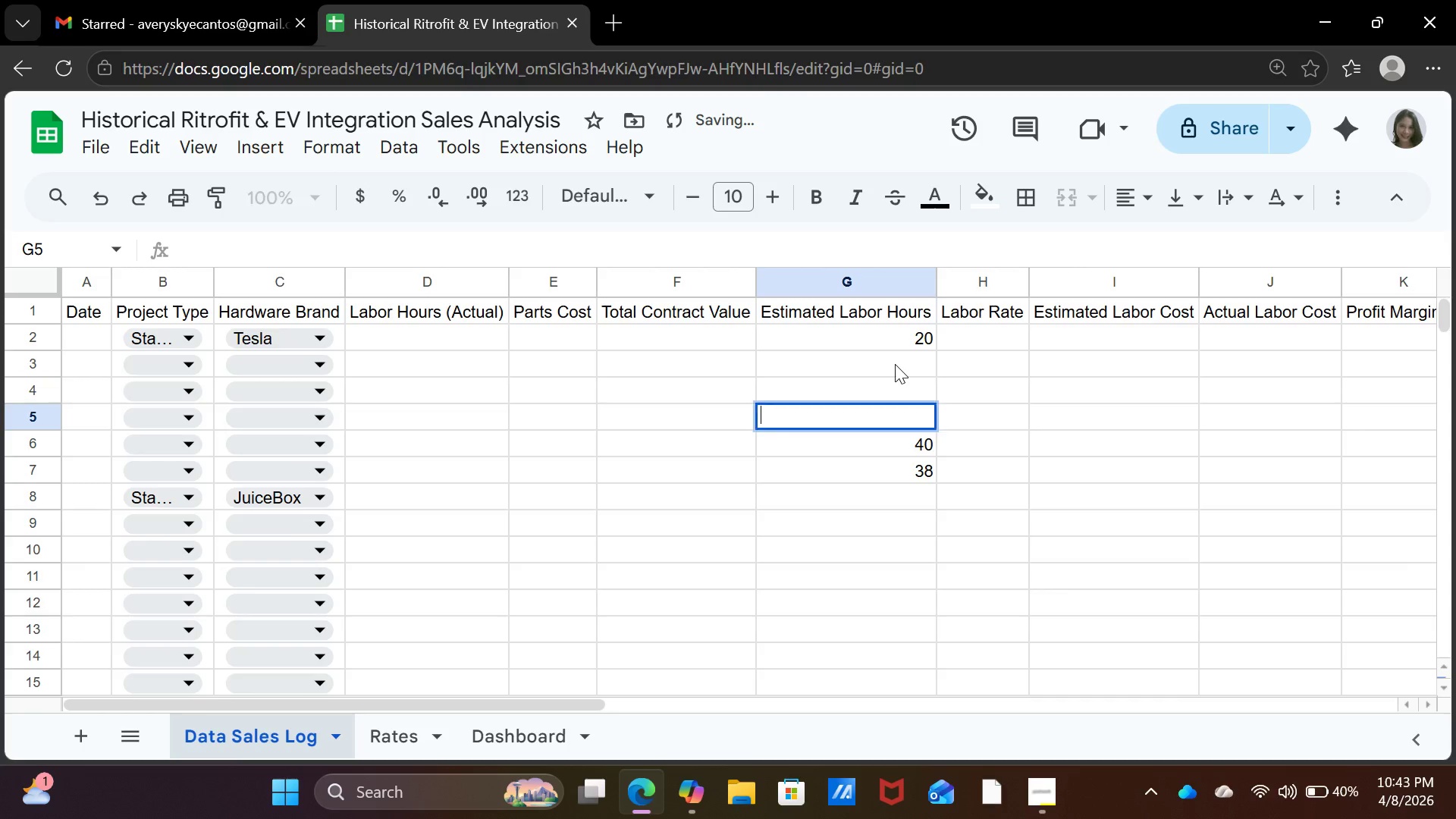 
key(Enter)
 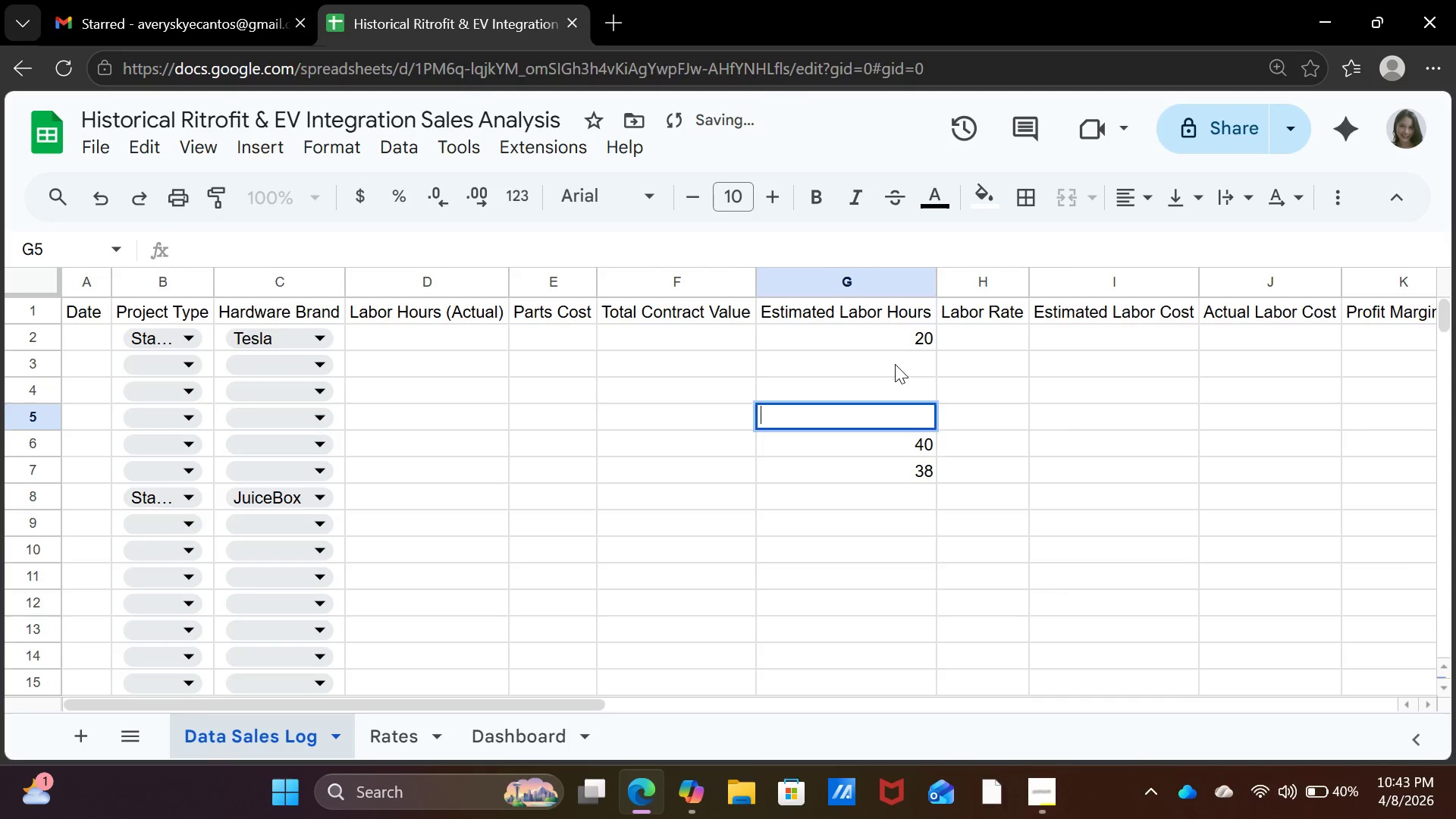 
key(Enter)
 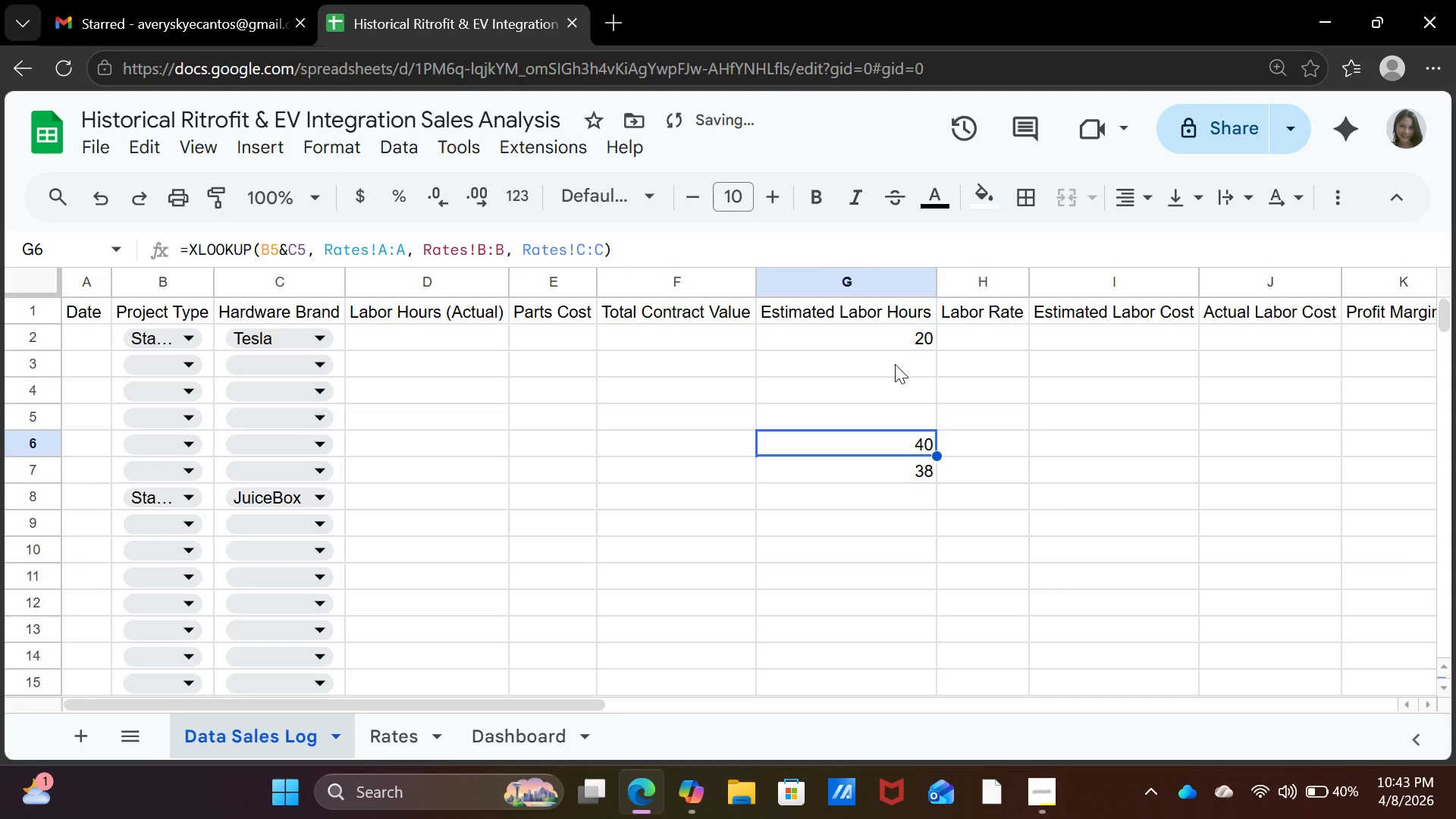 
key(Backspace)
 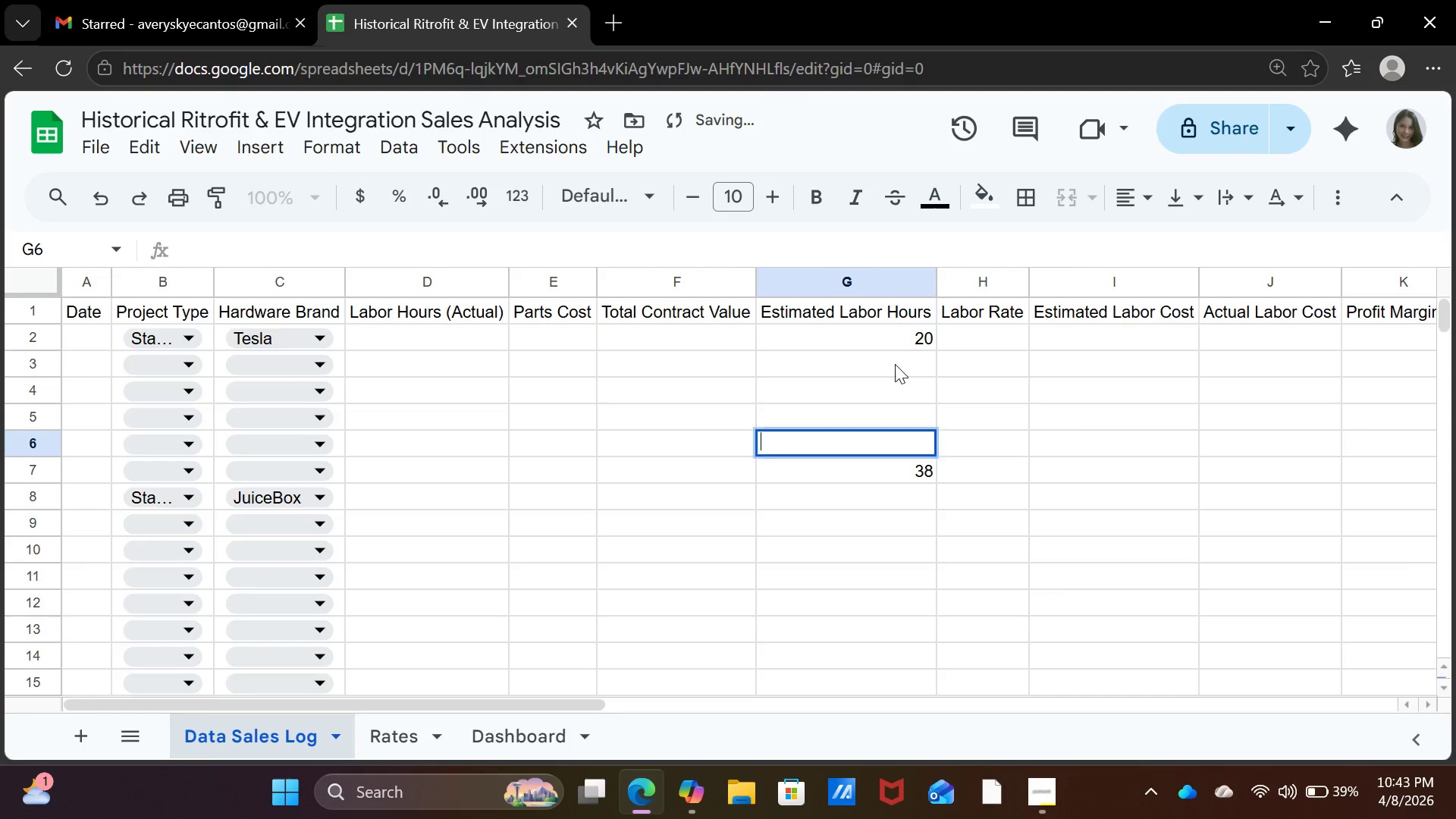 
key(Enter)
 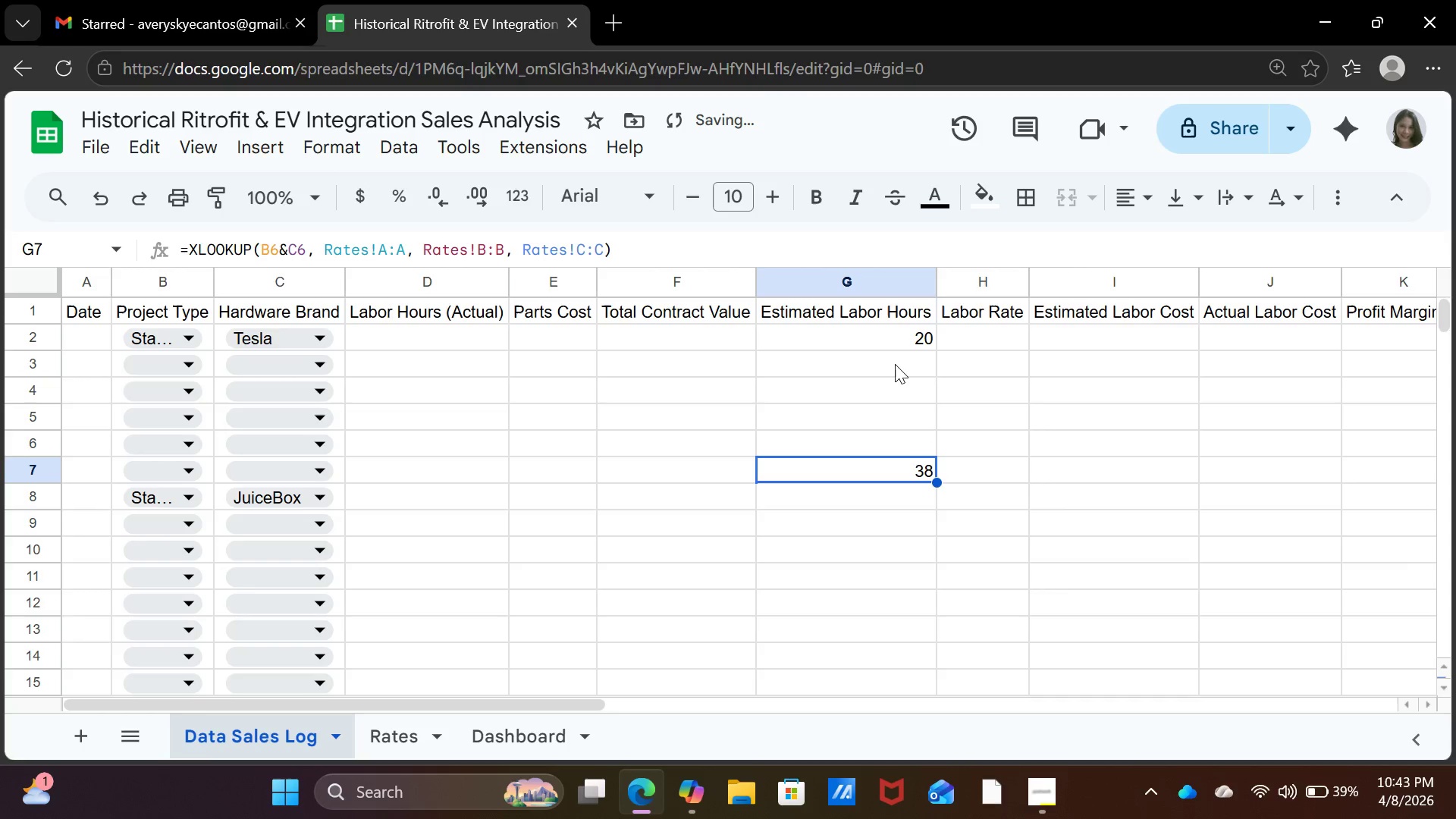 
key(Enter)
 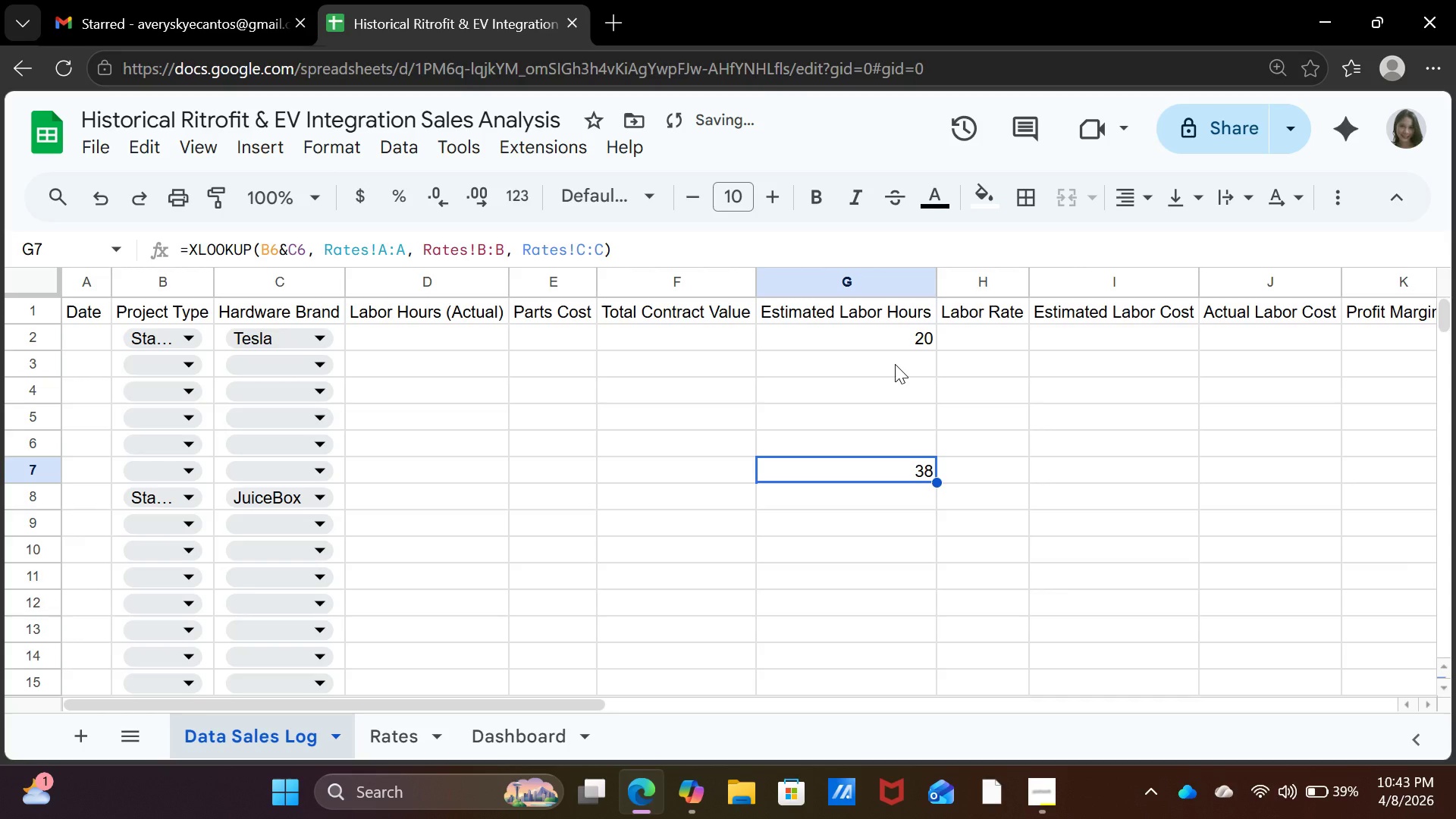 
key(Backspace)
 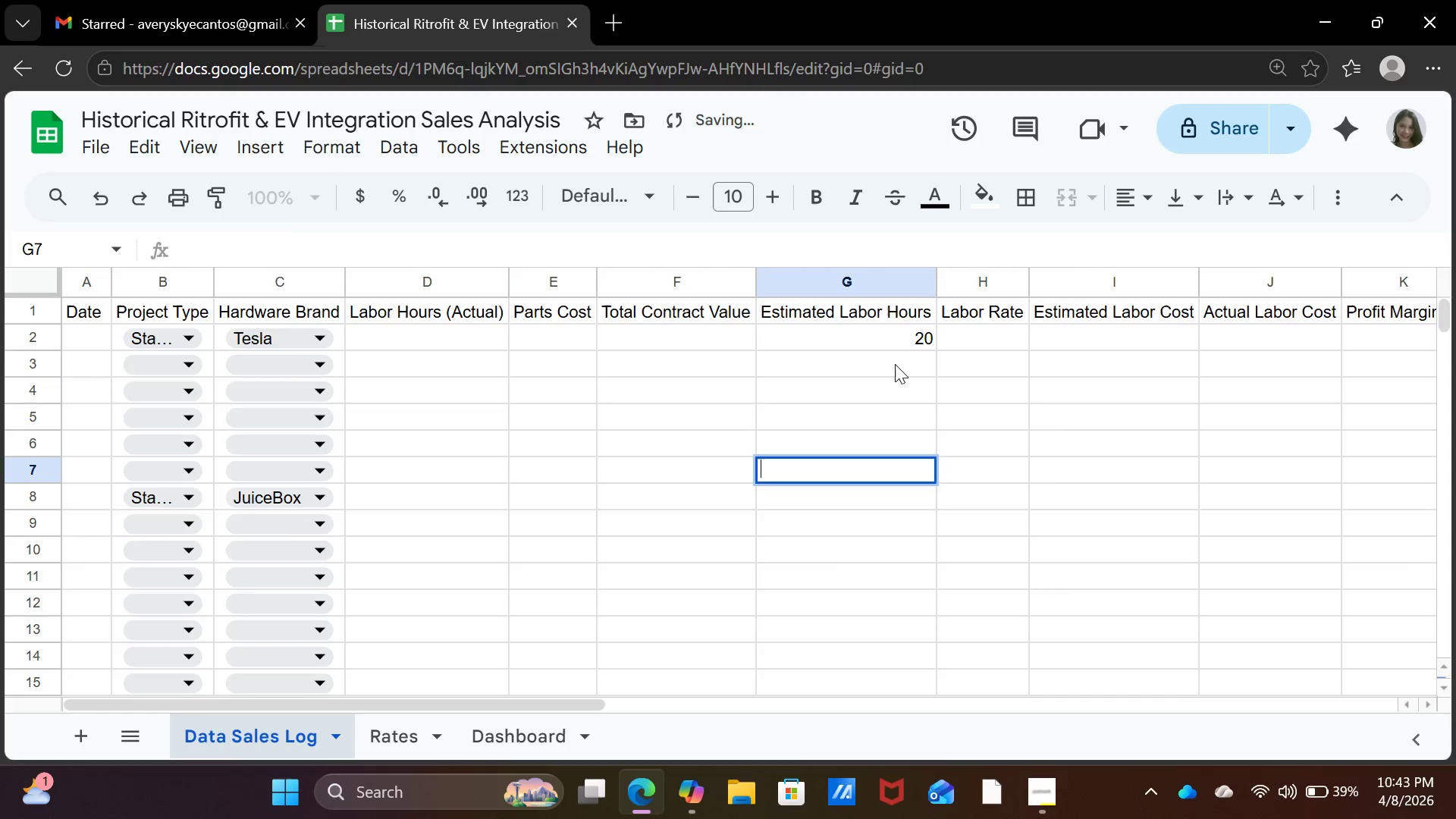 
key(Enter)
 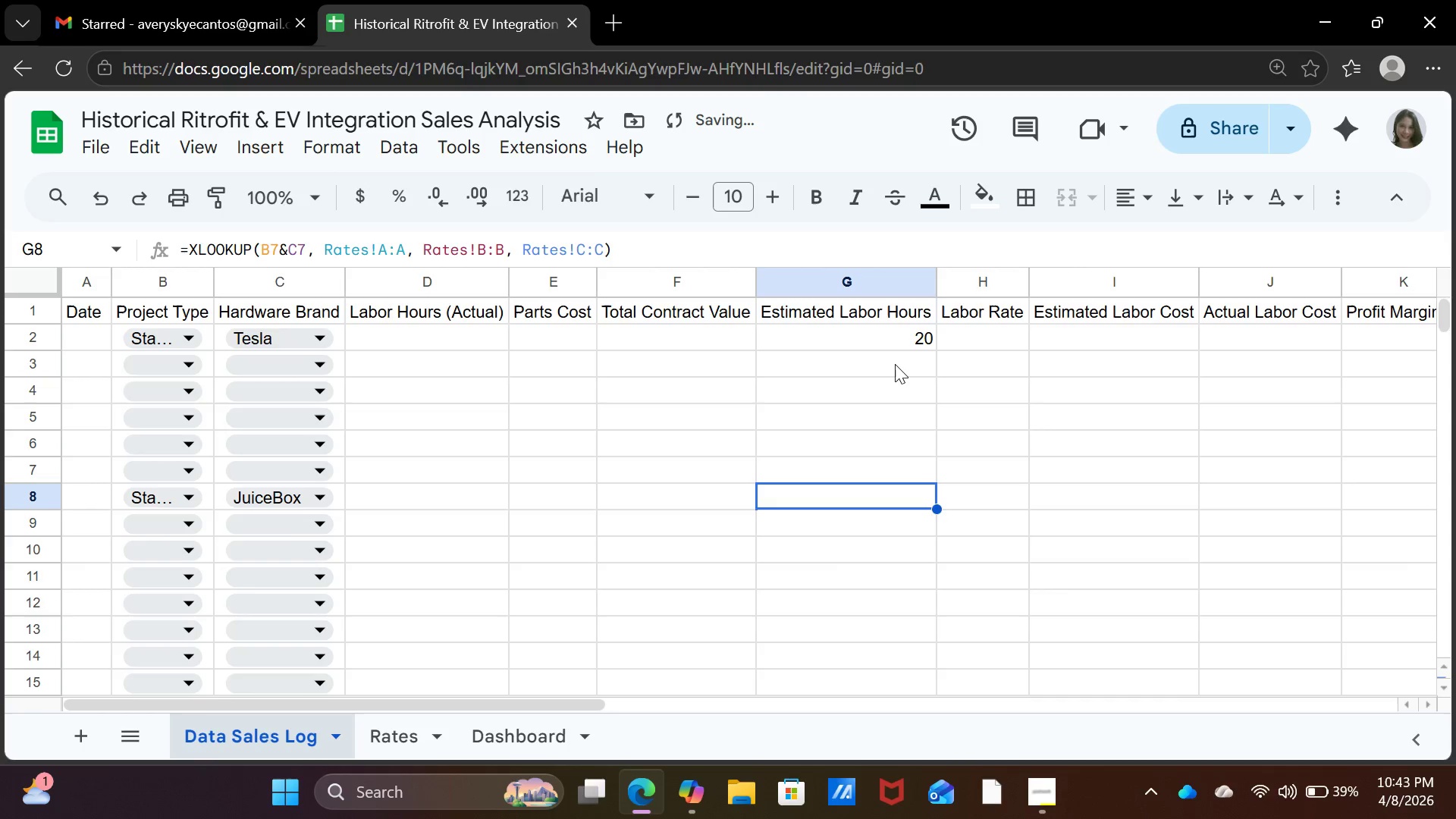 
key(Enter)
 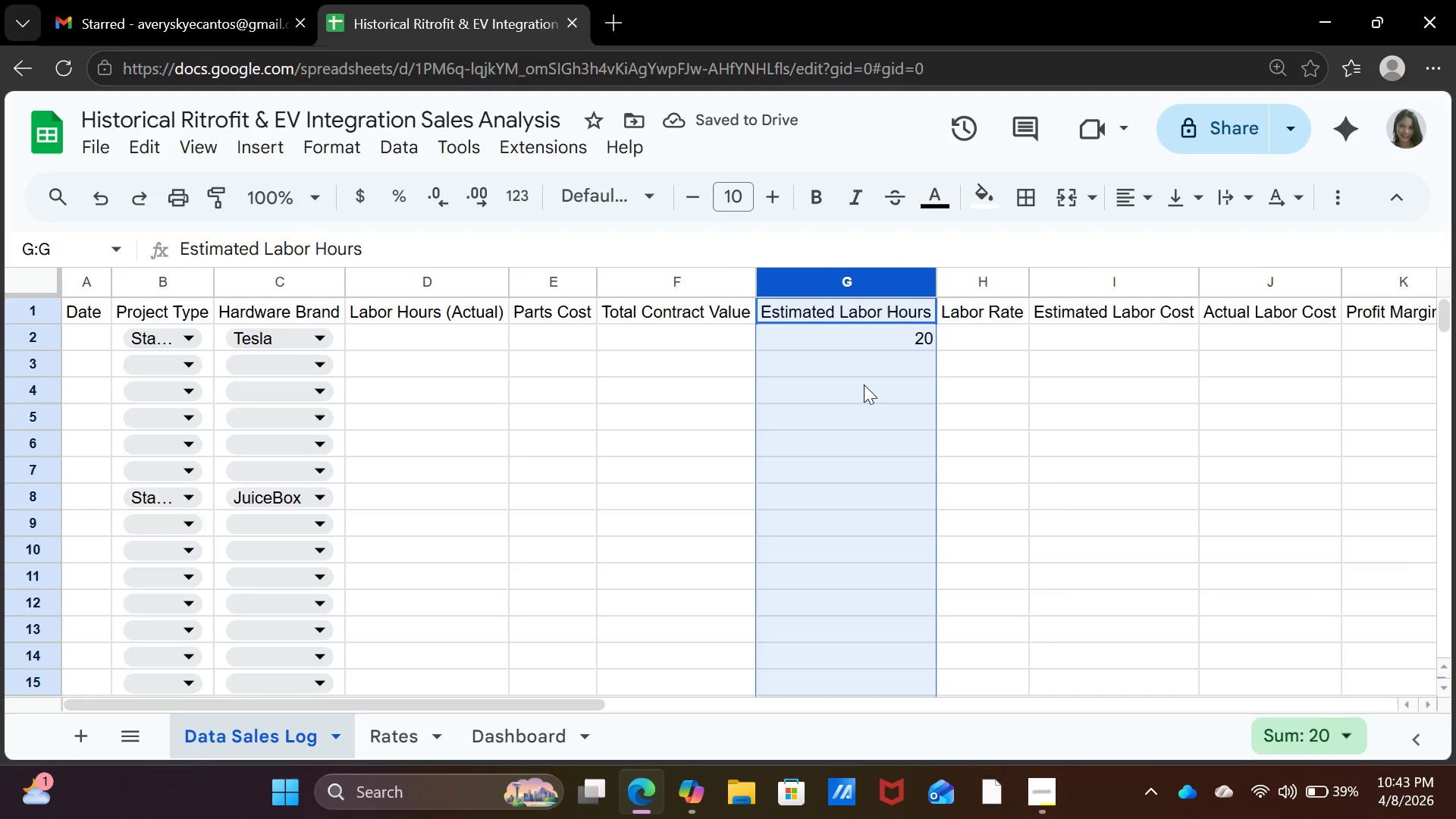 
left_click([852, 334])
 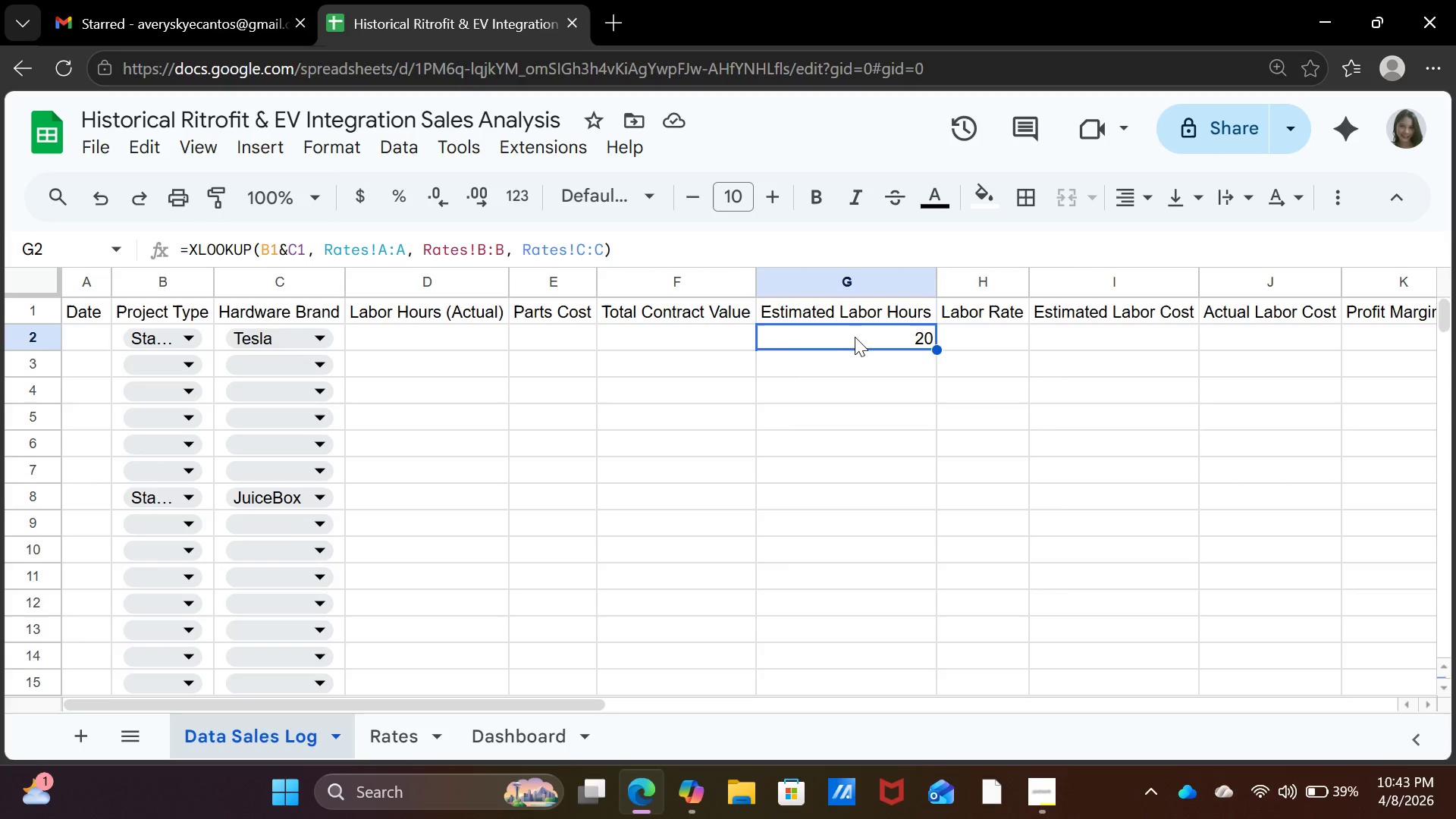 
left_click_drag(start_coordinate=[855, 337], to_coordinate=[835, 412])
 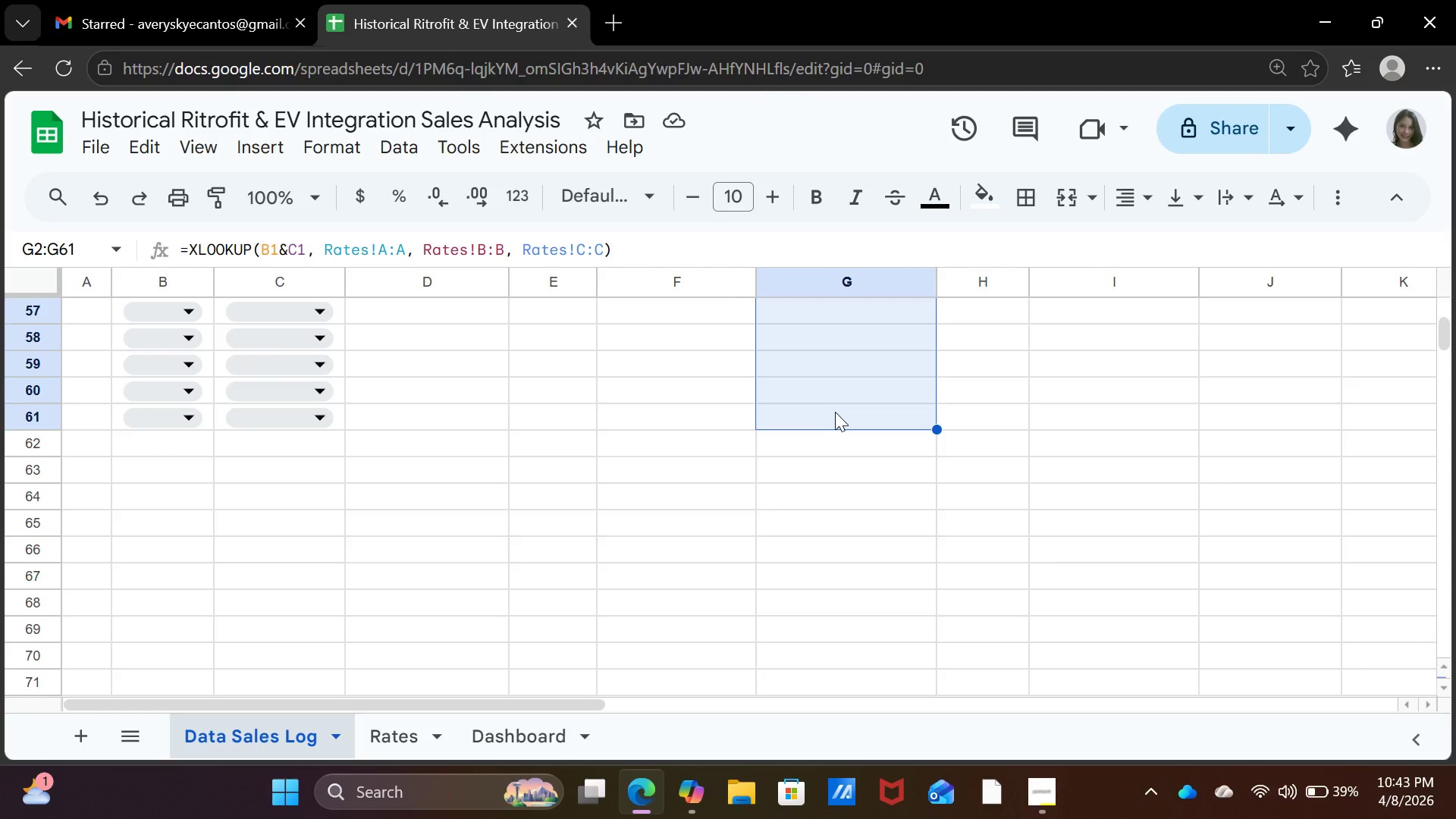 
key(Delete)
 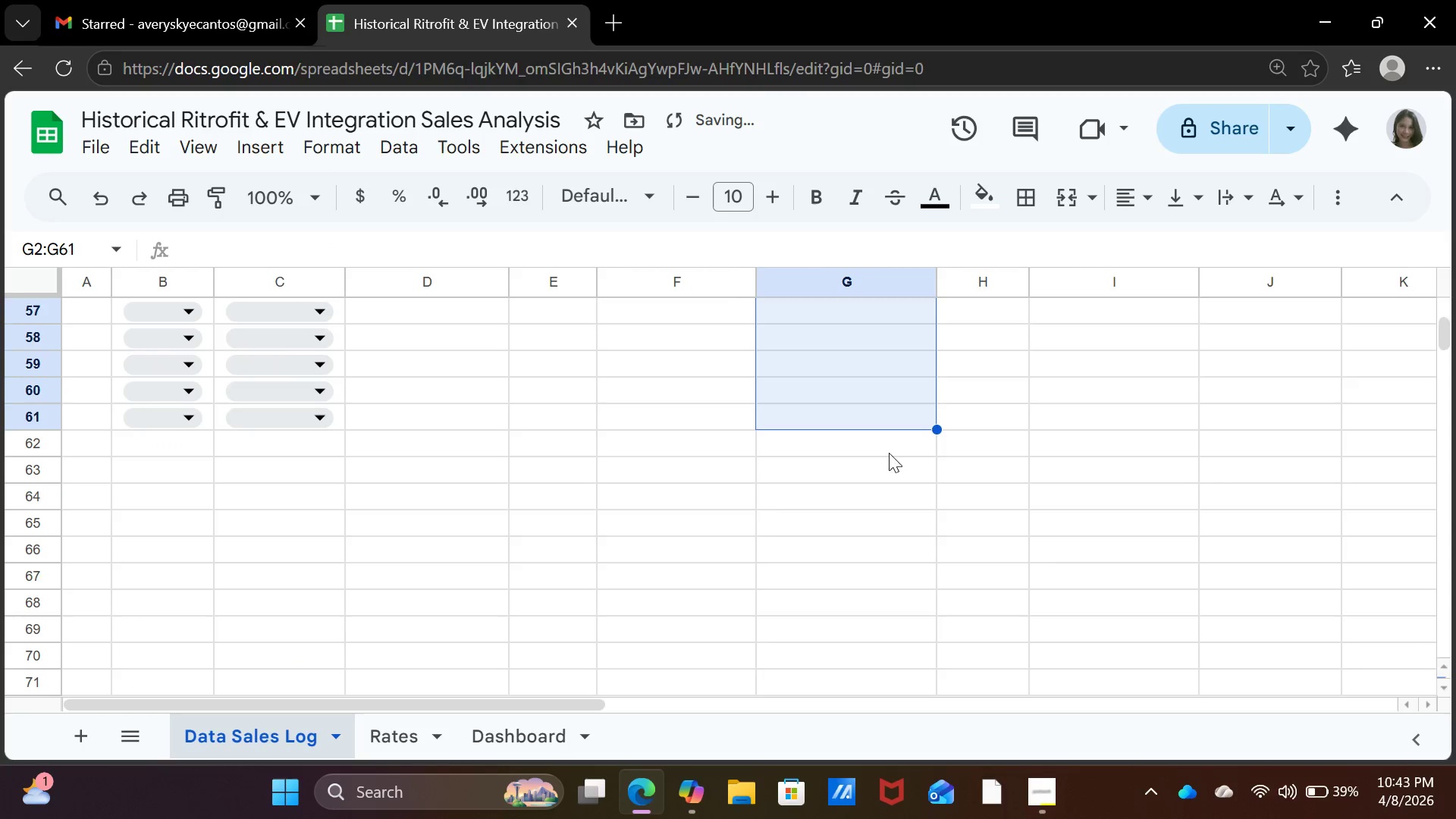 
scroll: coordinate [980, 474], scroll_direction: up, amount: 18.0
 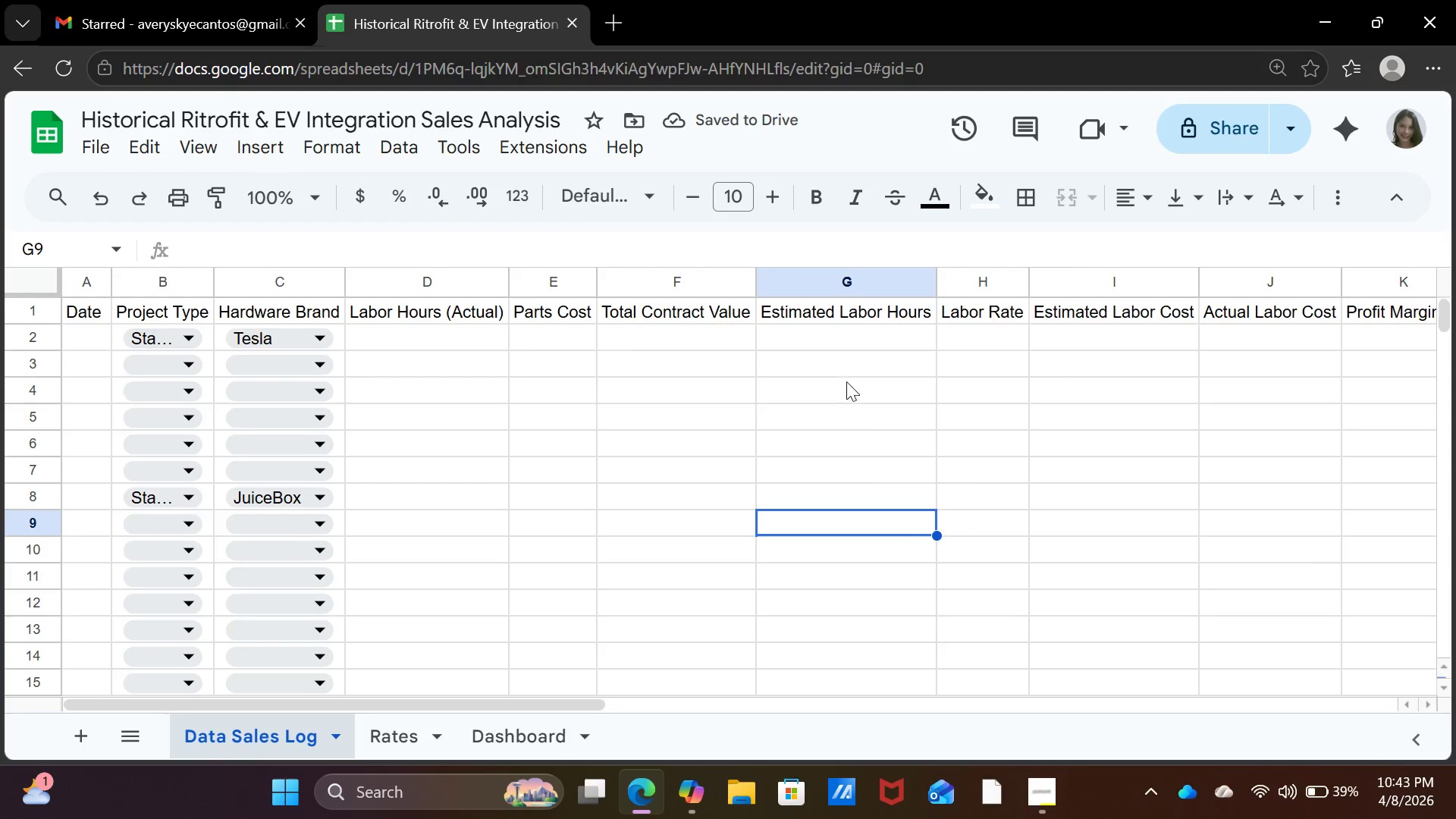 
double_click([846, 381])
 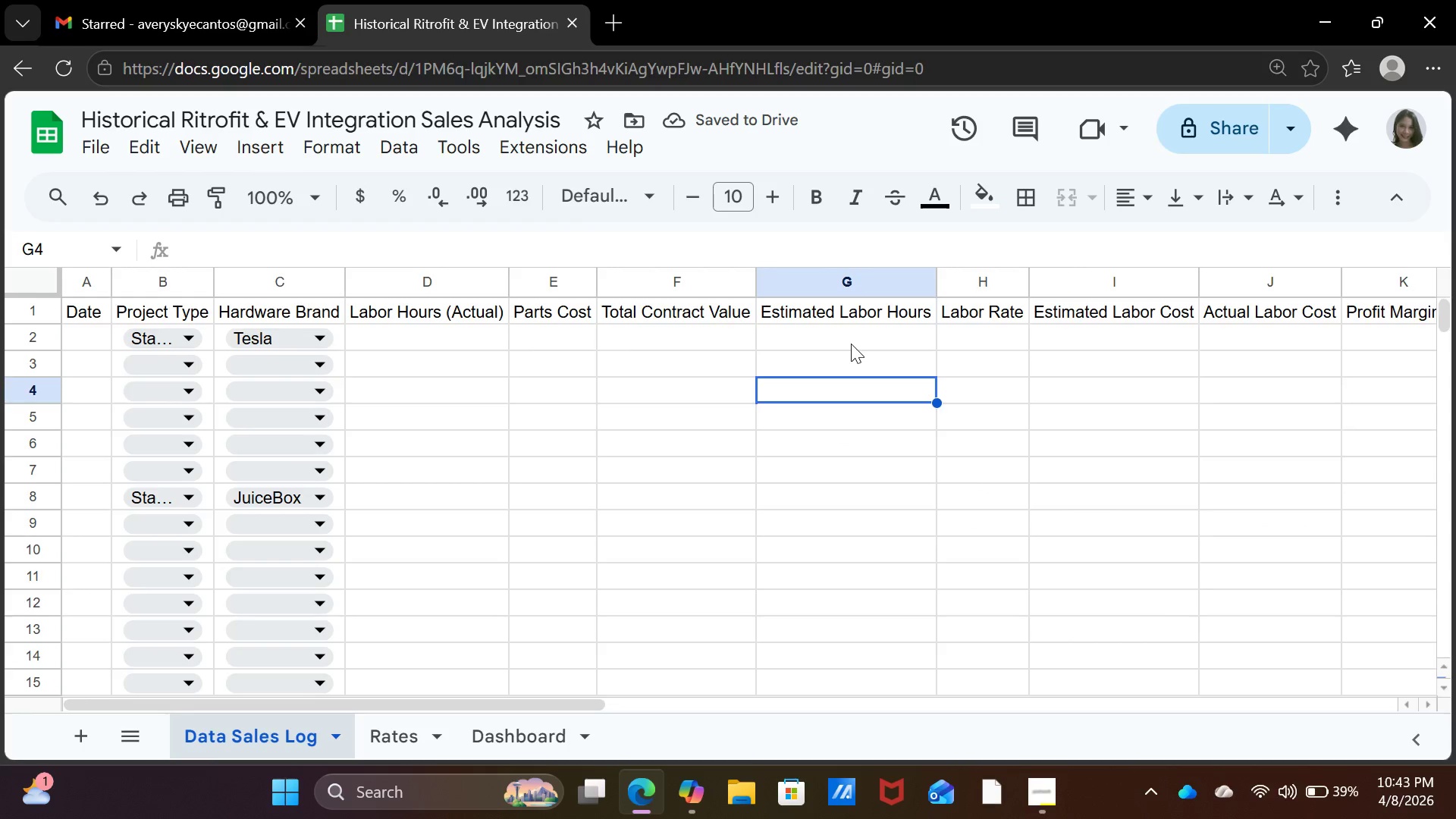 
left_click([851, 344])
 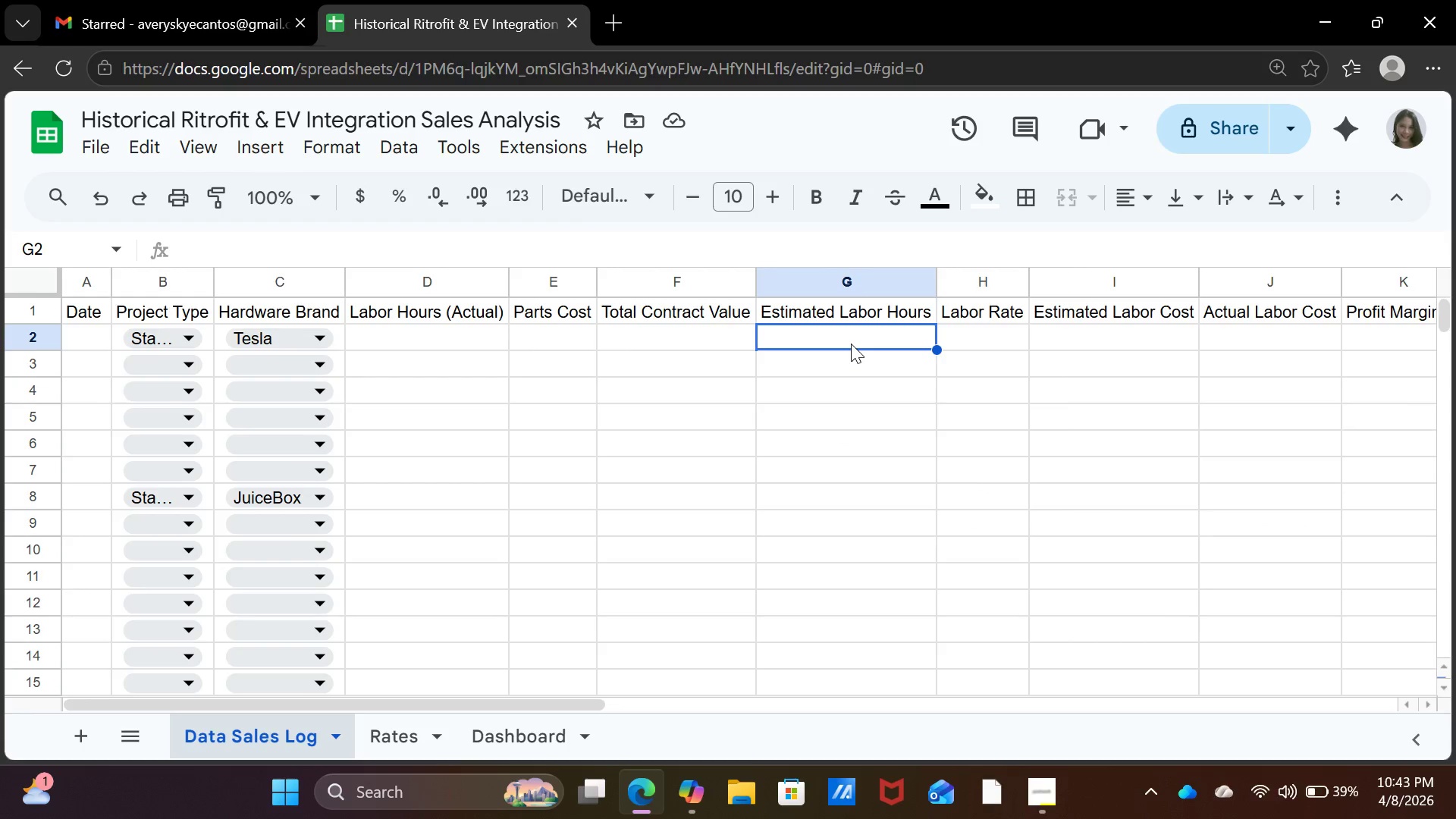 
type(=XLOOKUP(B2&C2)
 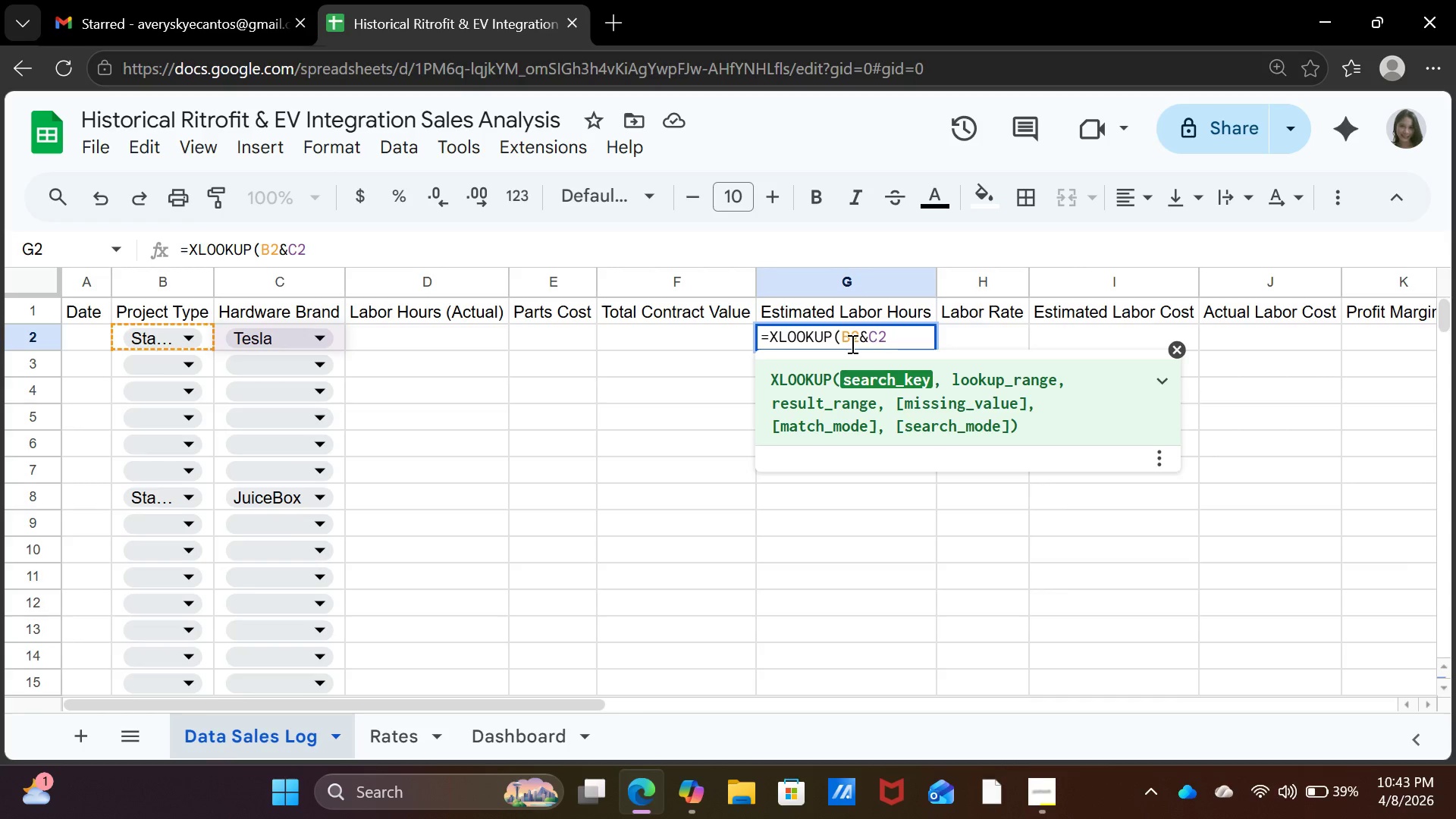 
wait(6.53)
 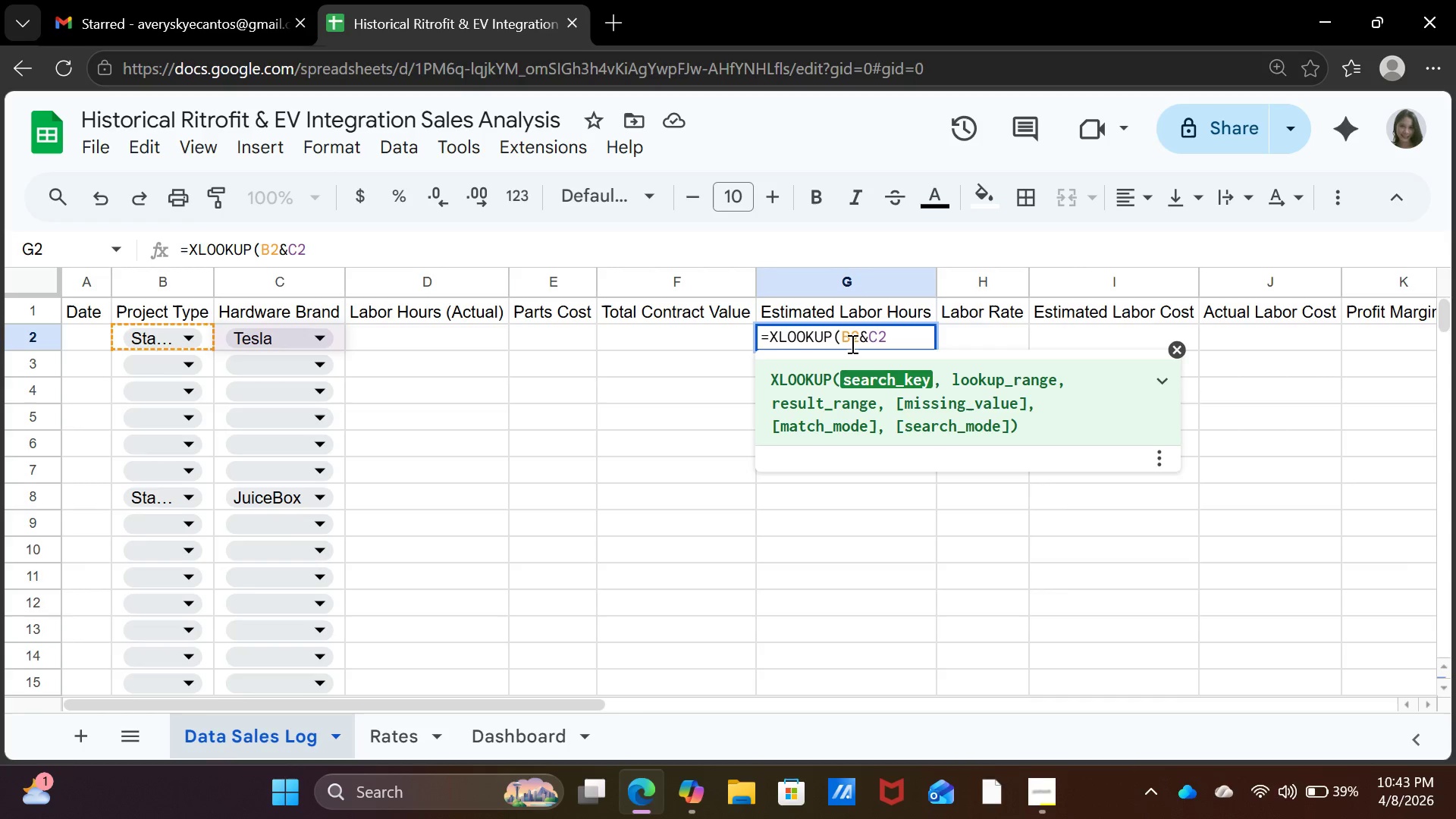 
type(, Rates!a:a, Rates!b:b, Rates!c:c))
 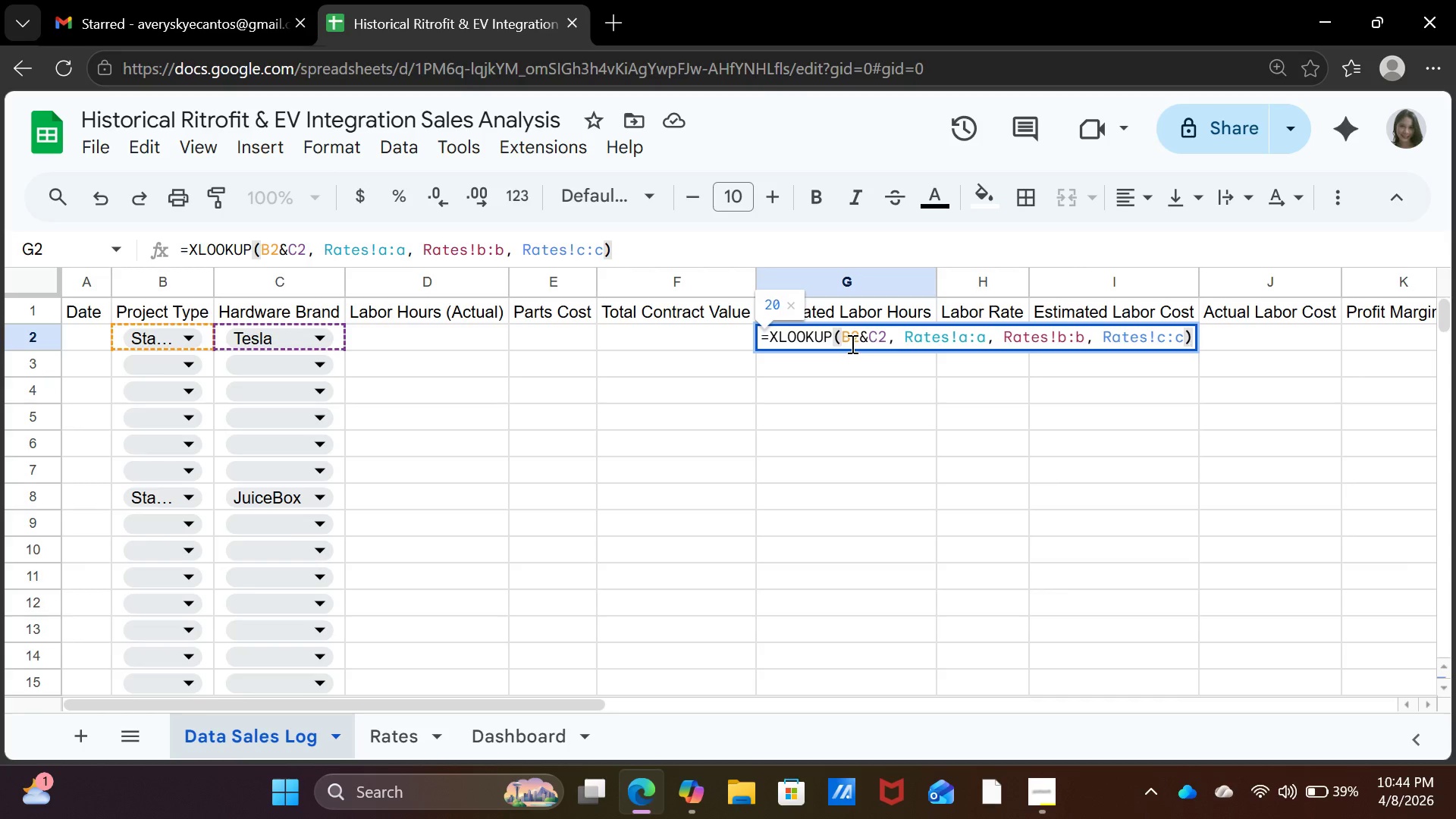 
key(Enter)
 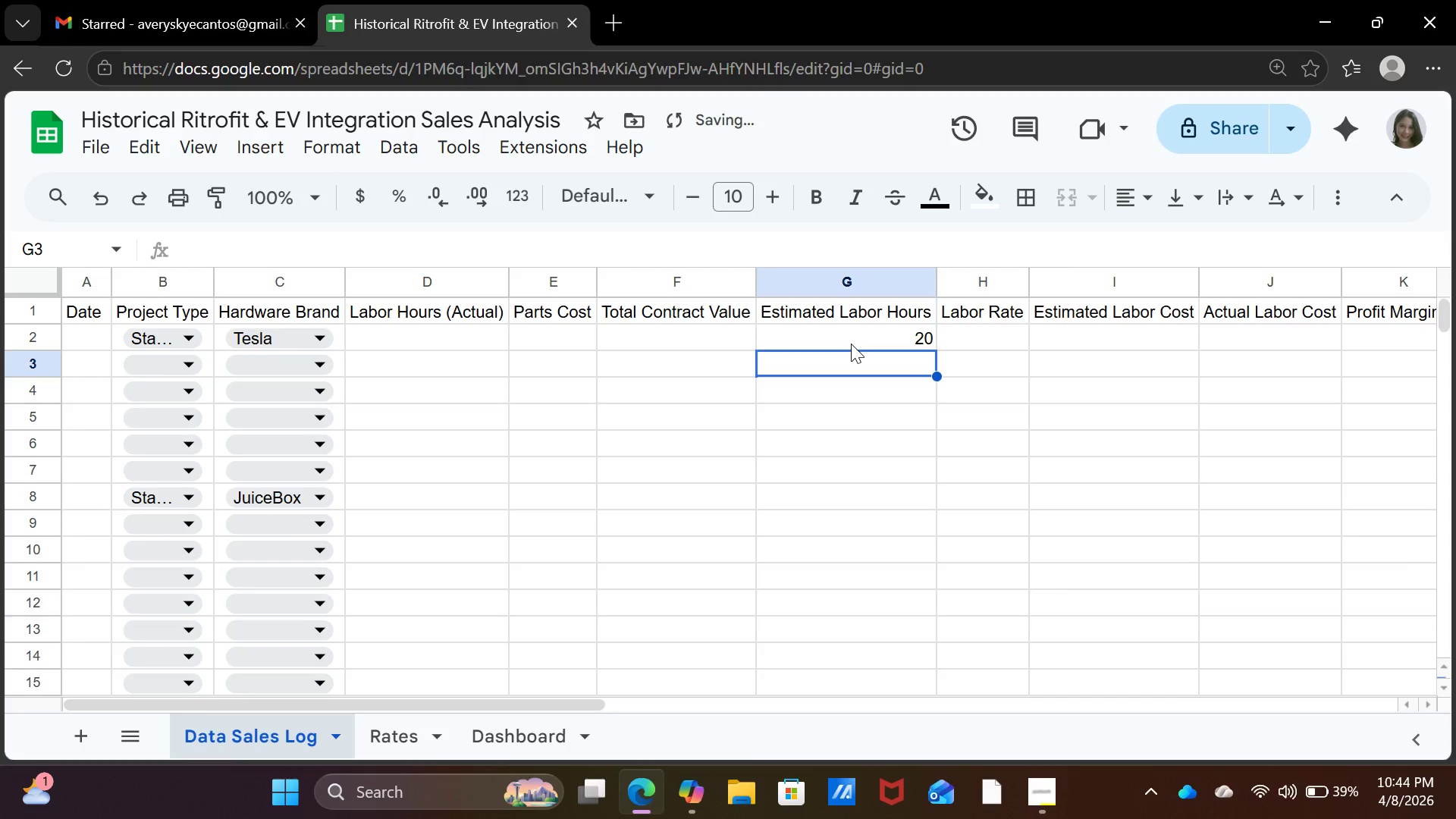 
left_click([851, 344])
 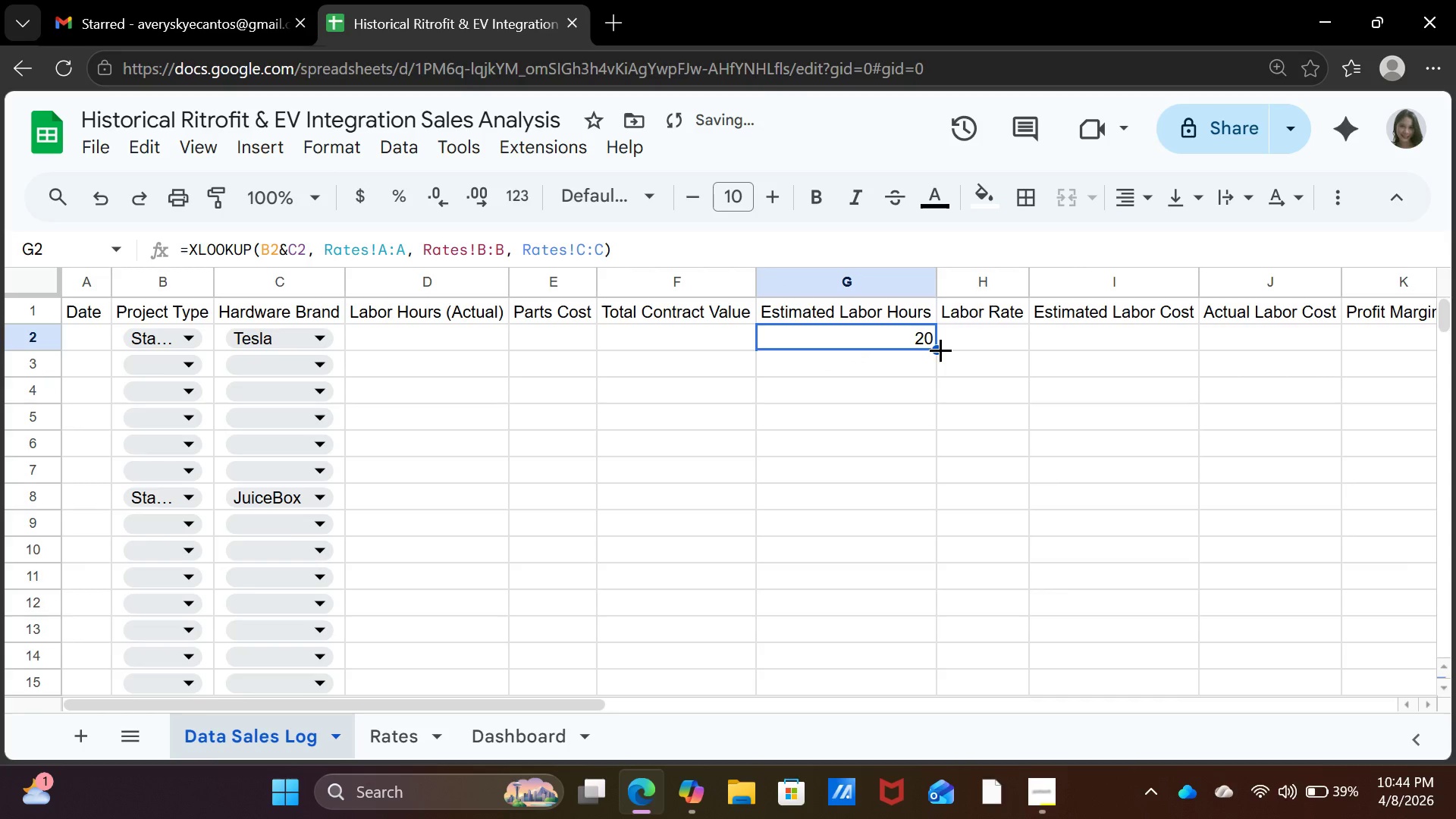 
left_click_drag(start_coordinate=[940, 350], to_coordinate=[940, 372])
 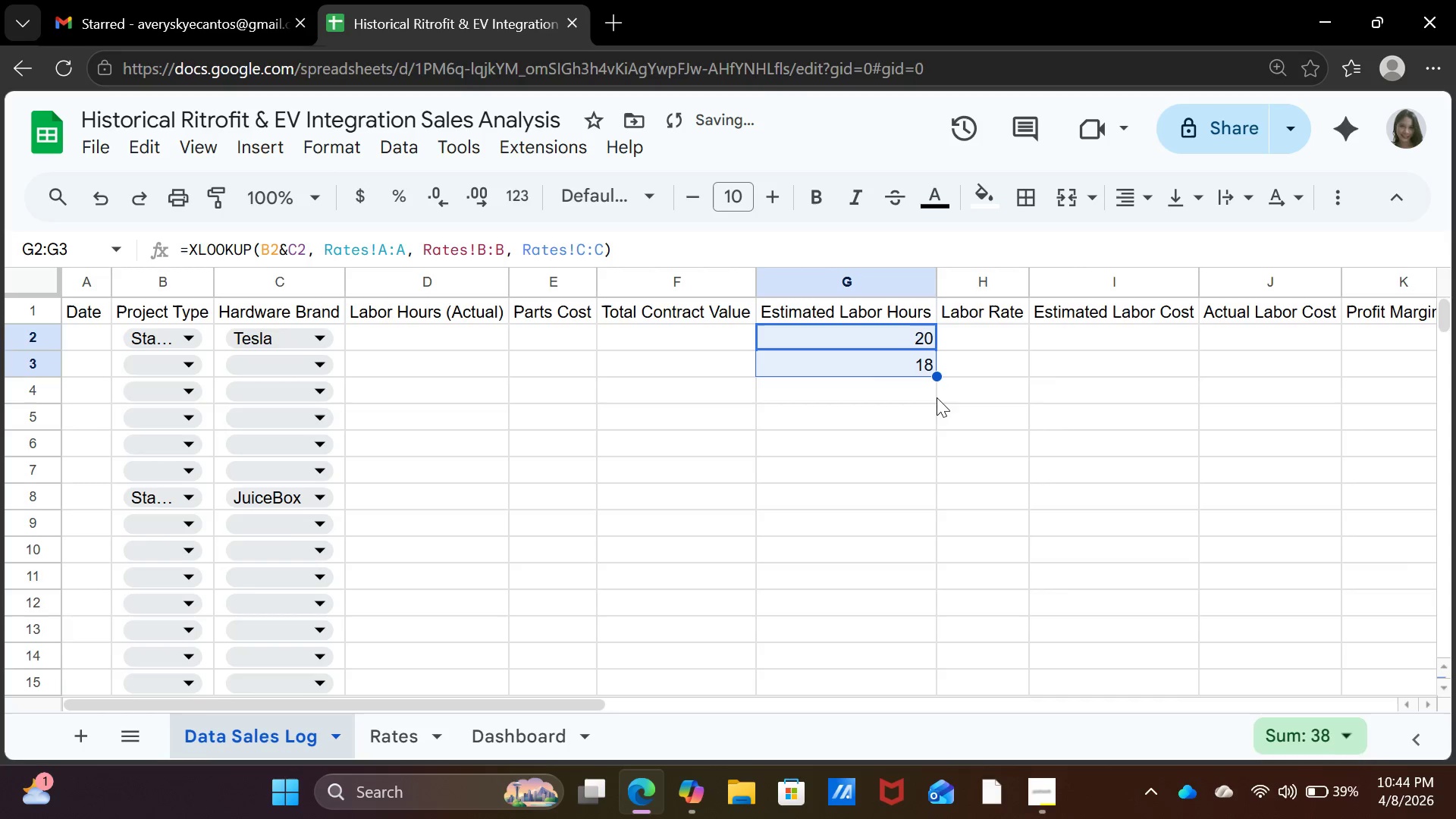 
left_click([930, 418])
 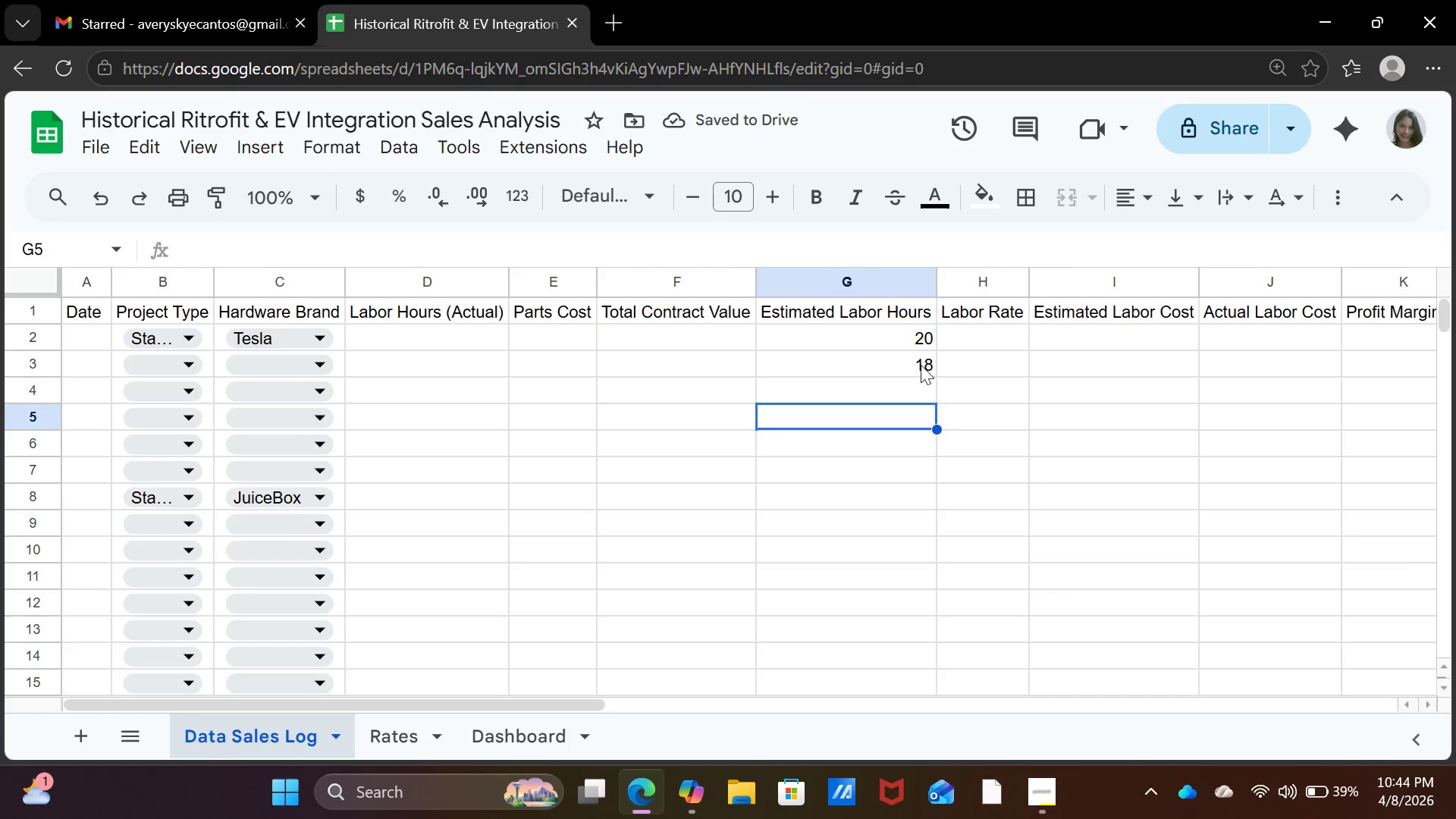 
left_click([917, 366])
 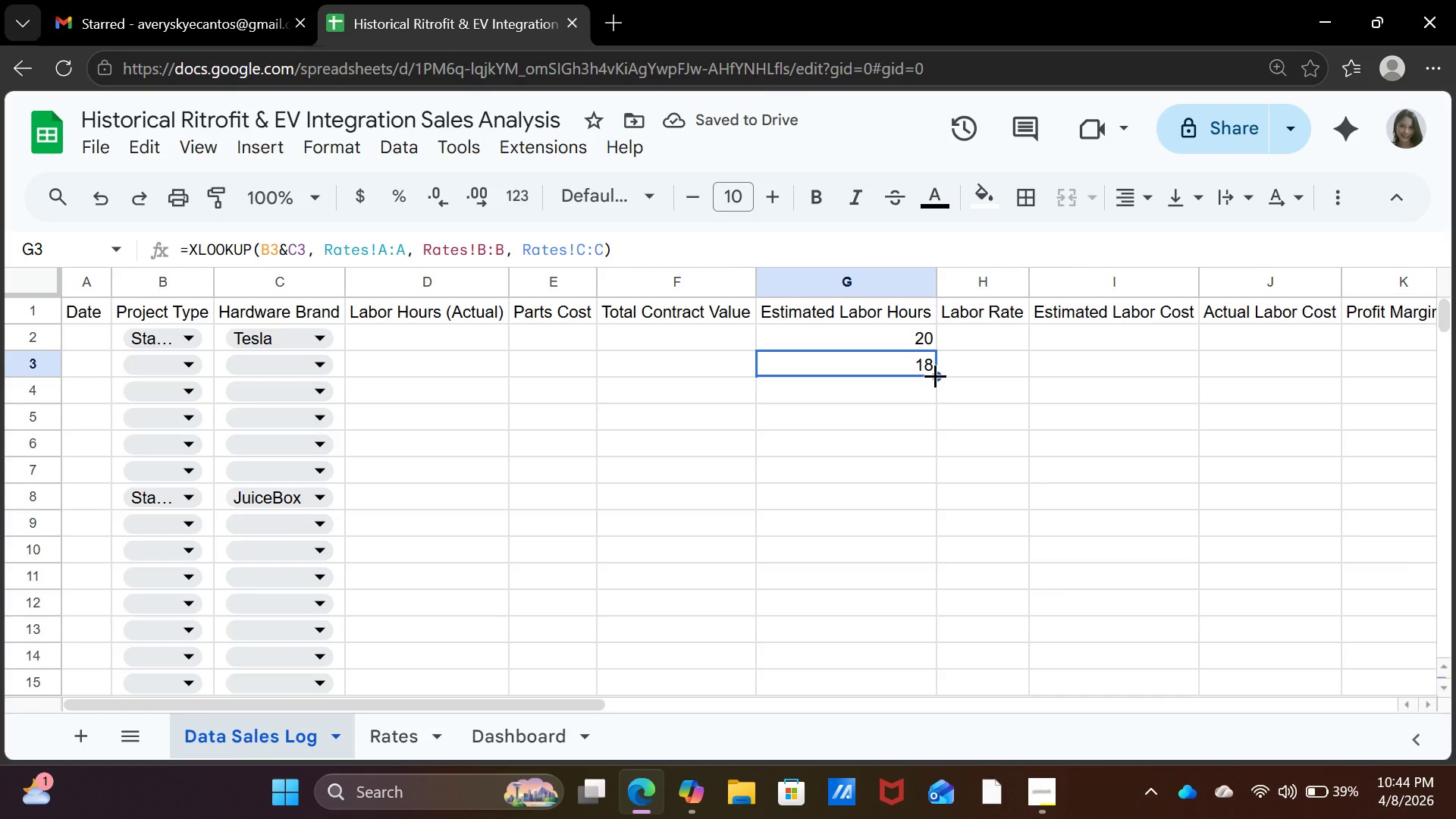 
left_click_drag(start_coordinate=[935, 375], to_coordinate=[928, 467])
 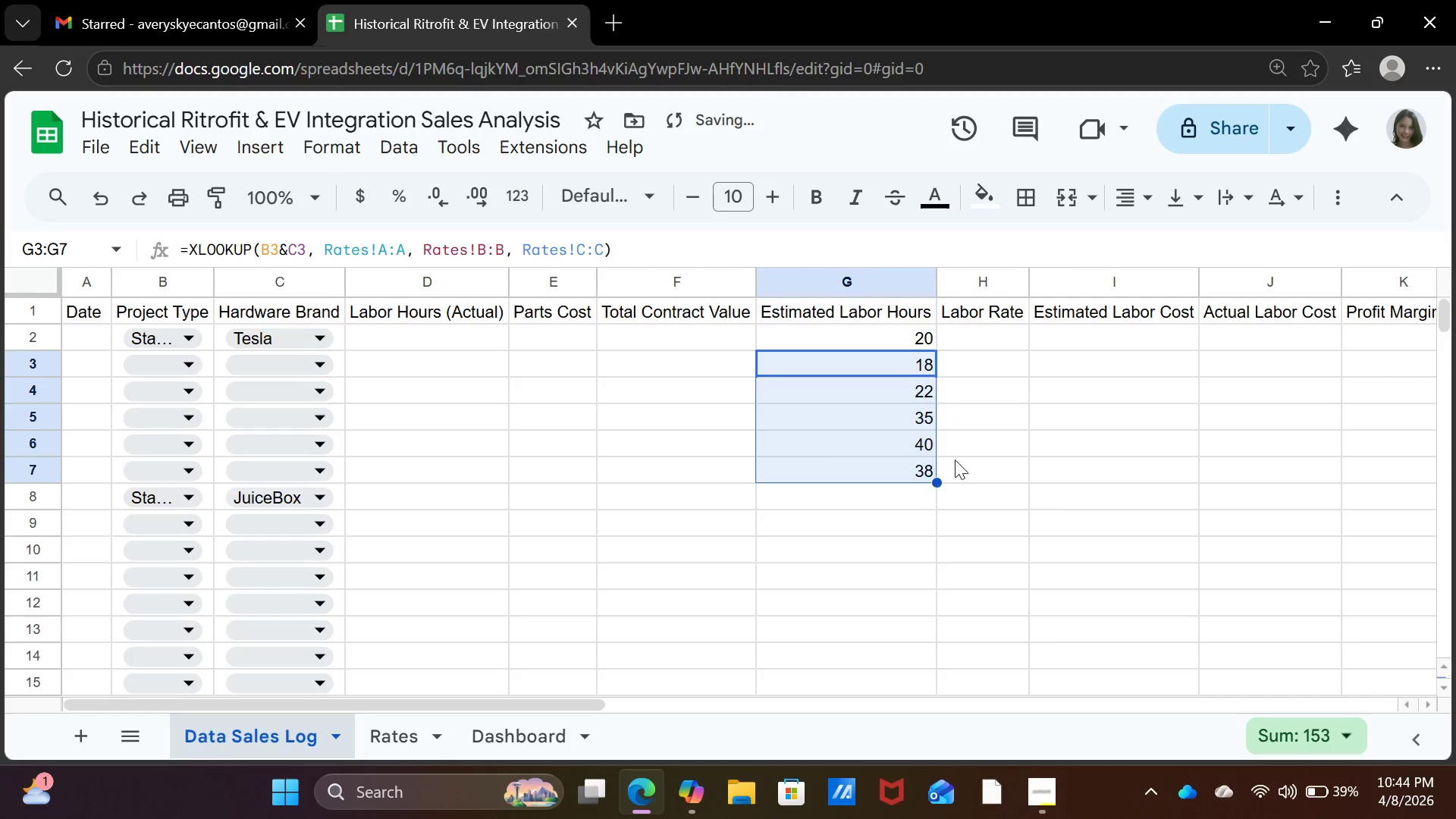 
scroll: coordinate [950, 434], scroll_direction: down, amount: 1.0
 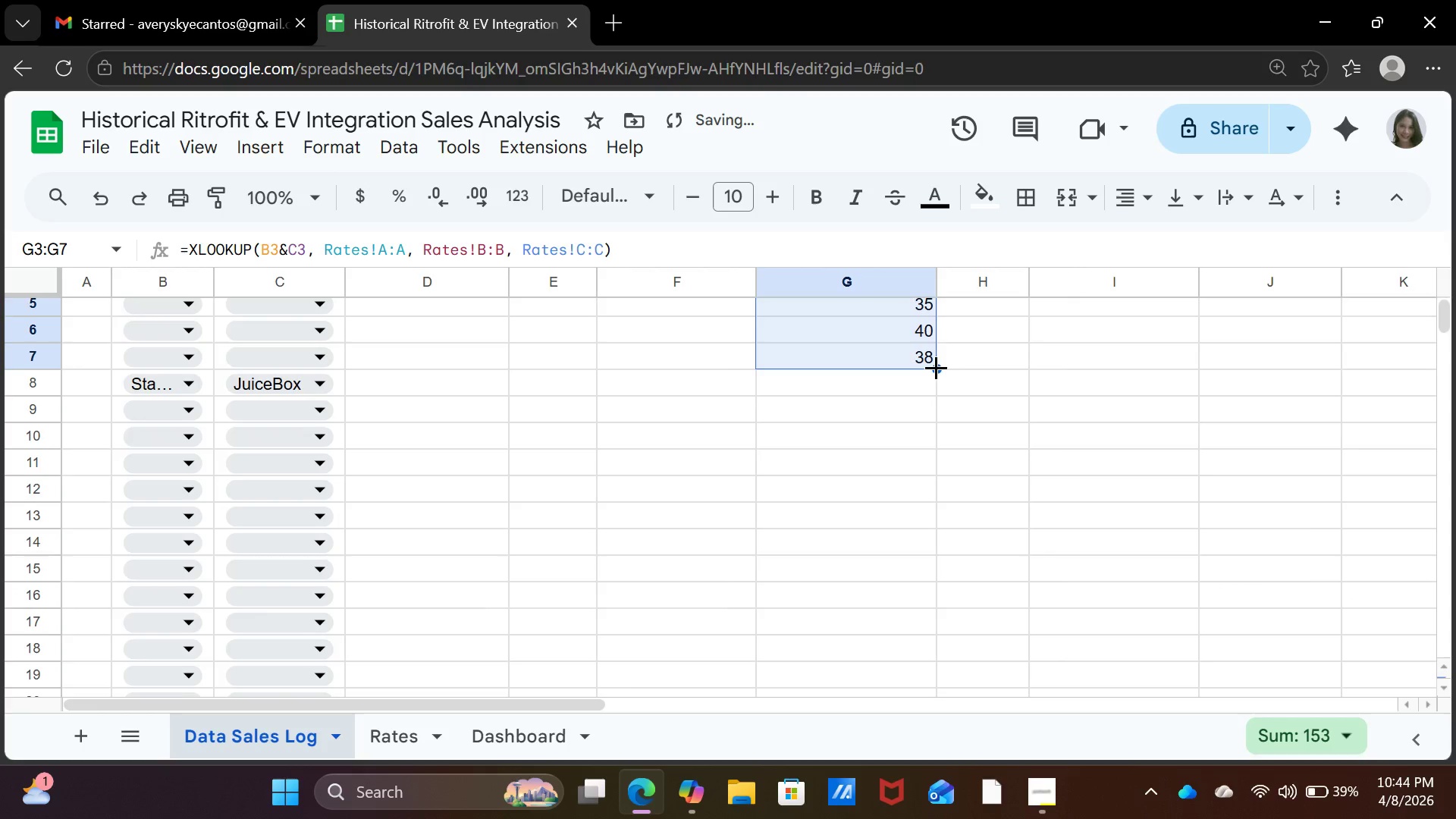 
left_click([936, 367])
 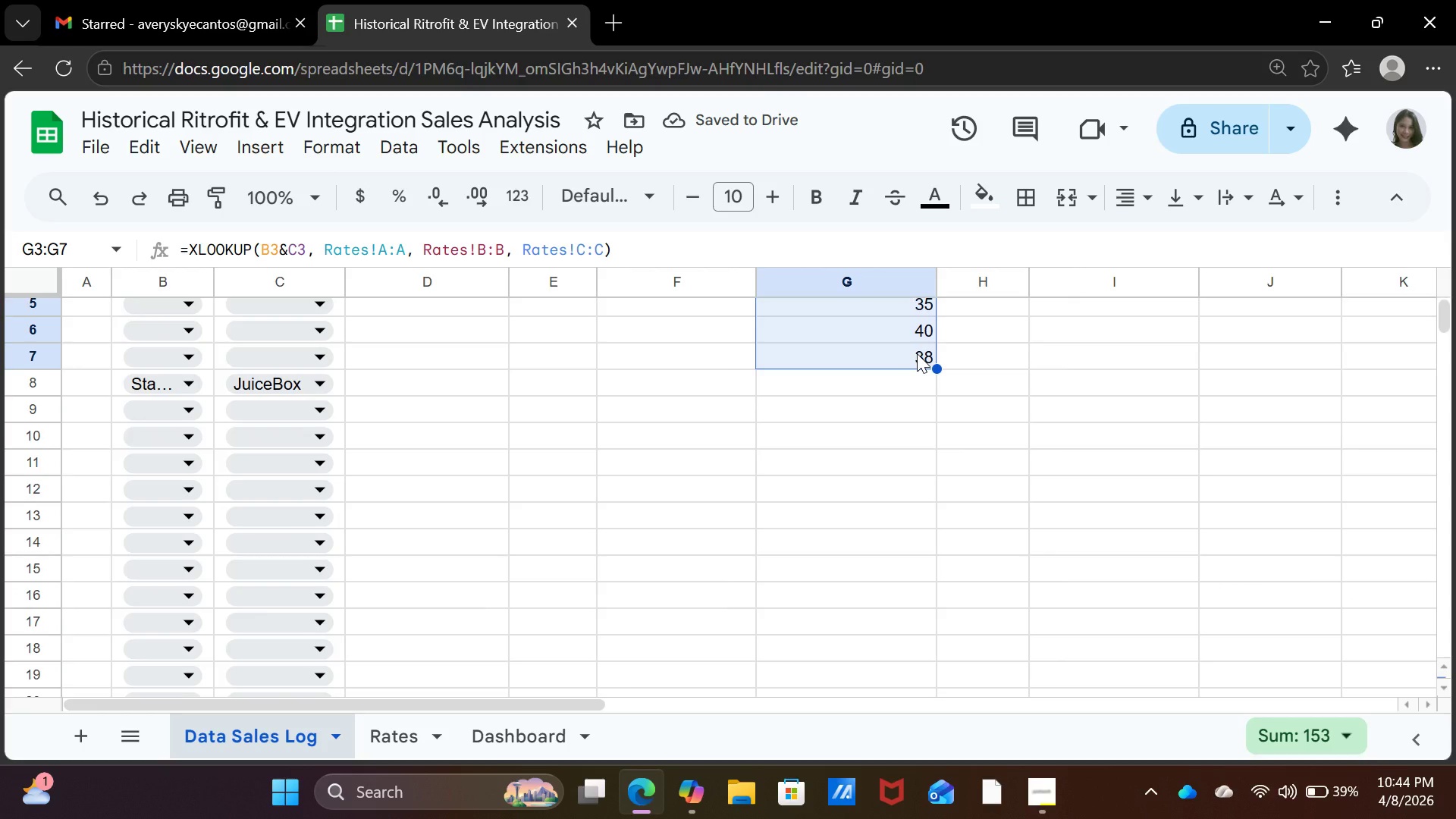 
left_click([917, 353])
 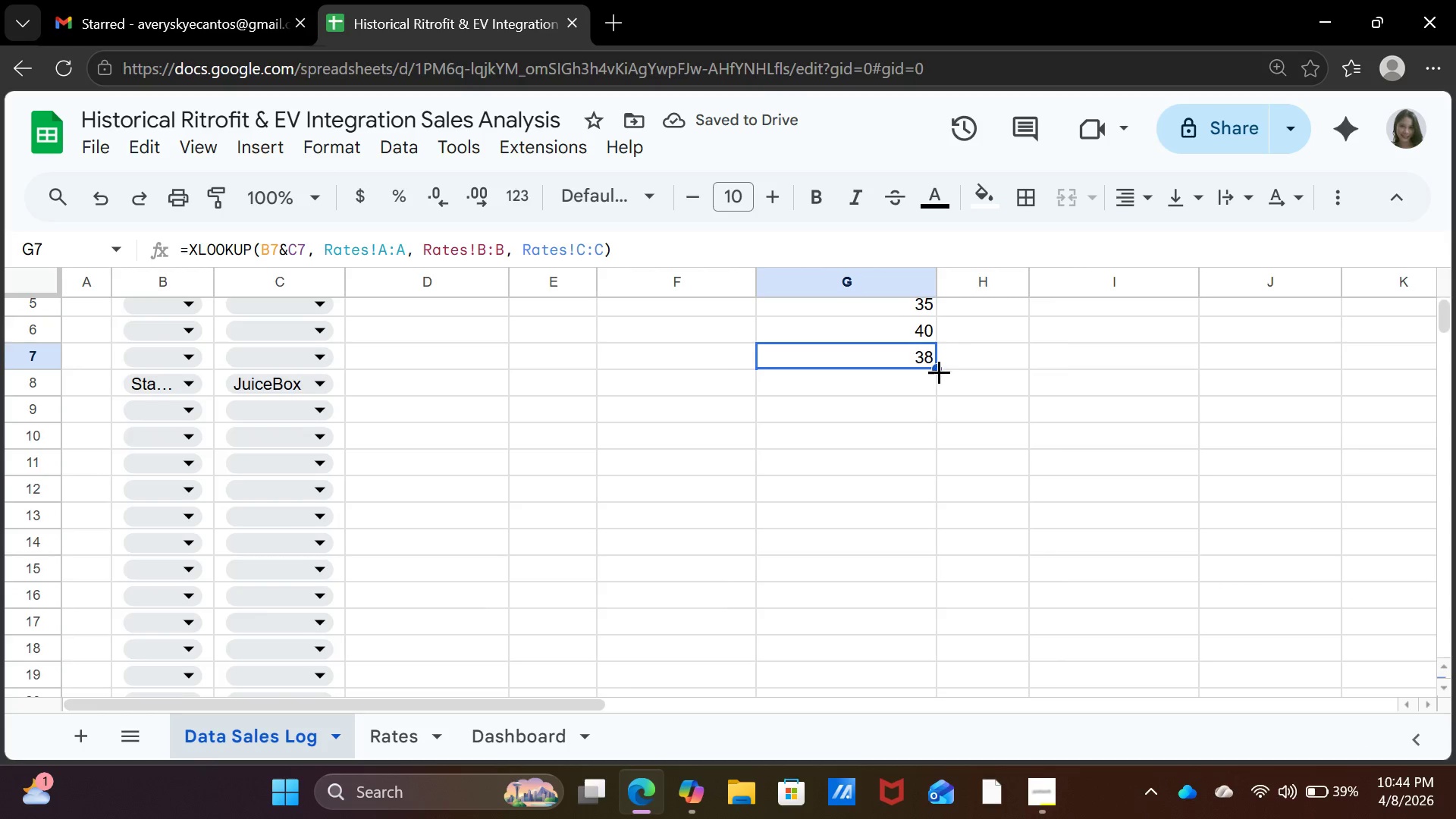 
left_click_drag(start_coordinate=[939, 372], to_coordinate=[927, 491])
 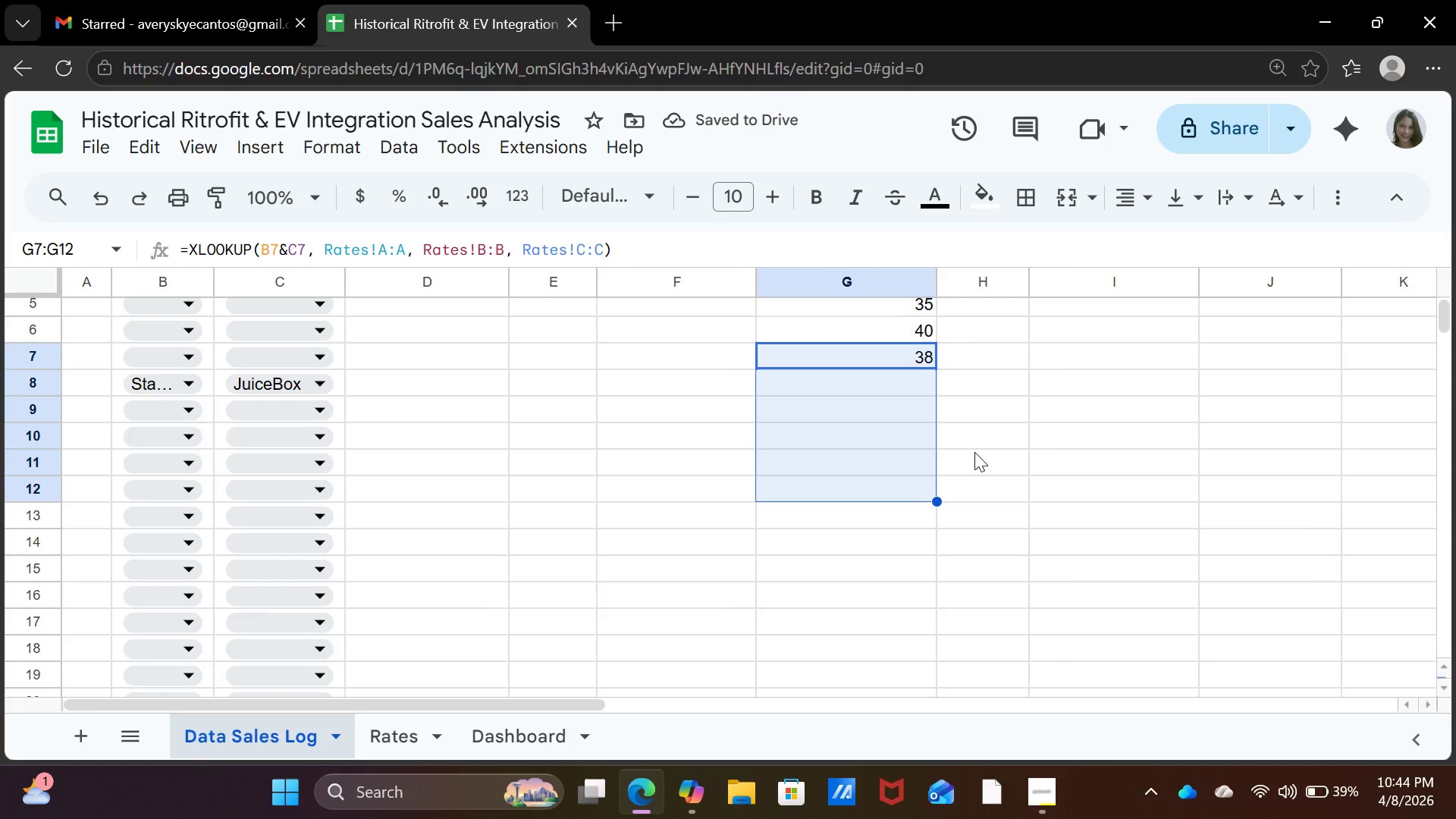 
left_click([873, 451])
 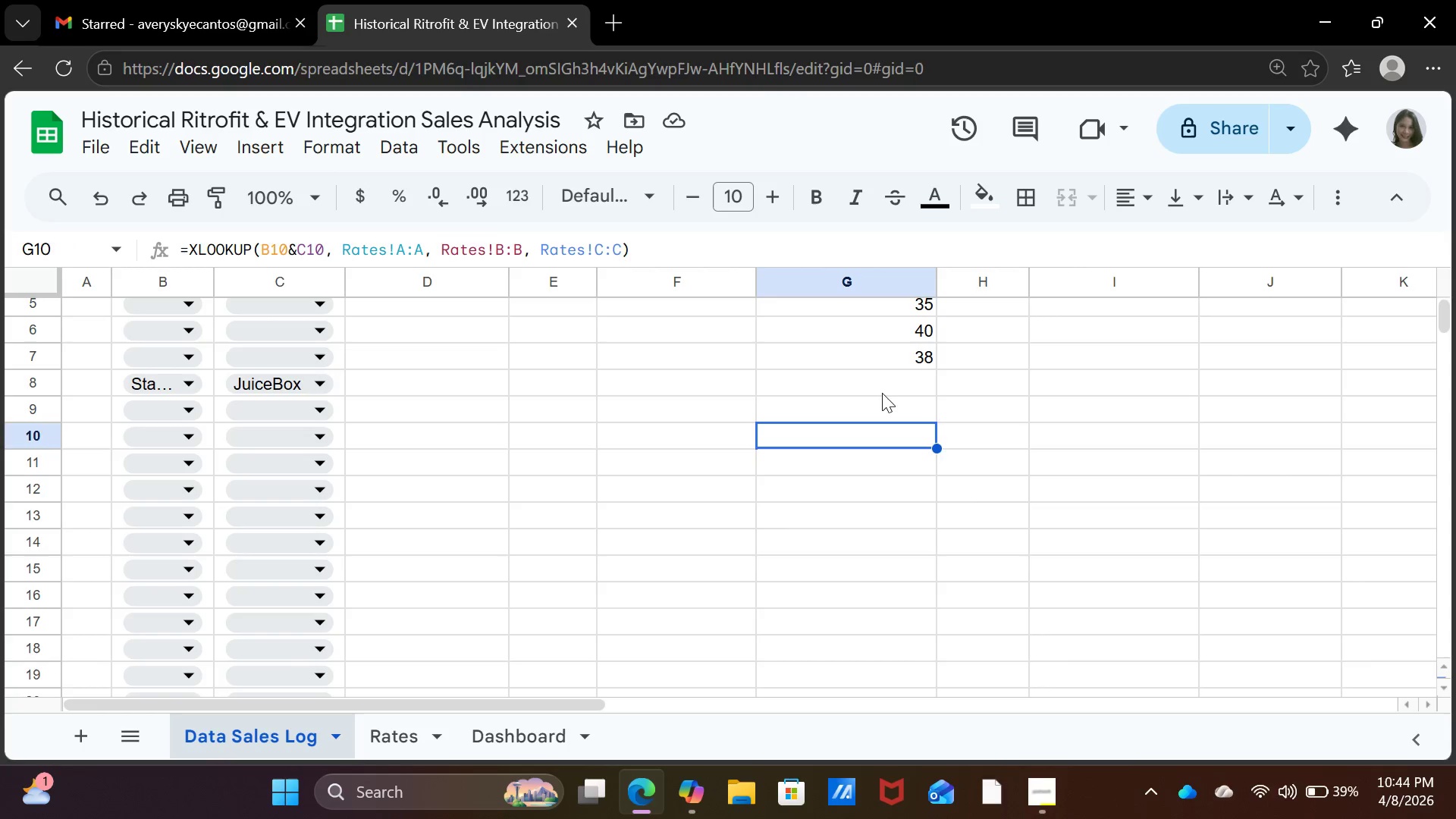 
left_click([882, 393])
 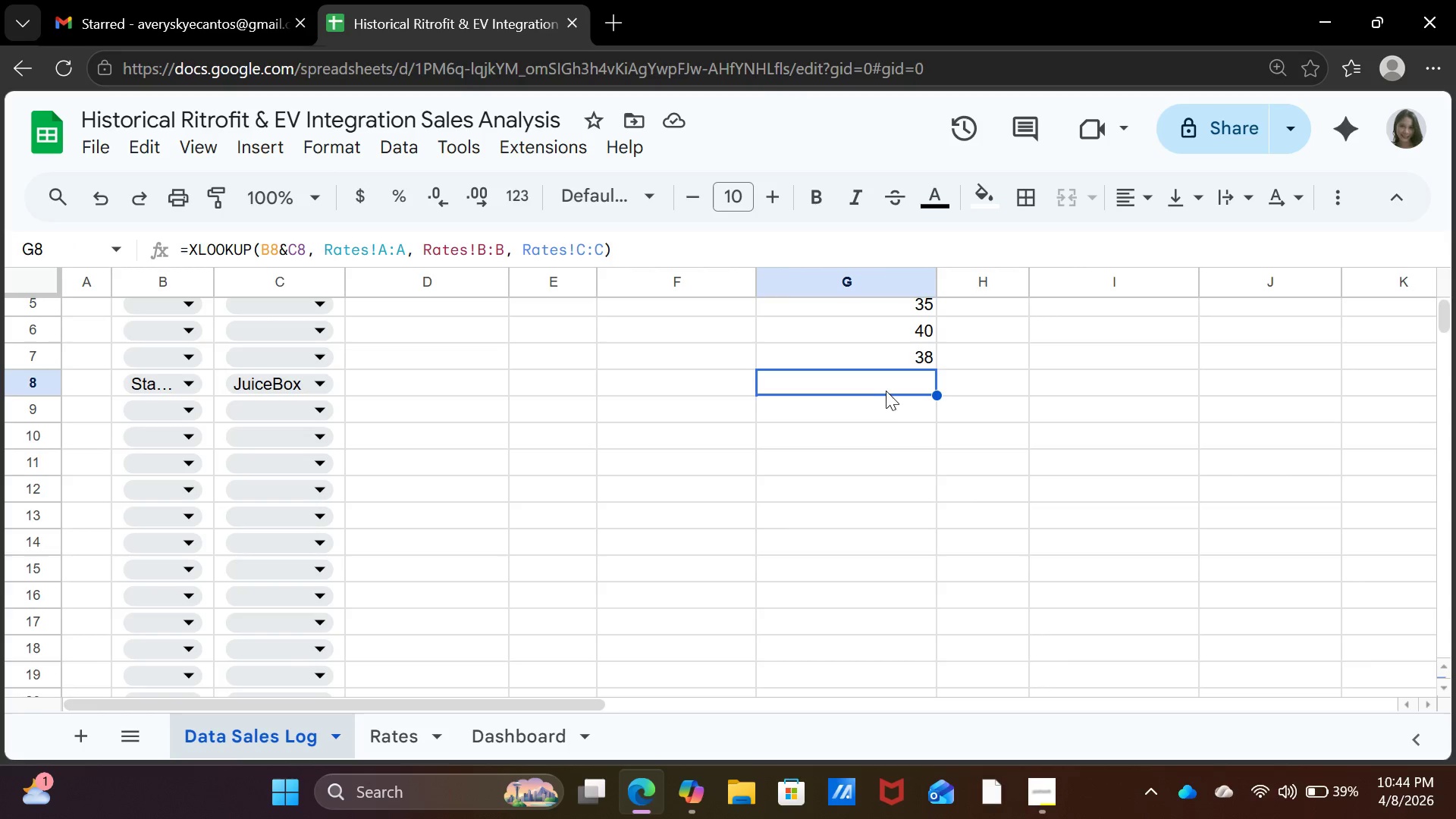 
scroll: coordinate [893, 400], scroll_direction: up, amount: 4.0
 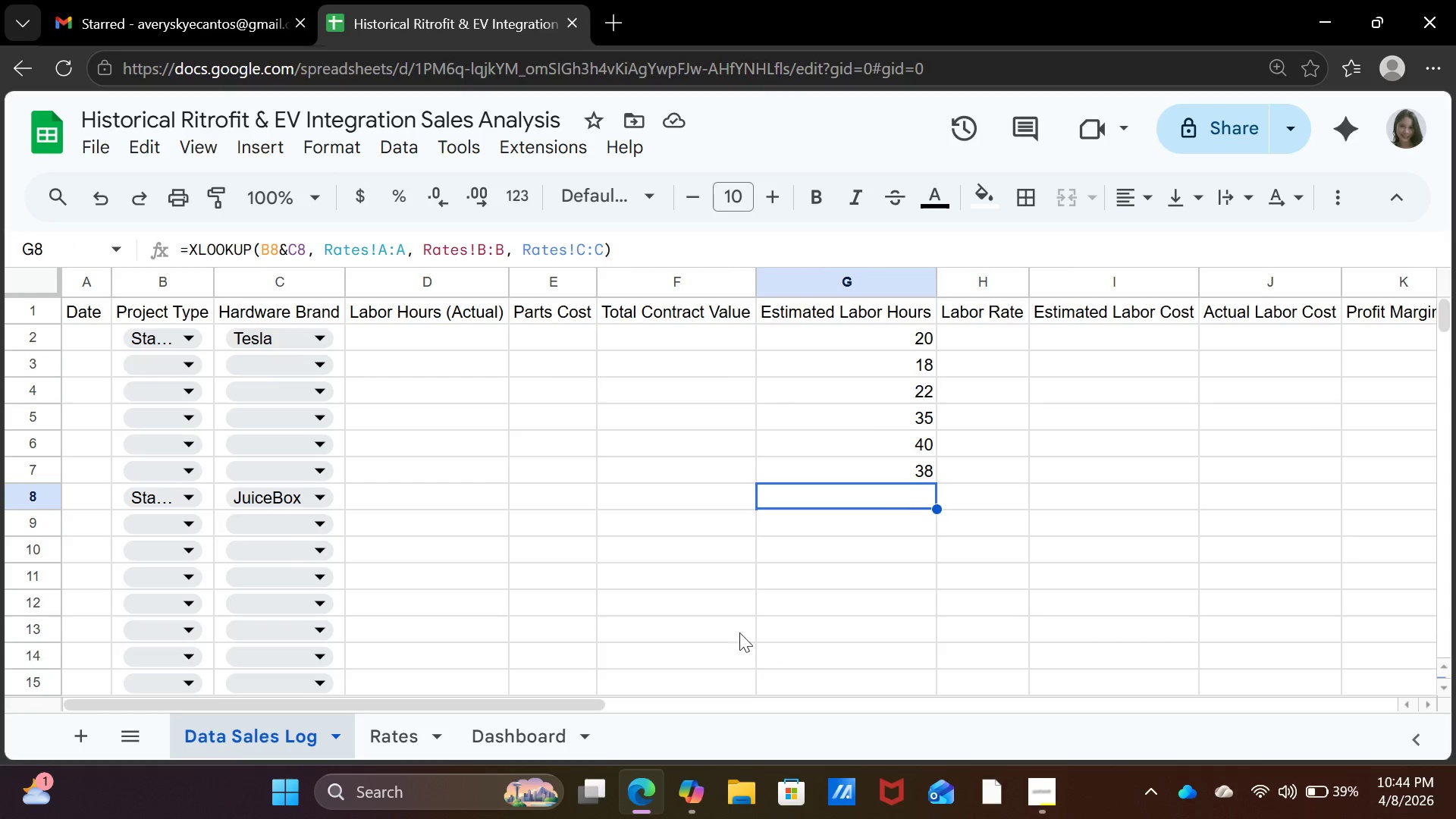 
left_click([421, 739])
 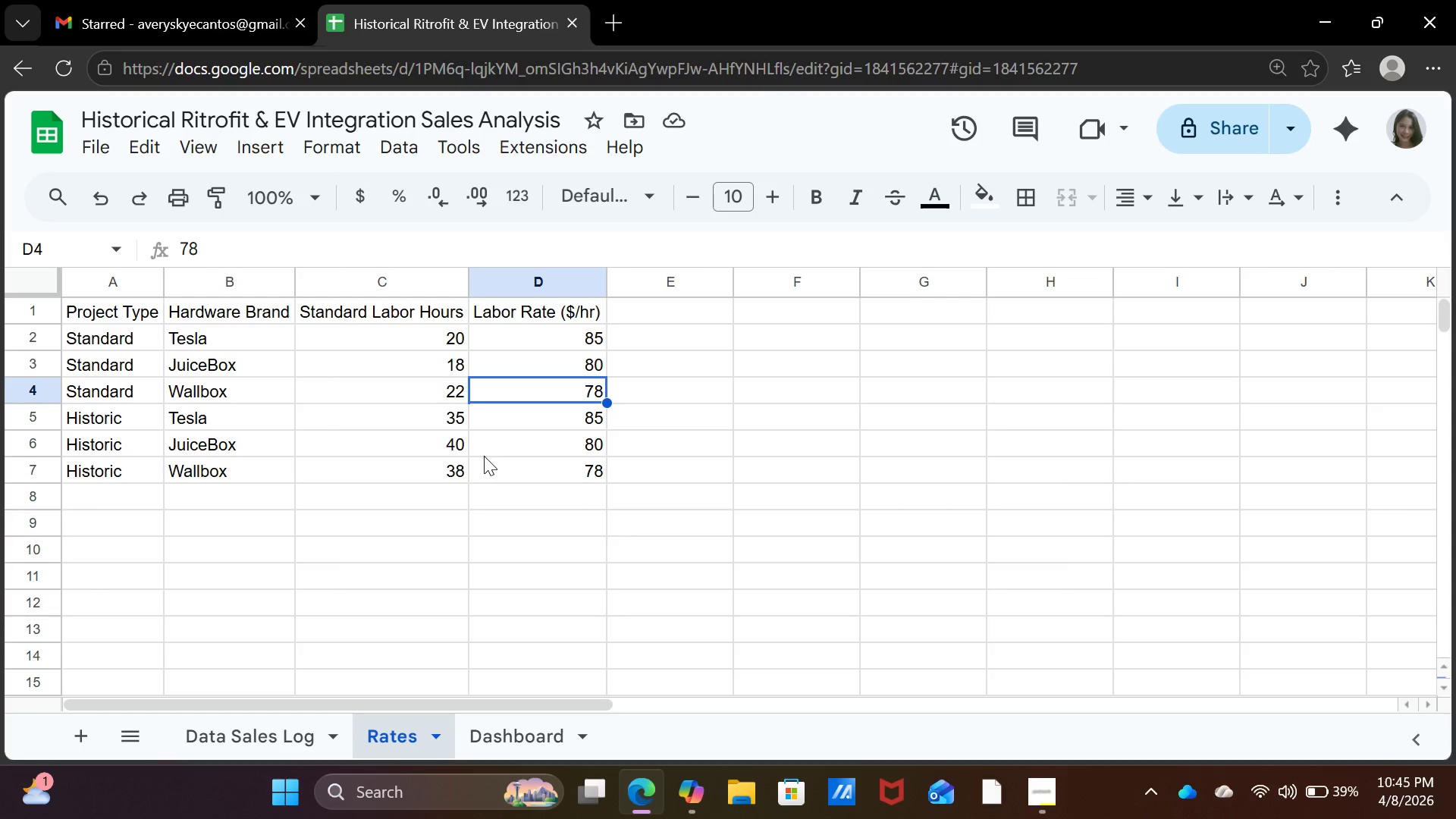 
wait(25.75)
 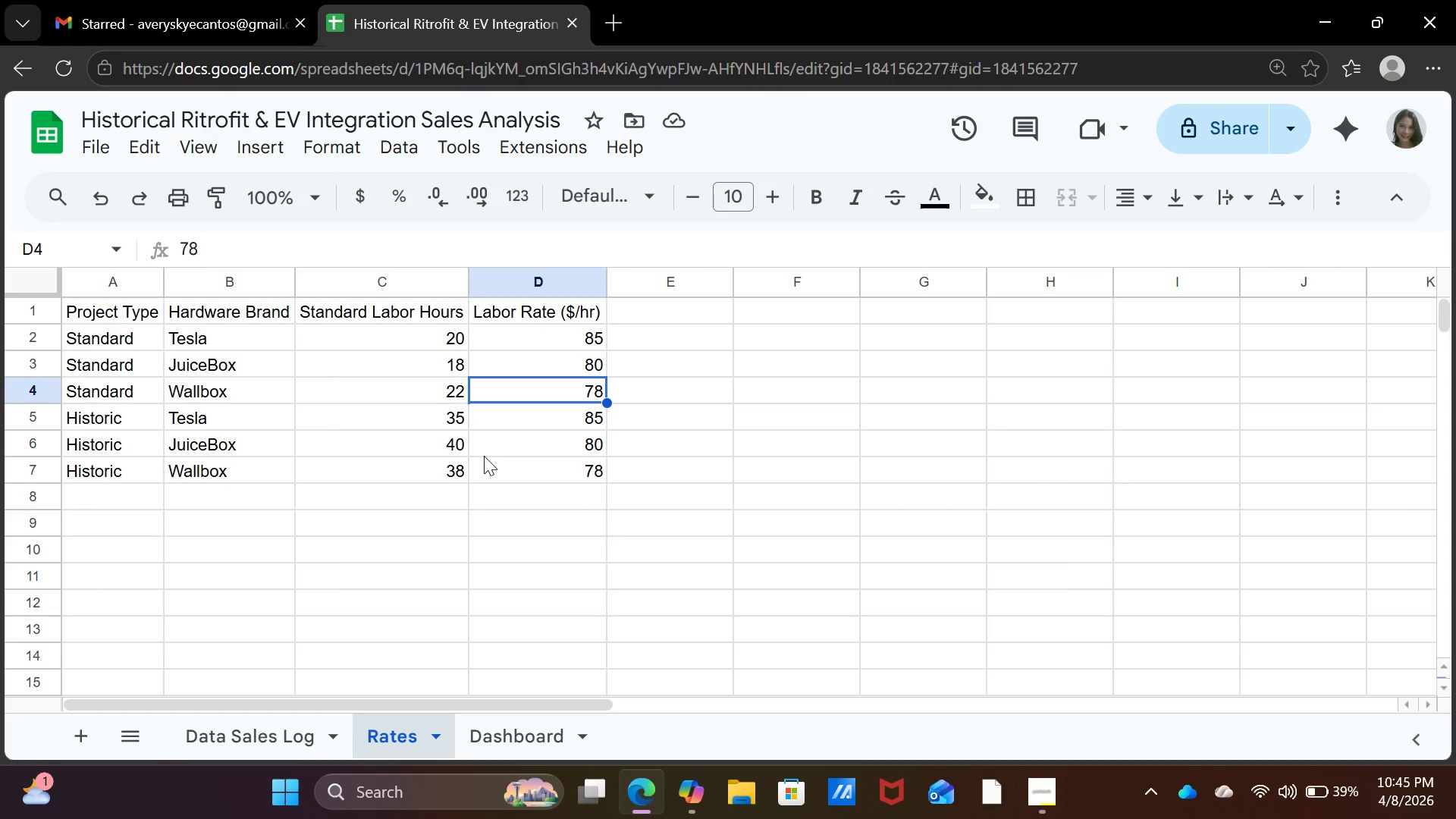 
left_click([267, 738])
 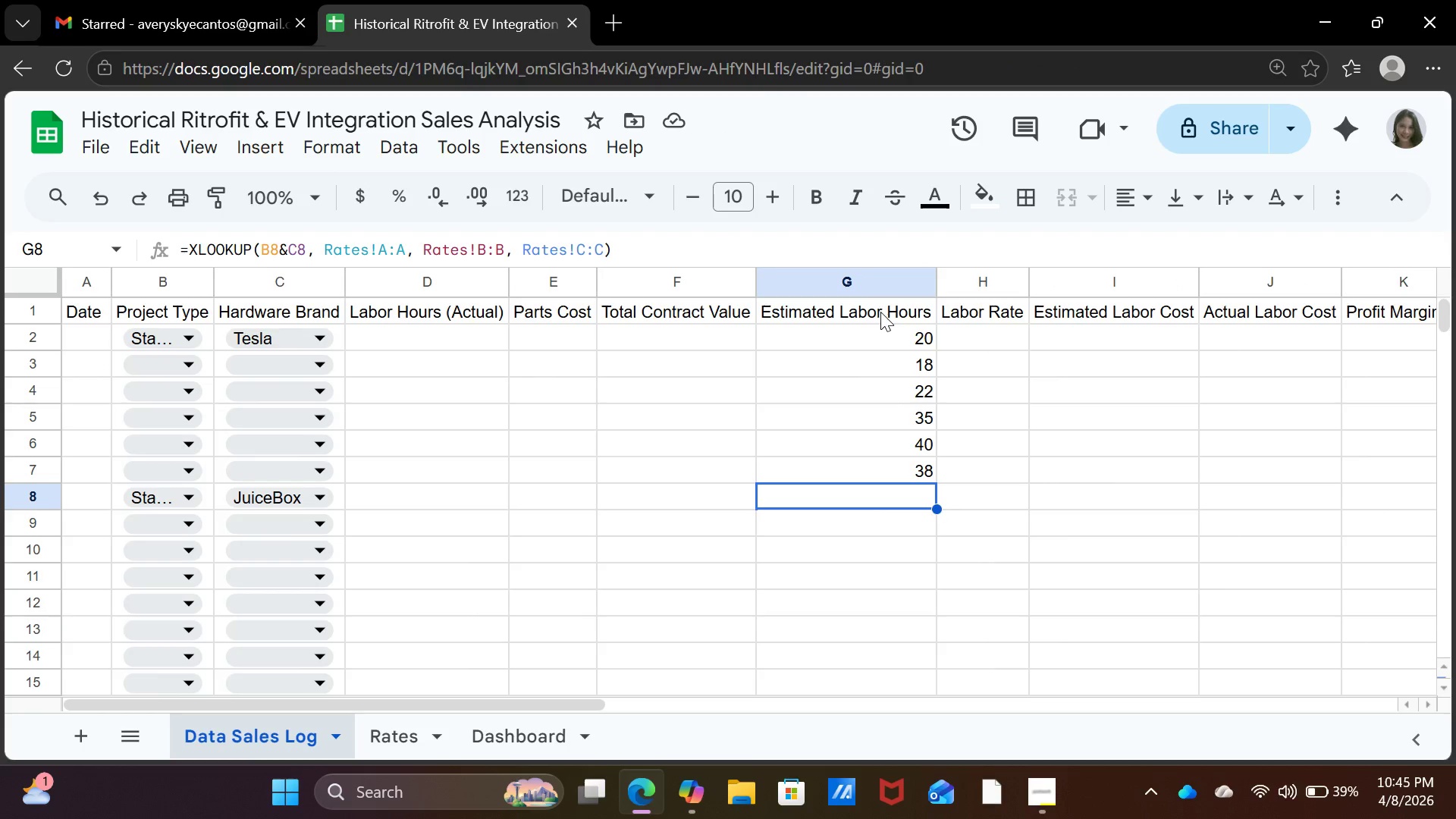 
left_click([880, 332])
 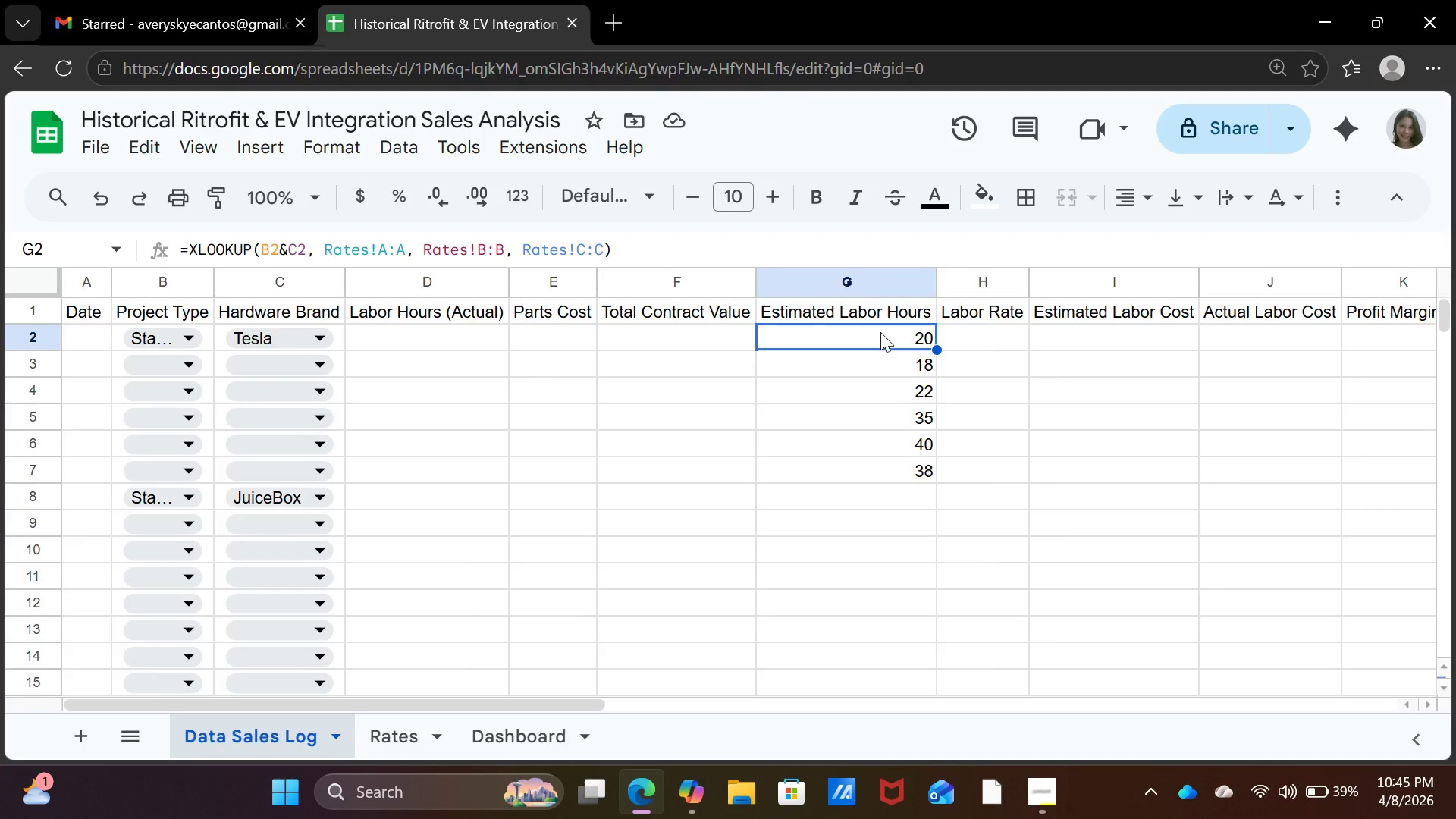 
wait(16.39)
 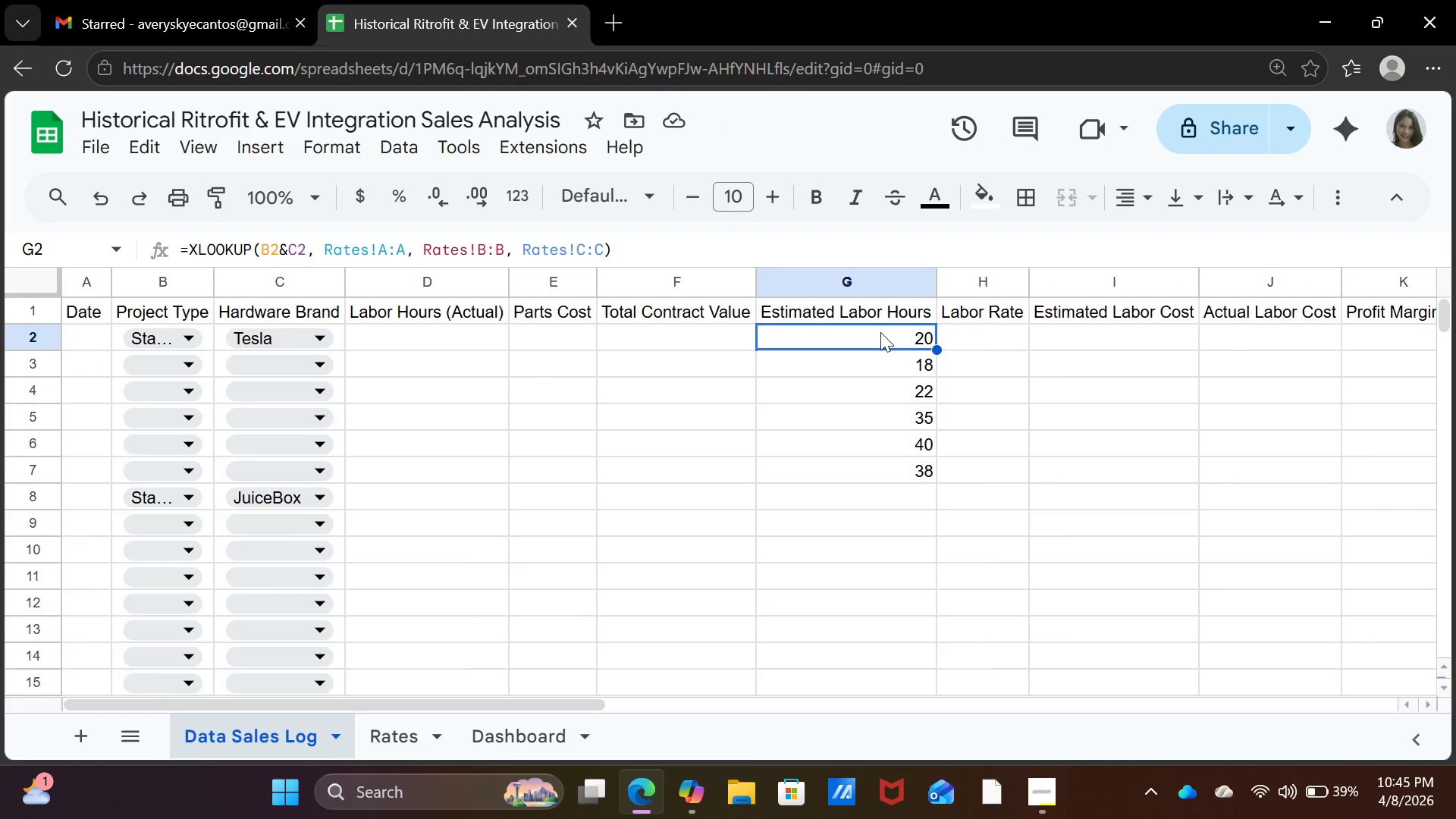 
left_click([890, 361])
 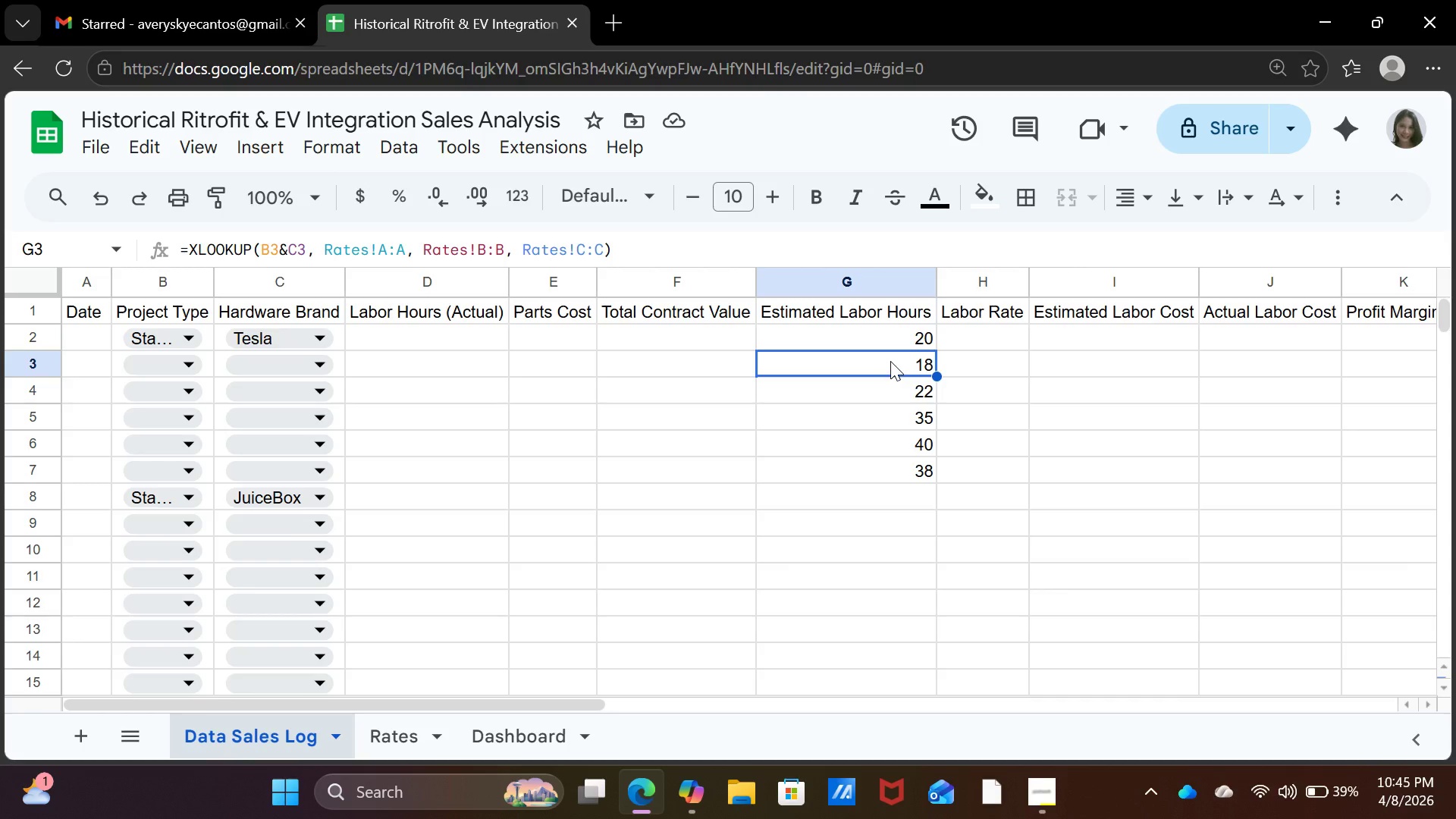 
key(Shift+ArrowDown)
 